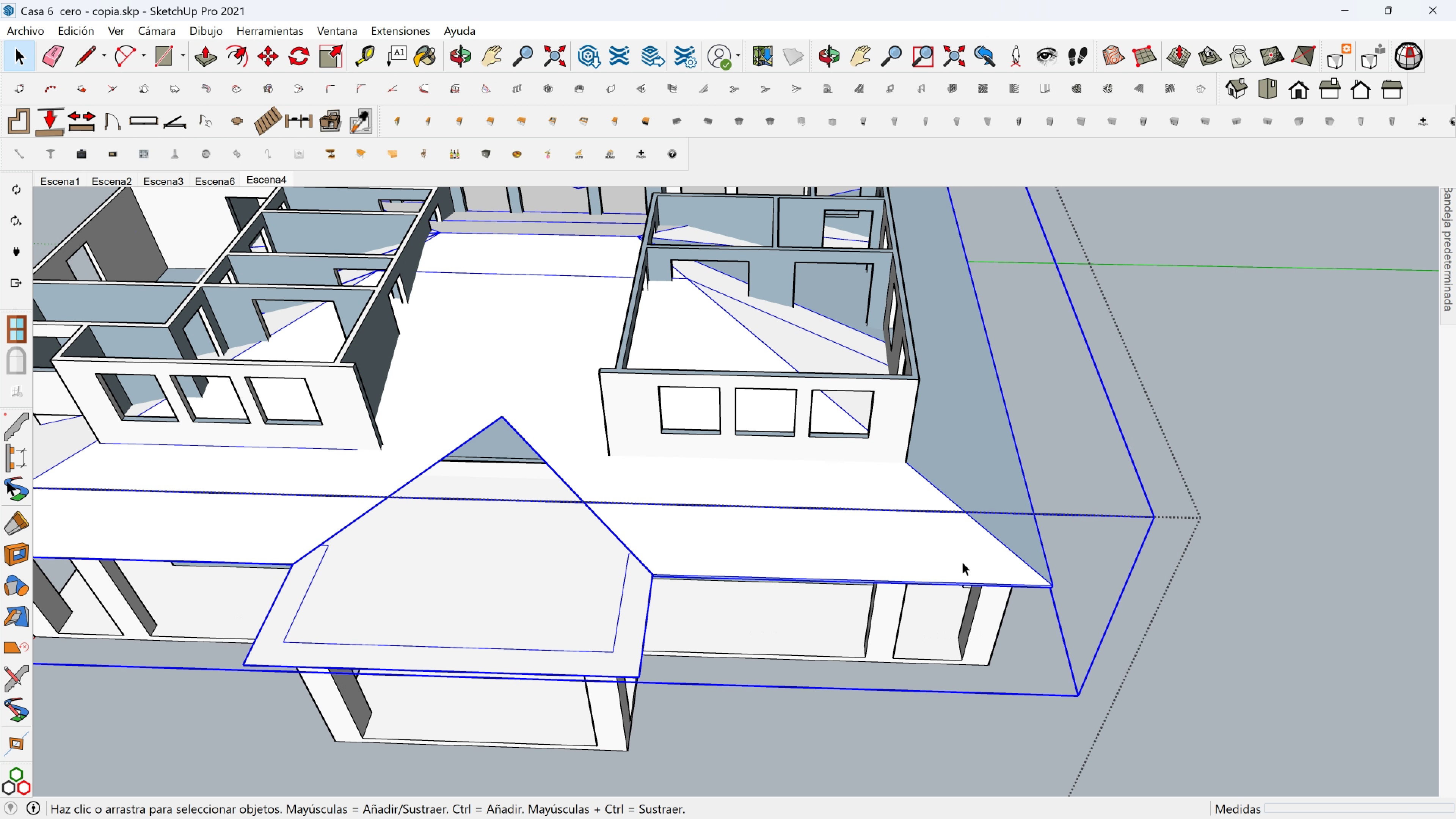 
double_click([962, 562])
 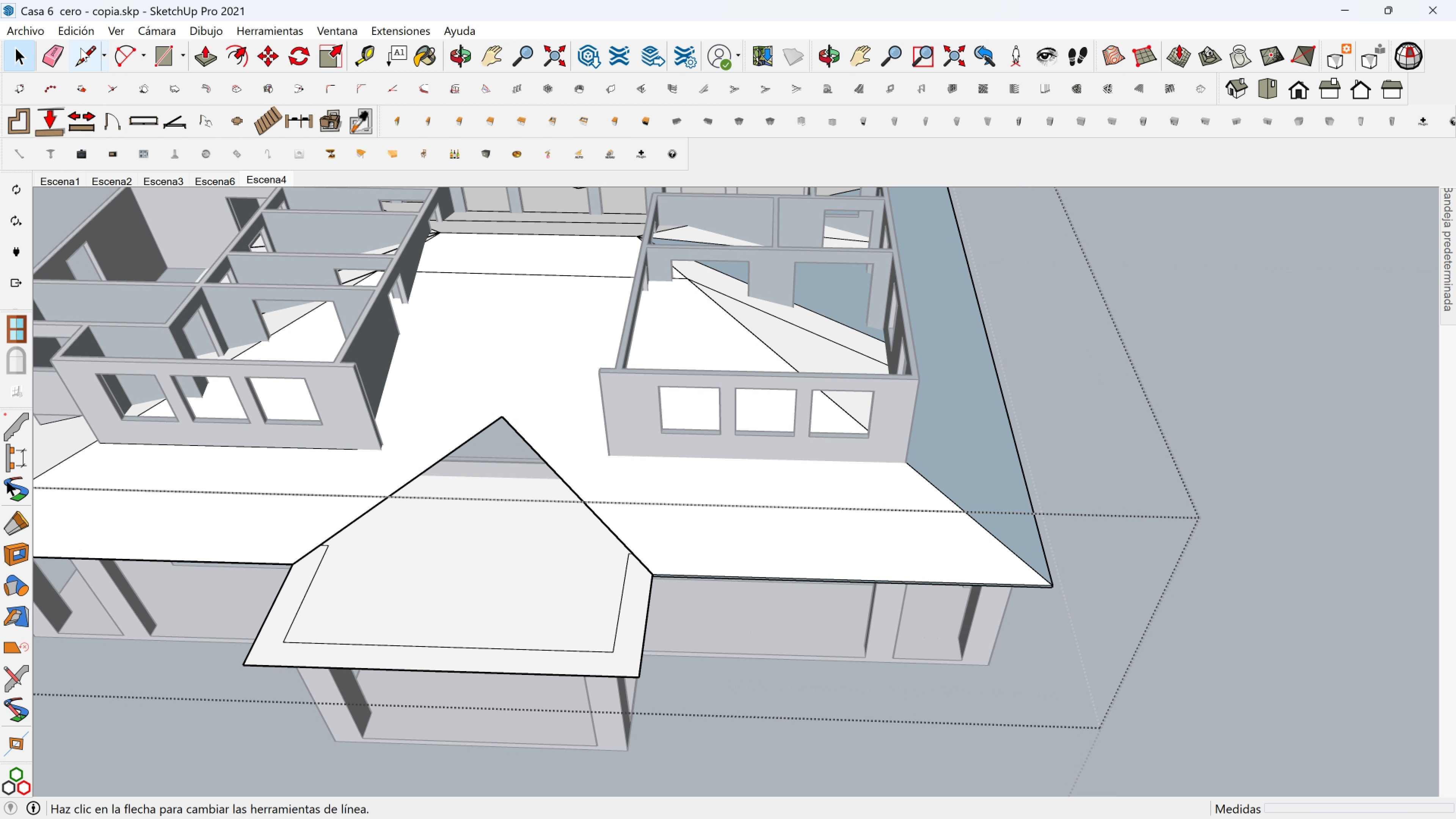 
left_click([80, 48])
 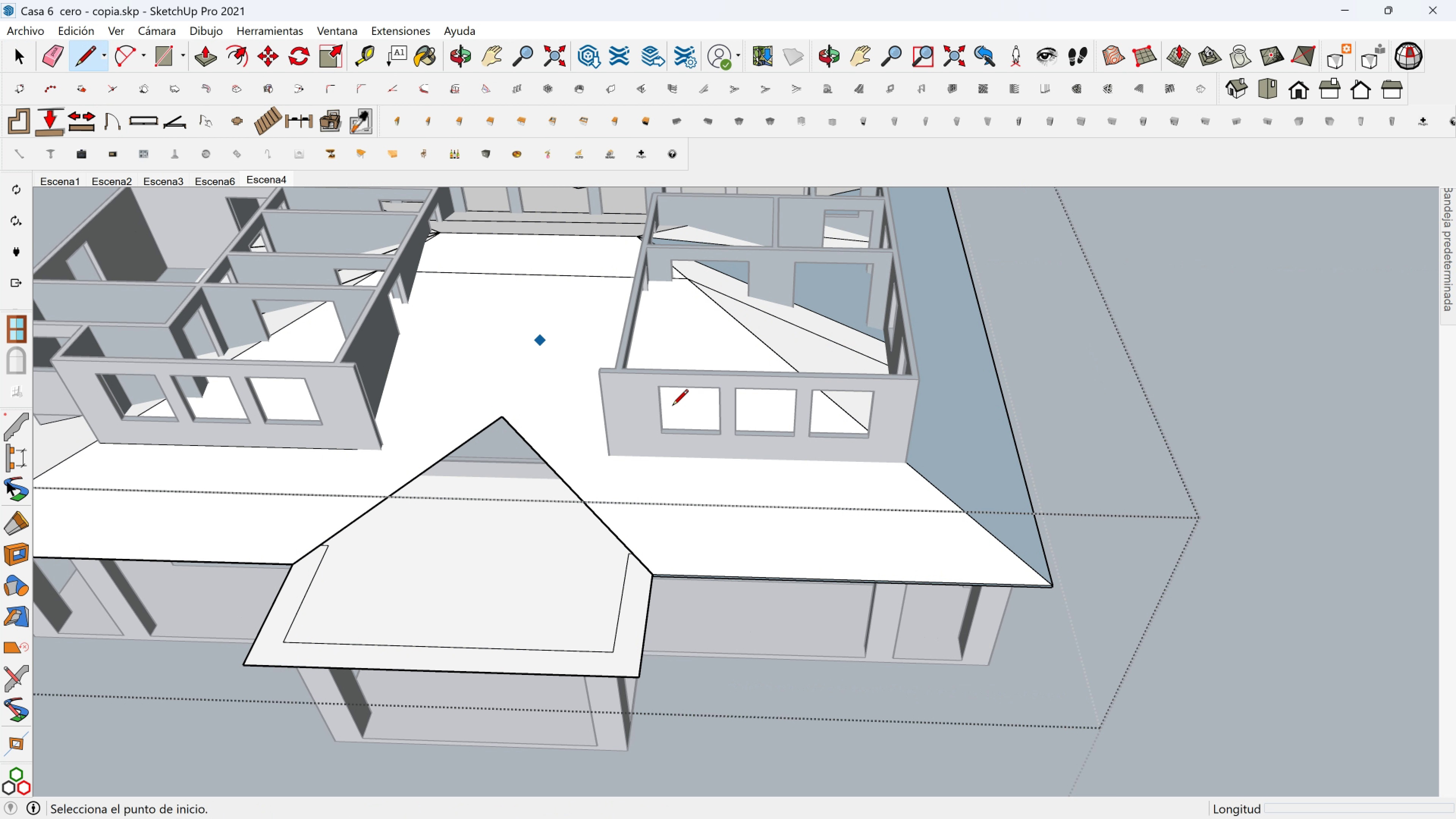 
key(Shift+ShiftLeft)
 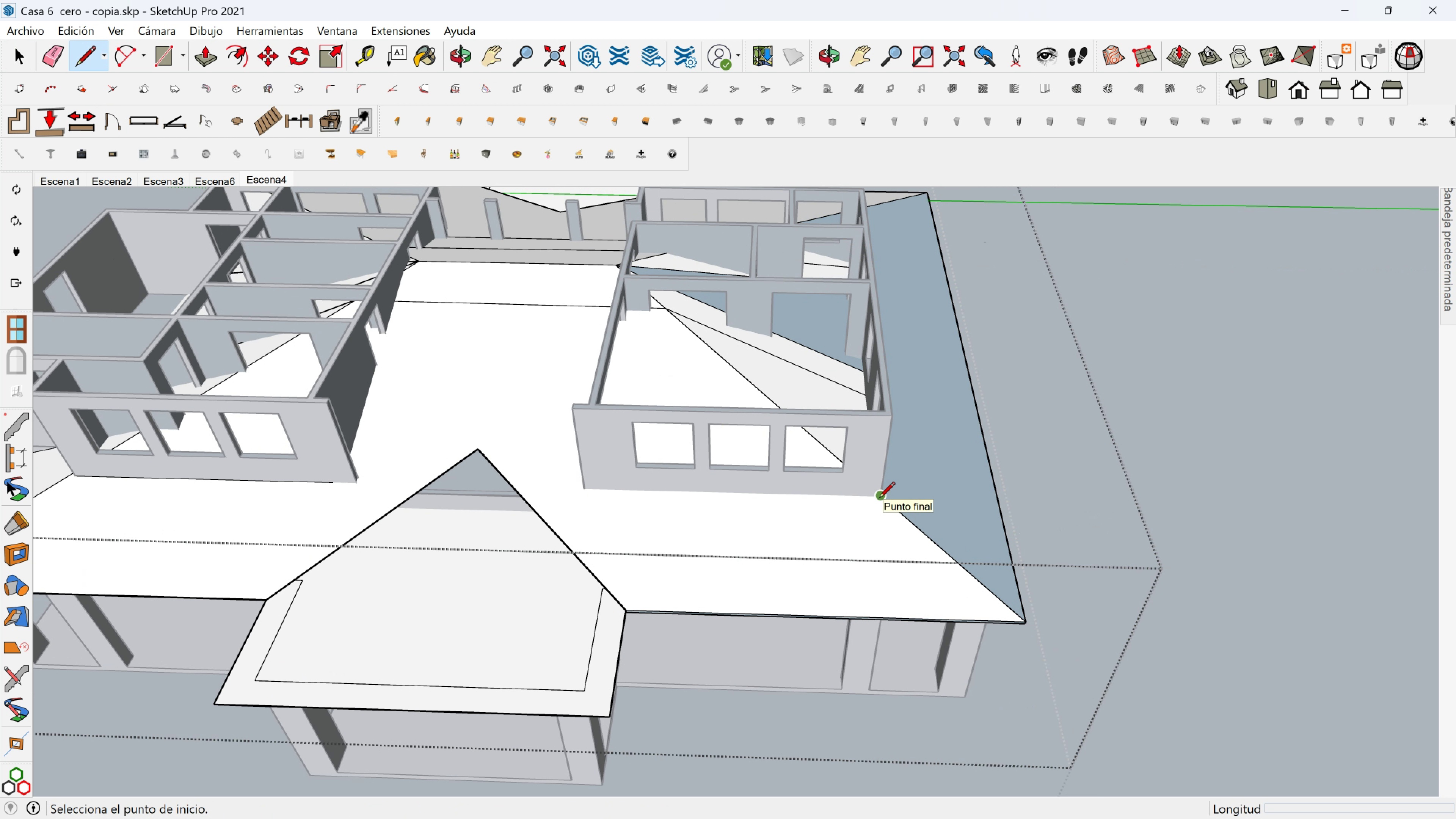 
left_click([879, 499])
 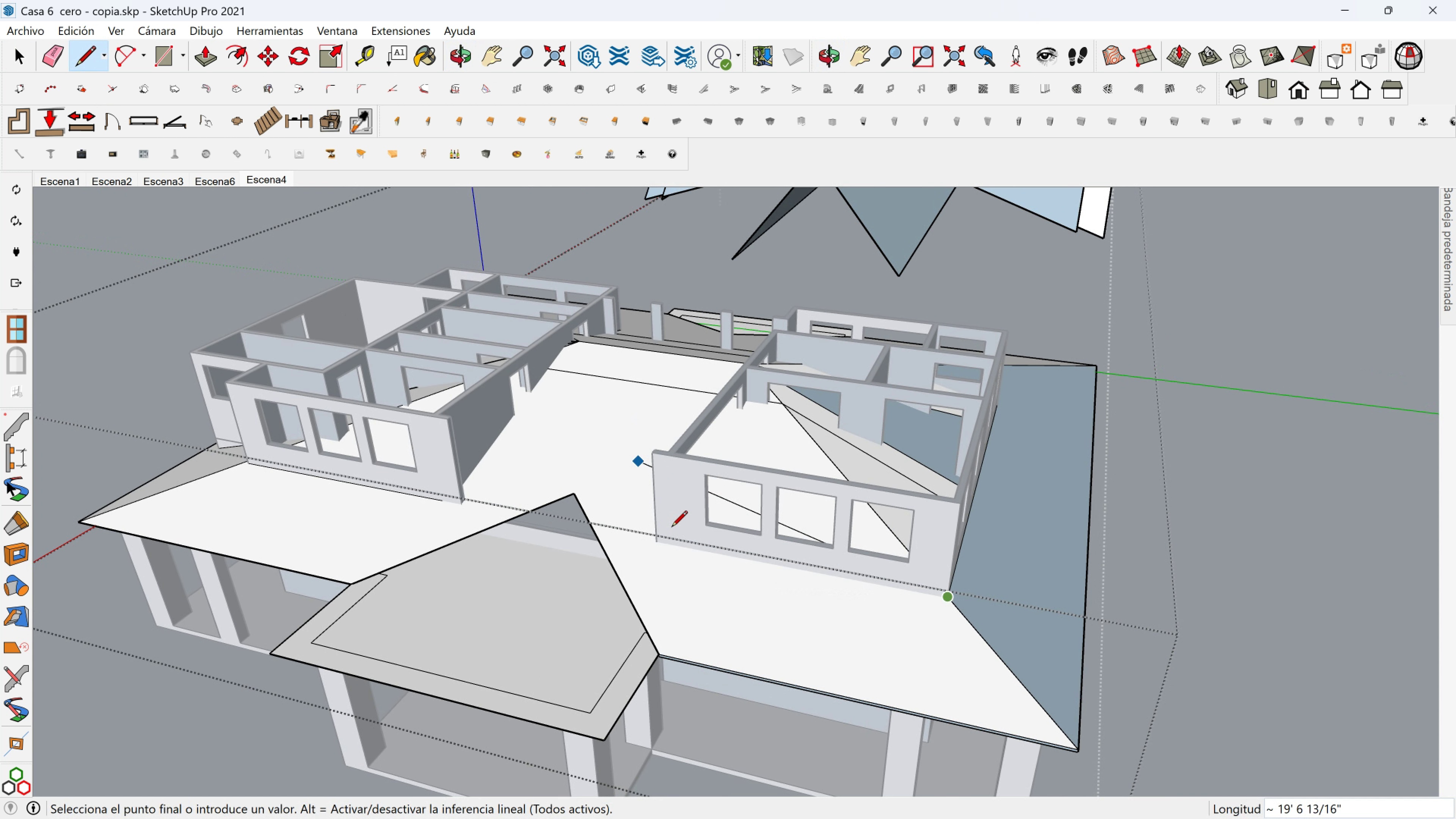 
hold_key(key=ShiftLeft, duration=0.42)
 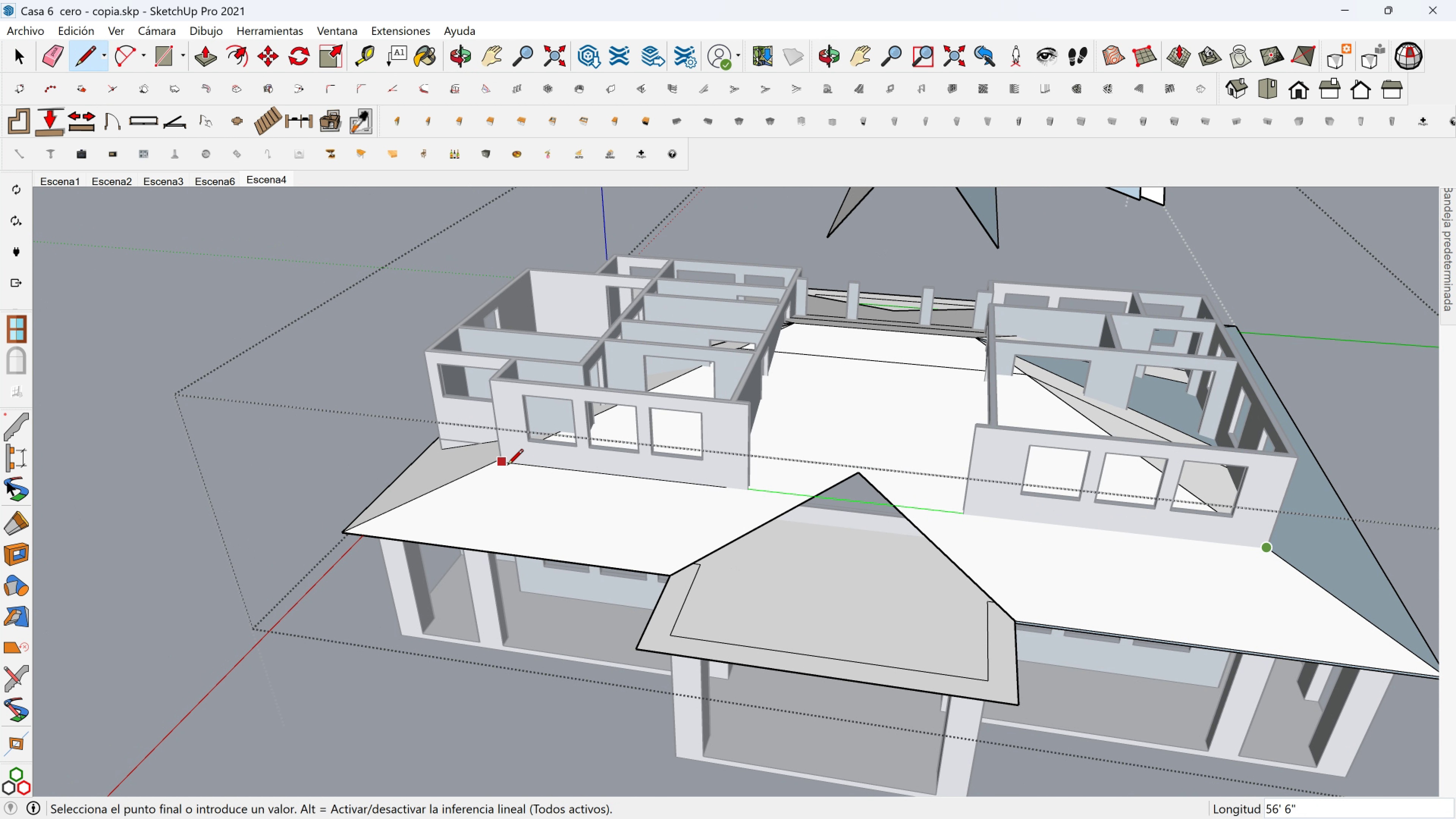 
left_click([506, 465])
 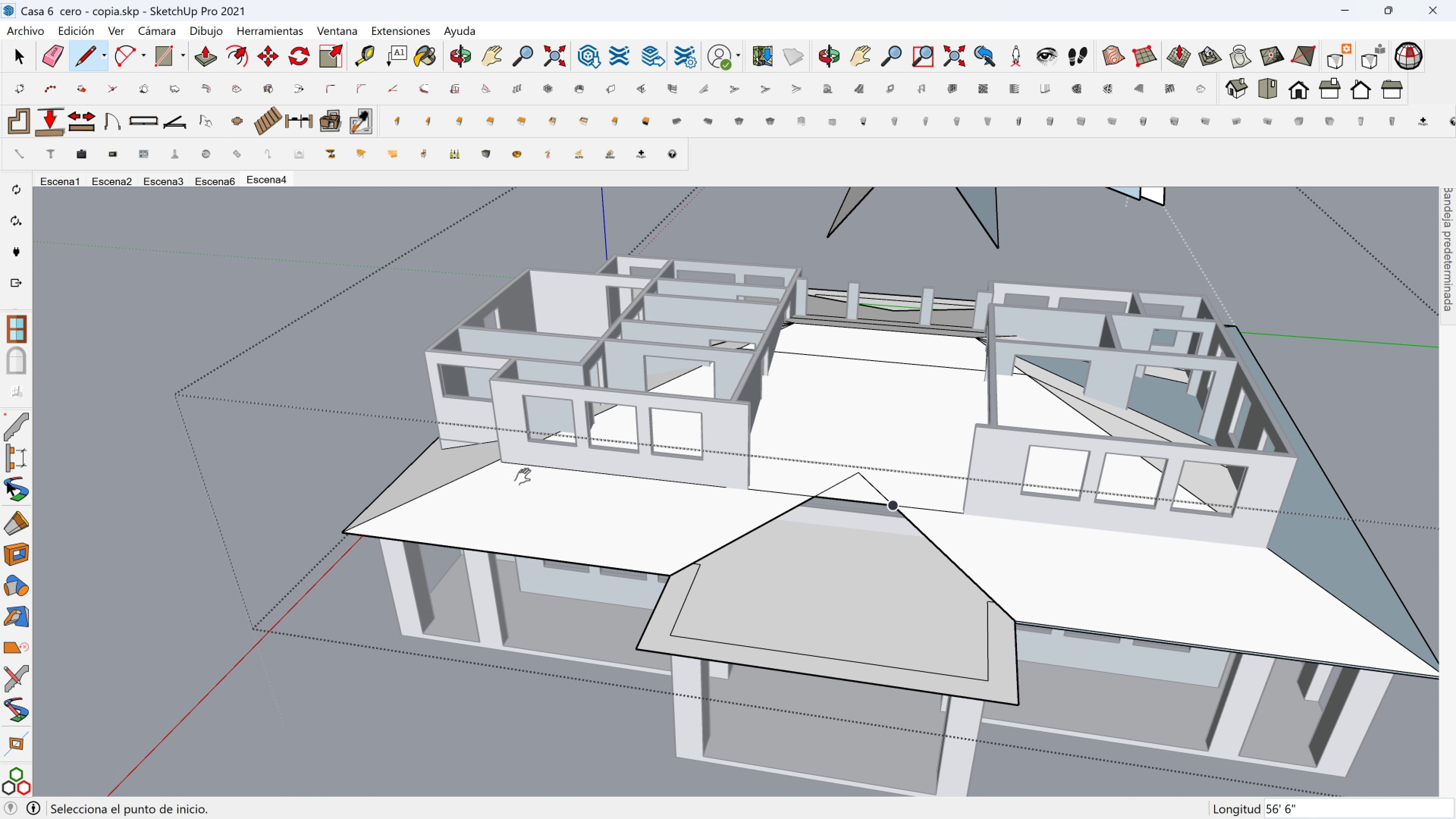 
key(Shift+ShiftLeft)
 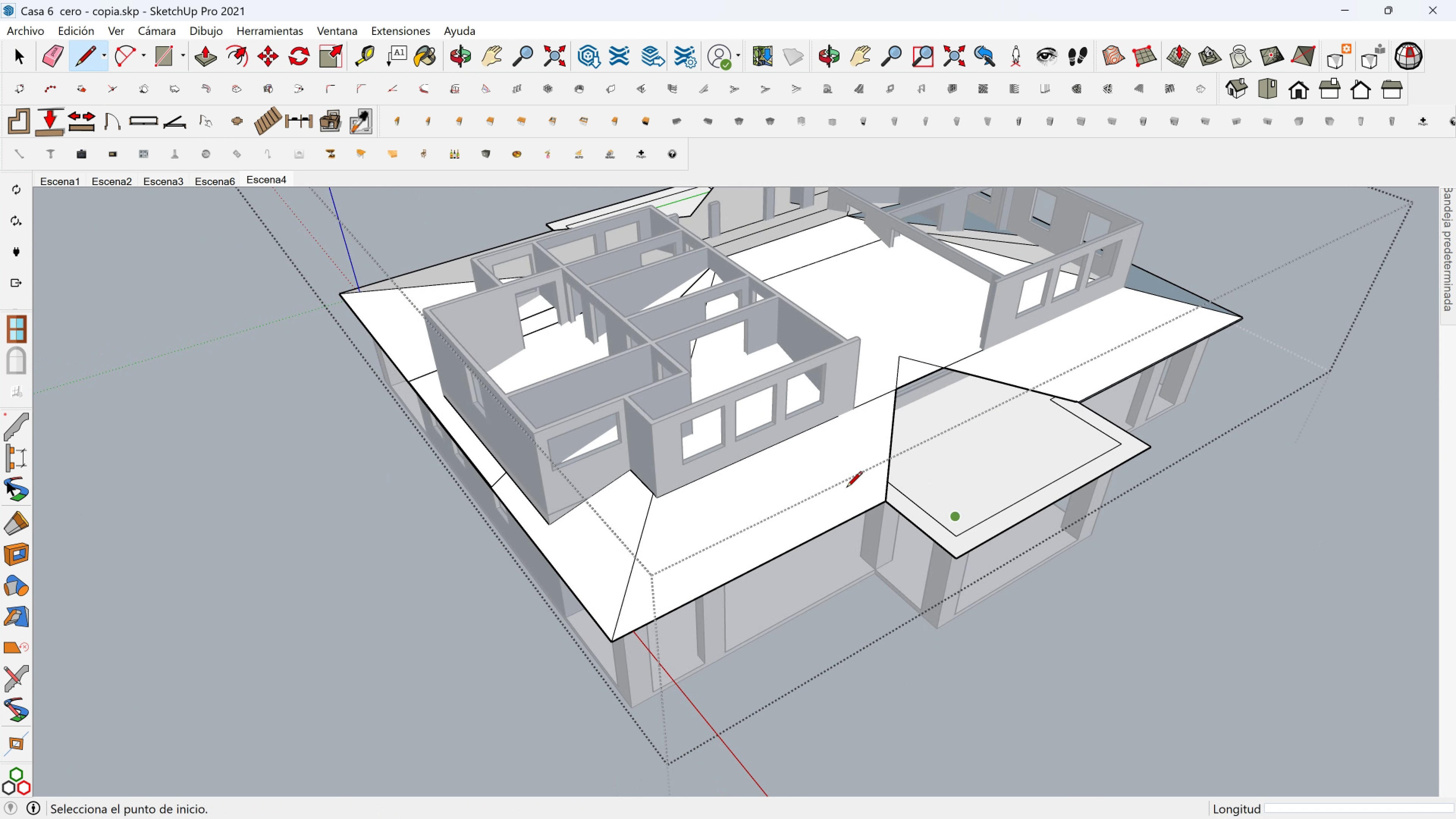 
scroll: coordinate [641, 497], scroll_direction: up, amount: 9.0
 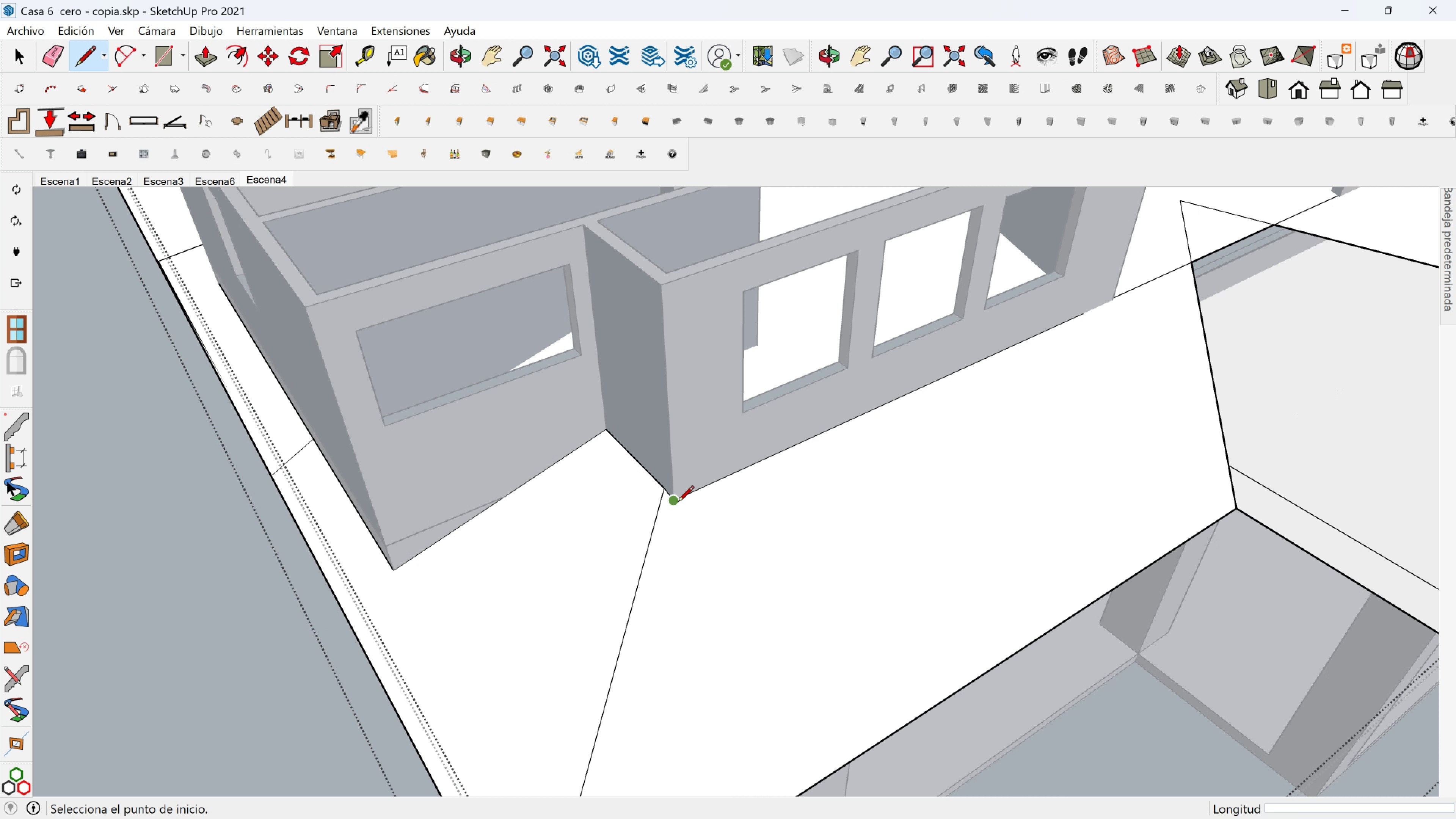 
left_click([679, 503])
 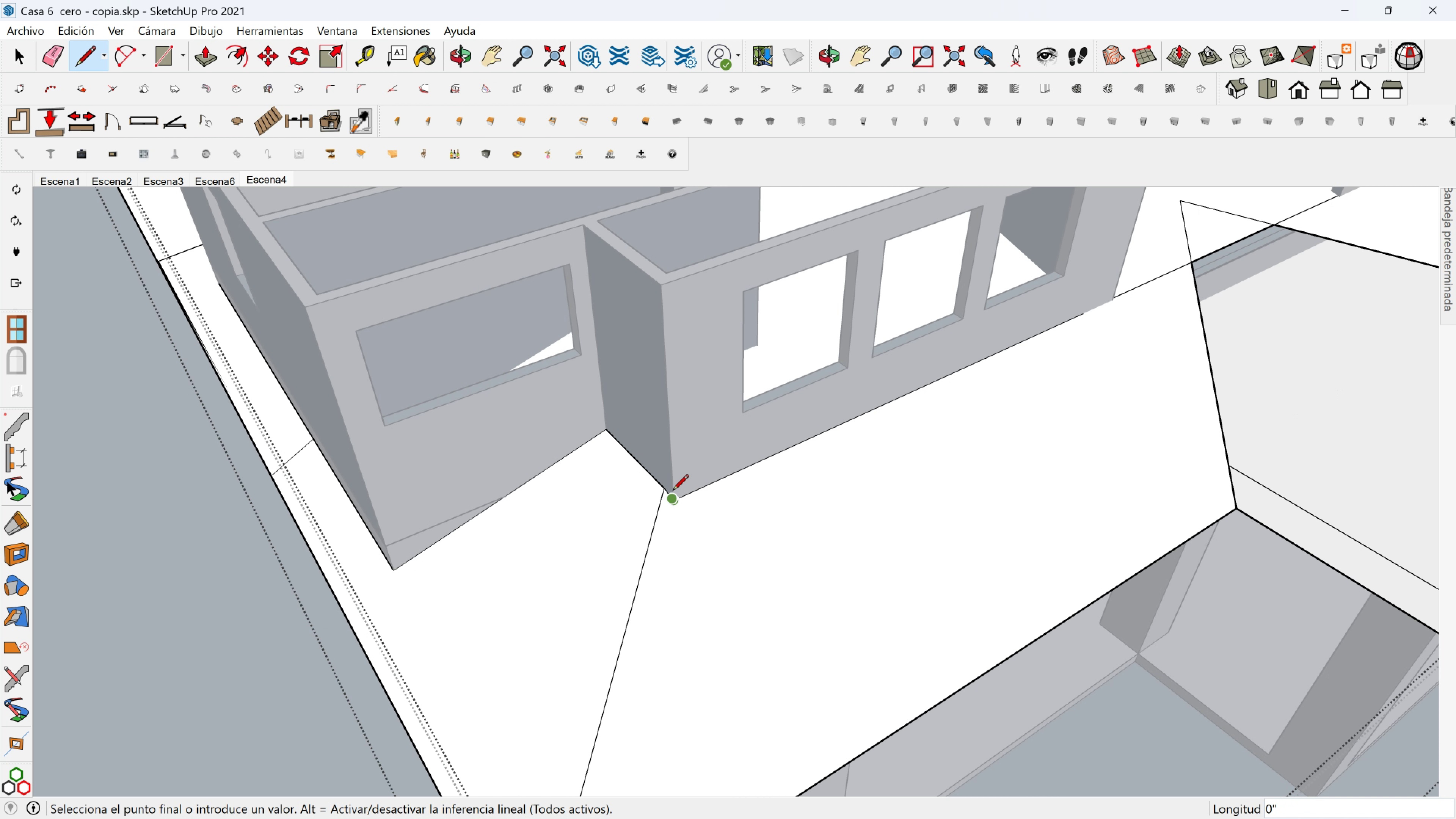 
scroll: coordinate [673, 491], scroll_direction: up, amount: 3.0
 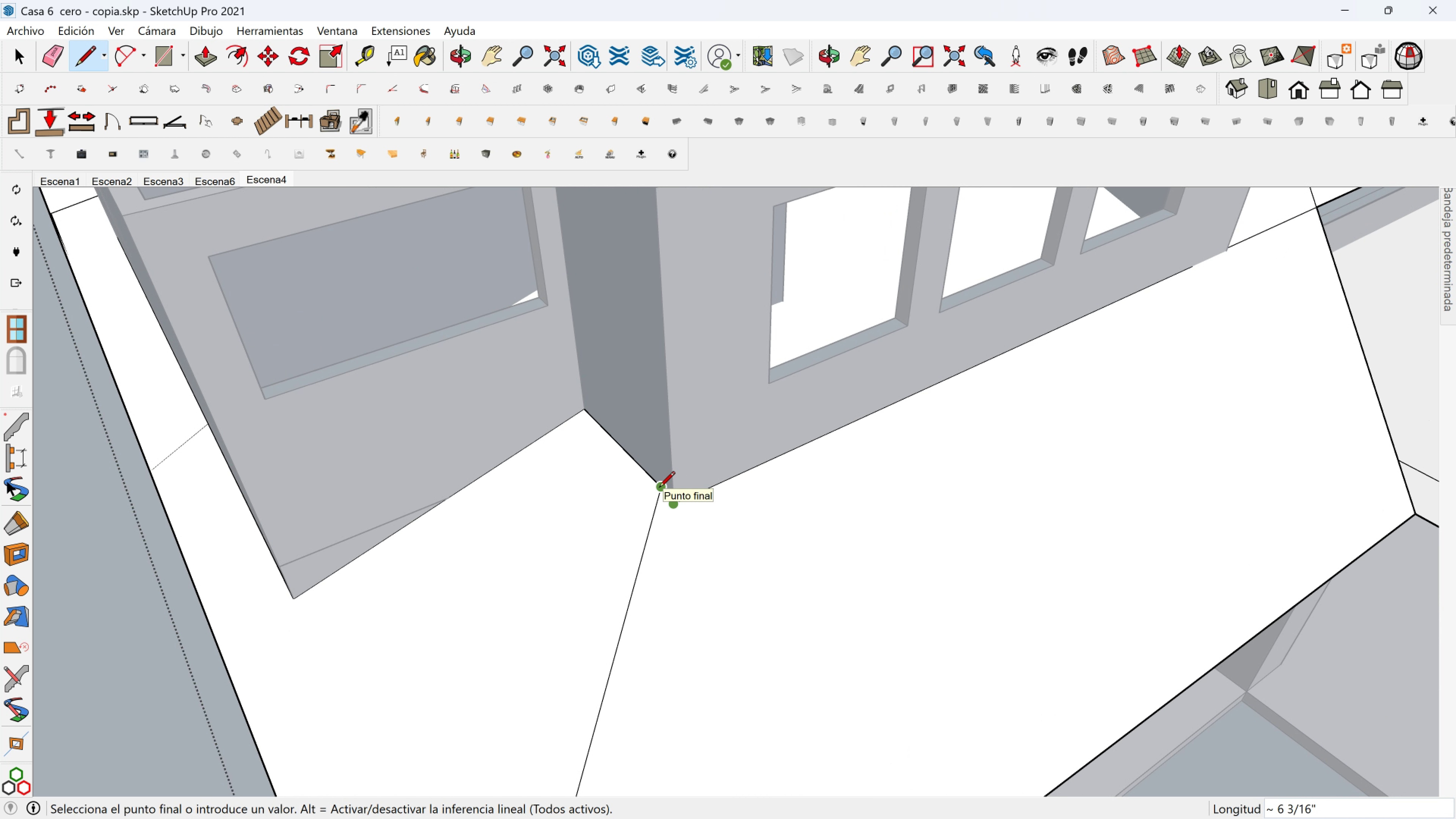 
left_click([659, 488])
 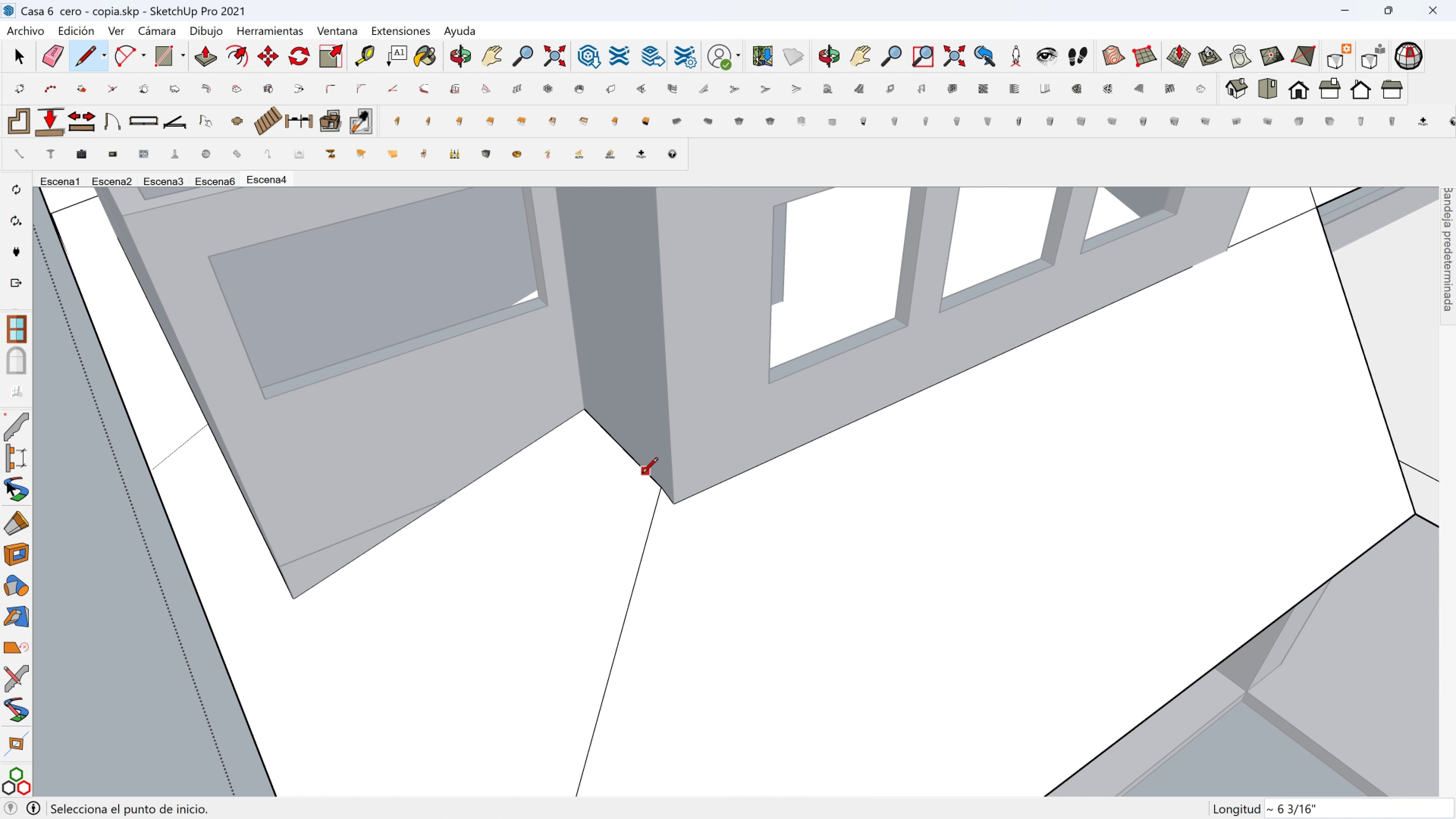 
scroll: coordinate [649, 454], scroll_direction: down, amount: 11.0
 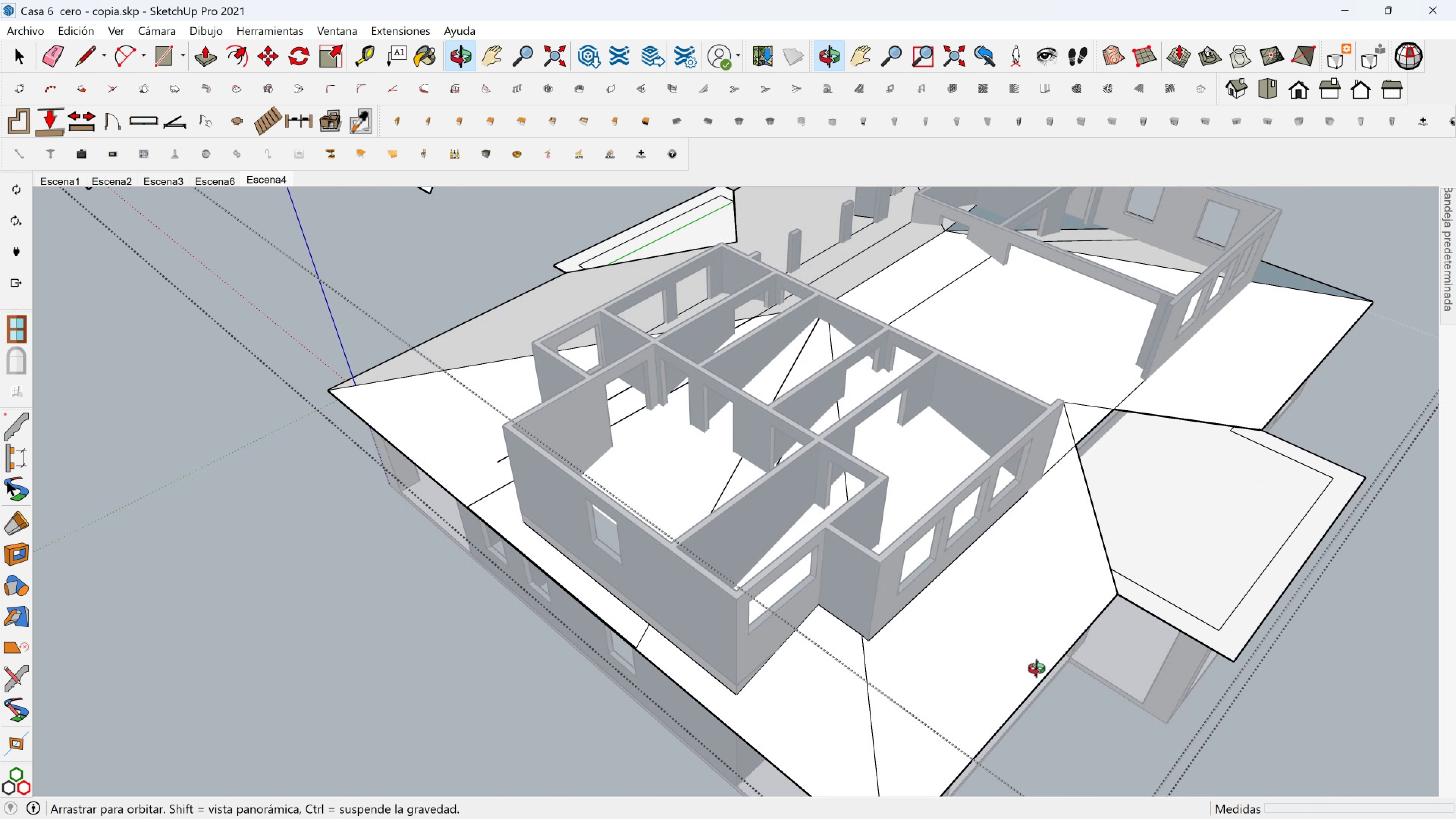 
hold_key(key=ShiftLeft, duration=0.38)
 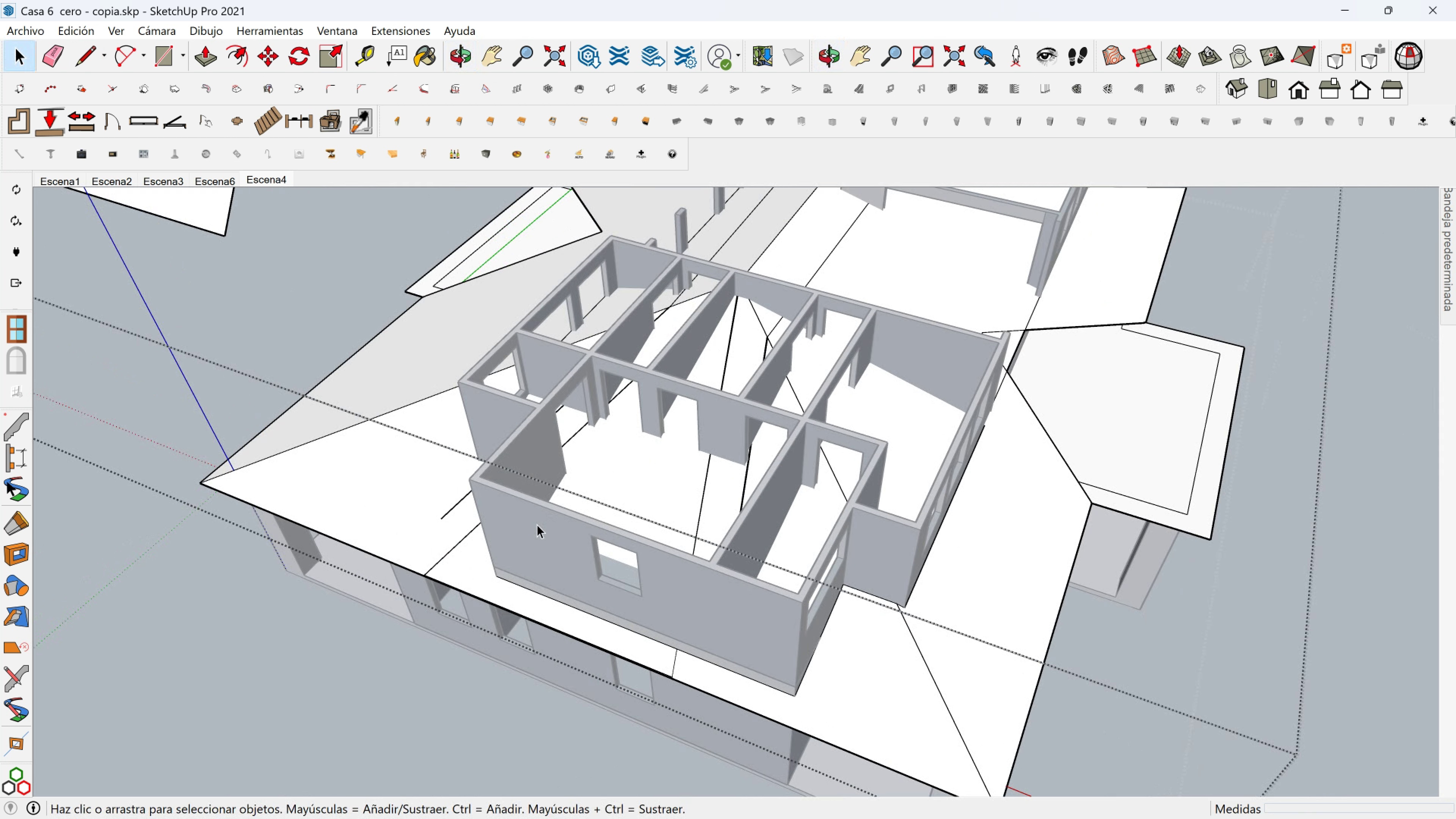 
key(Shift+ShiftLeft)
 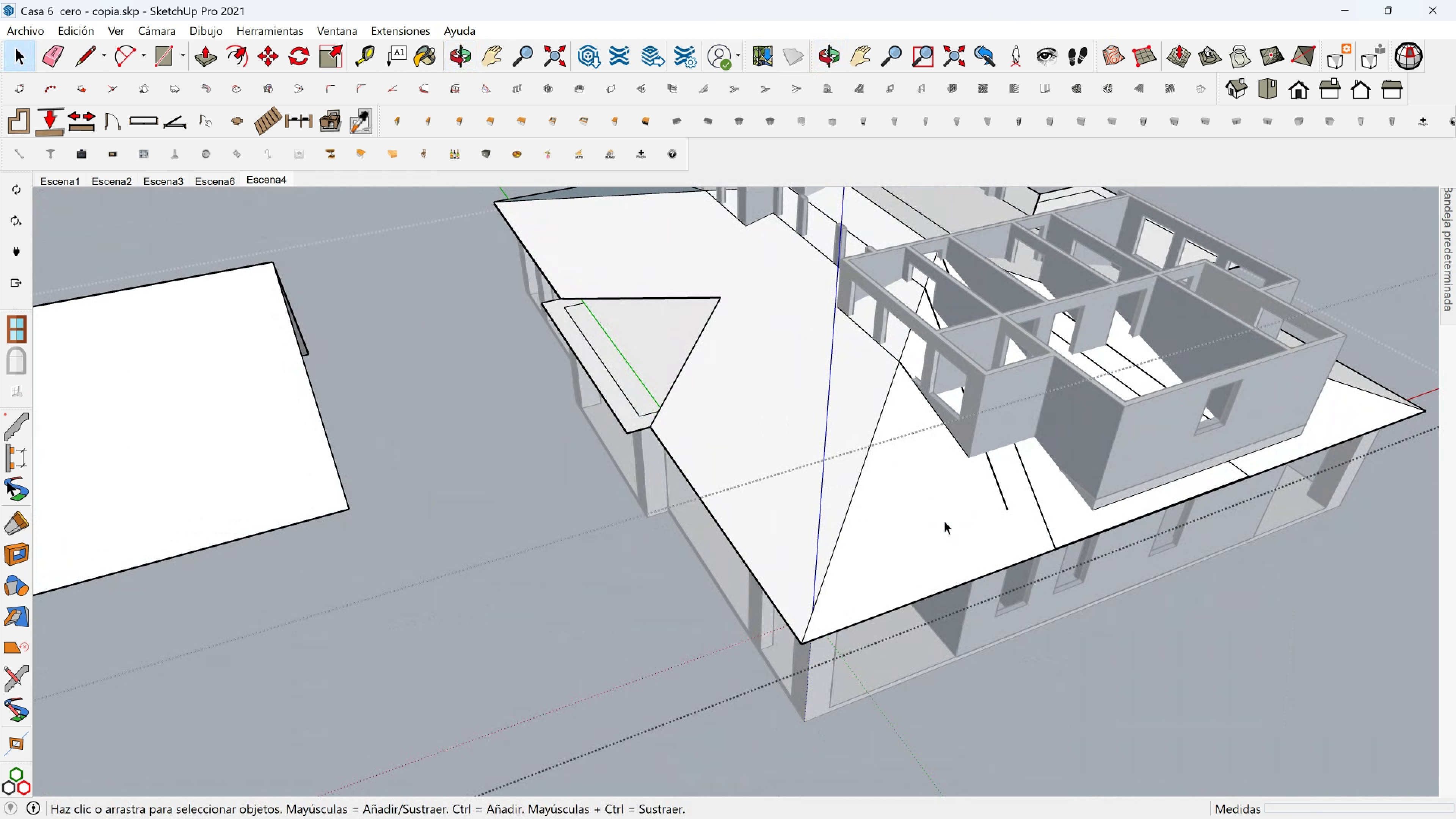 
hold_key(key=ShiftLeft, duration=0.38)
 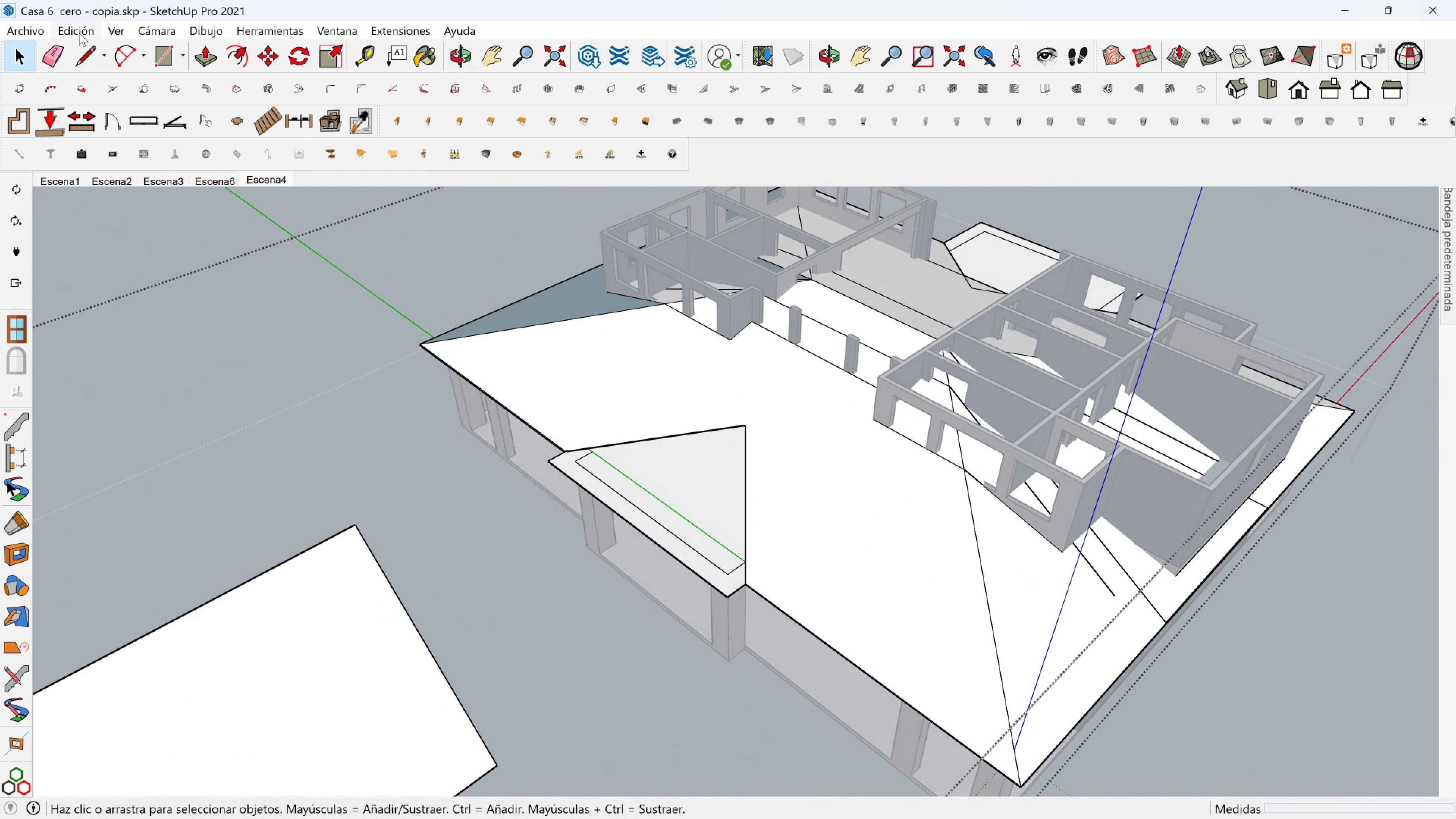 
left_click([53, 51])
 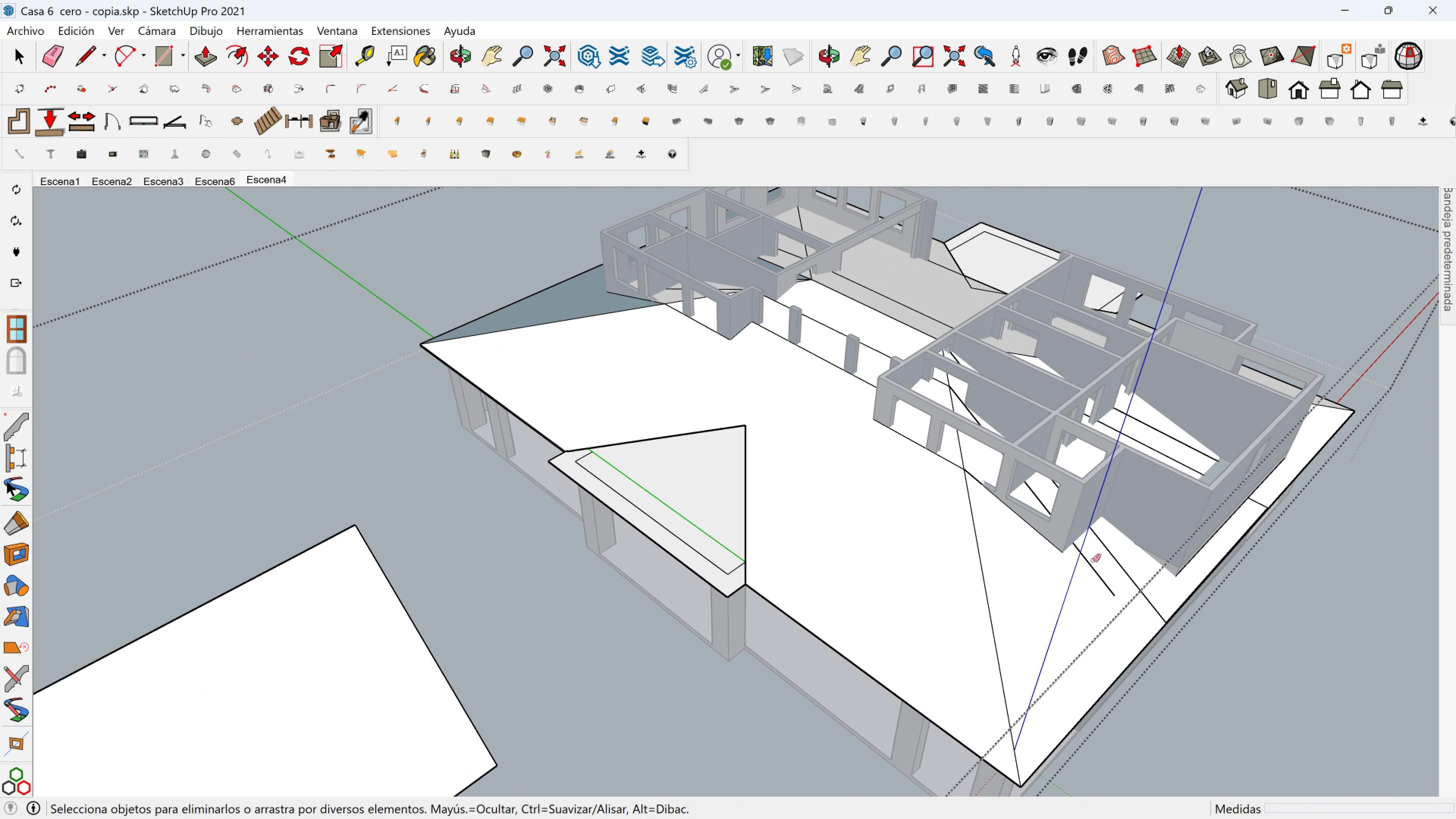 
left_click_drag(start_coordinate=[1105, 565], to_coordinate=[1085, 576])
 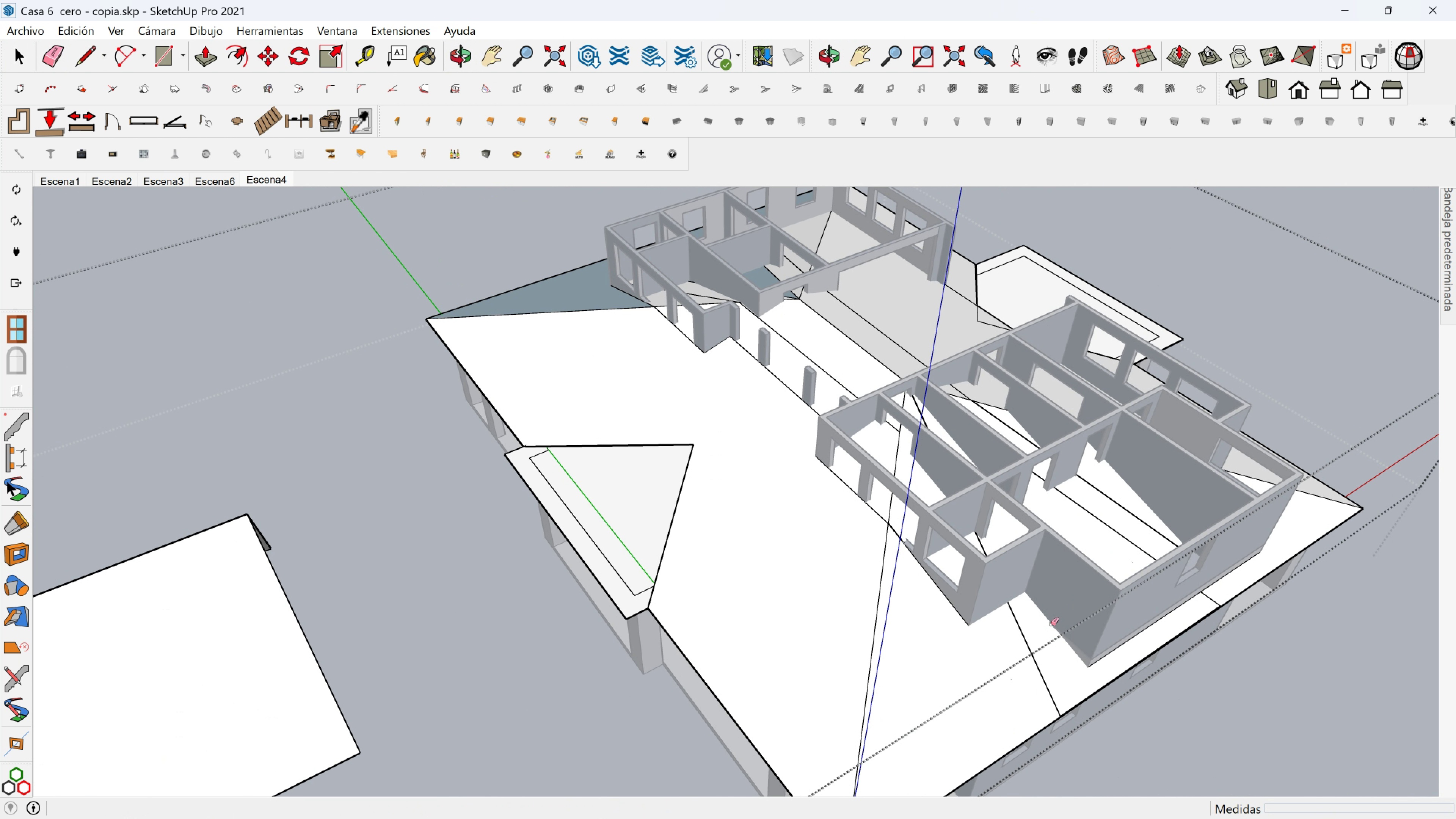 
left_click_drag(start_coordinate=[1036, 635], to_coordinate=[1017, 647])
 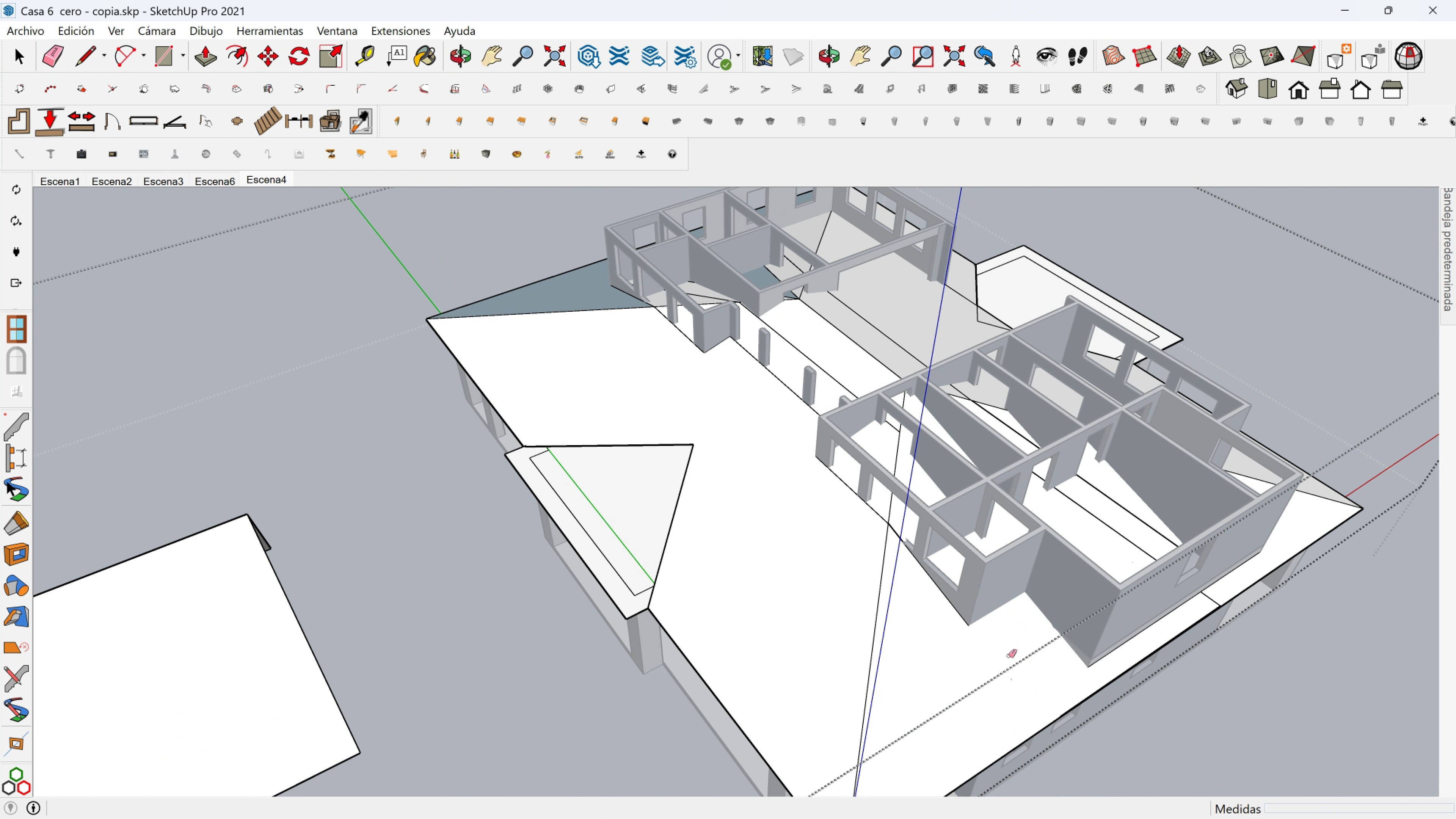 
hold_key(key=ShiftLeft, duration=0.33)
 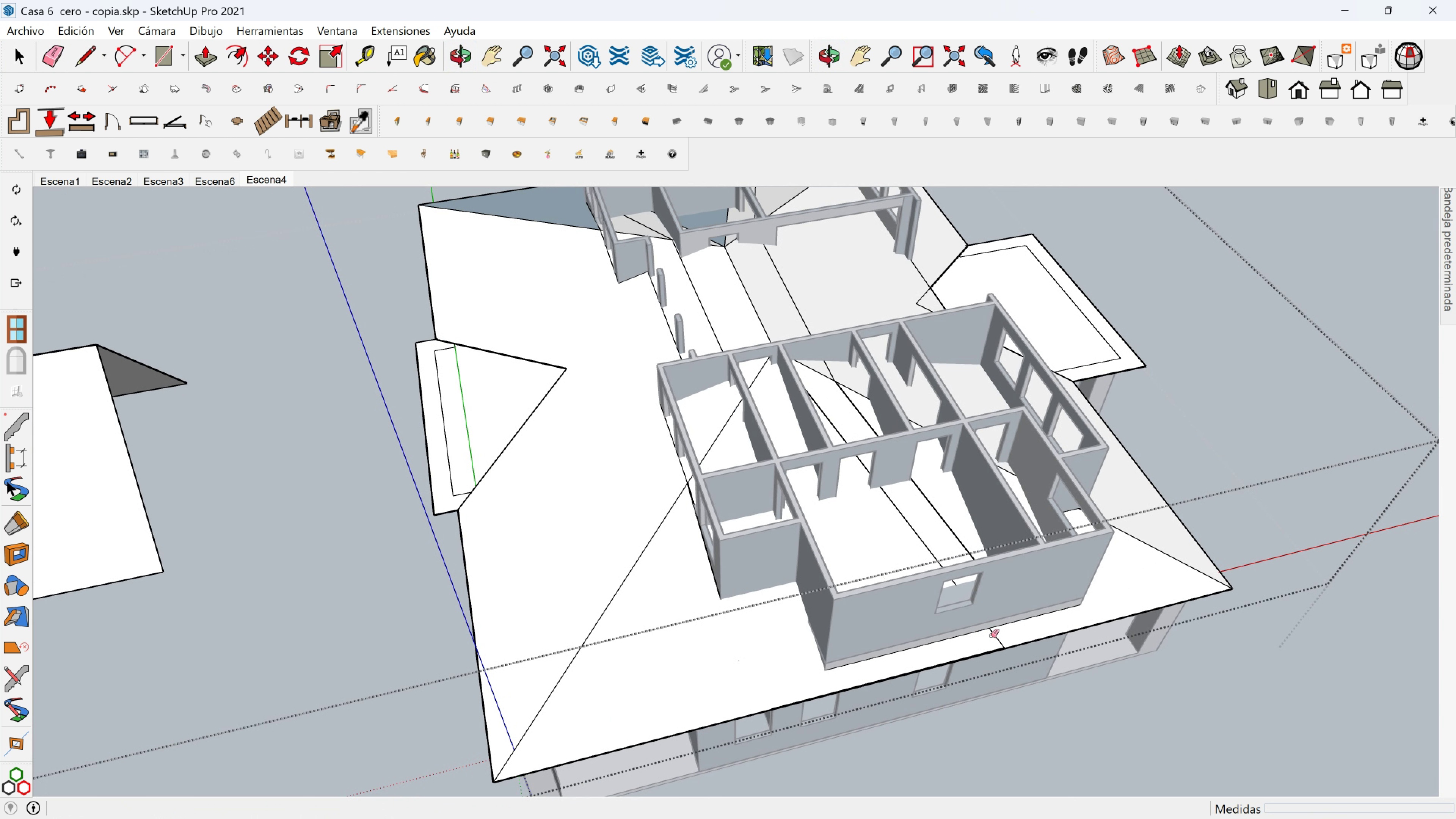 
scroll: coordinate [993, 642], scroll_direction: up, amount: 1.0
 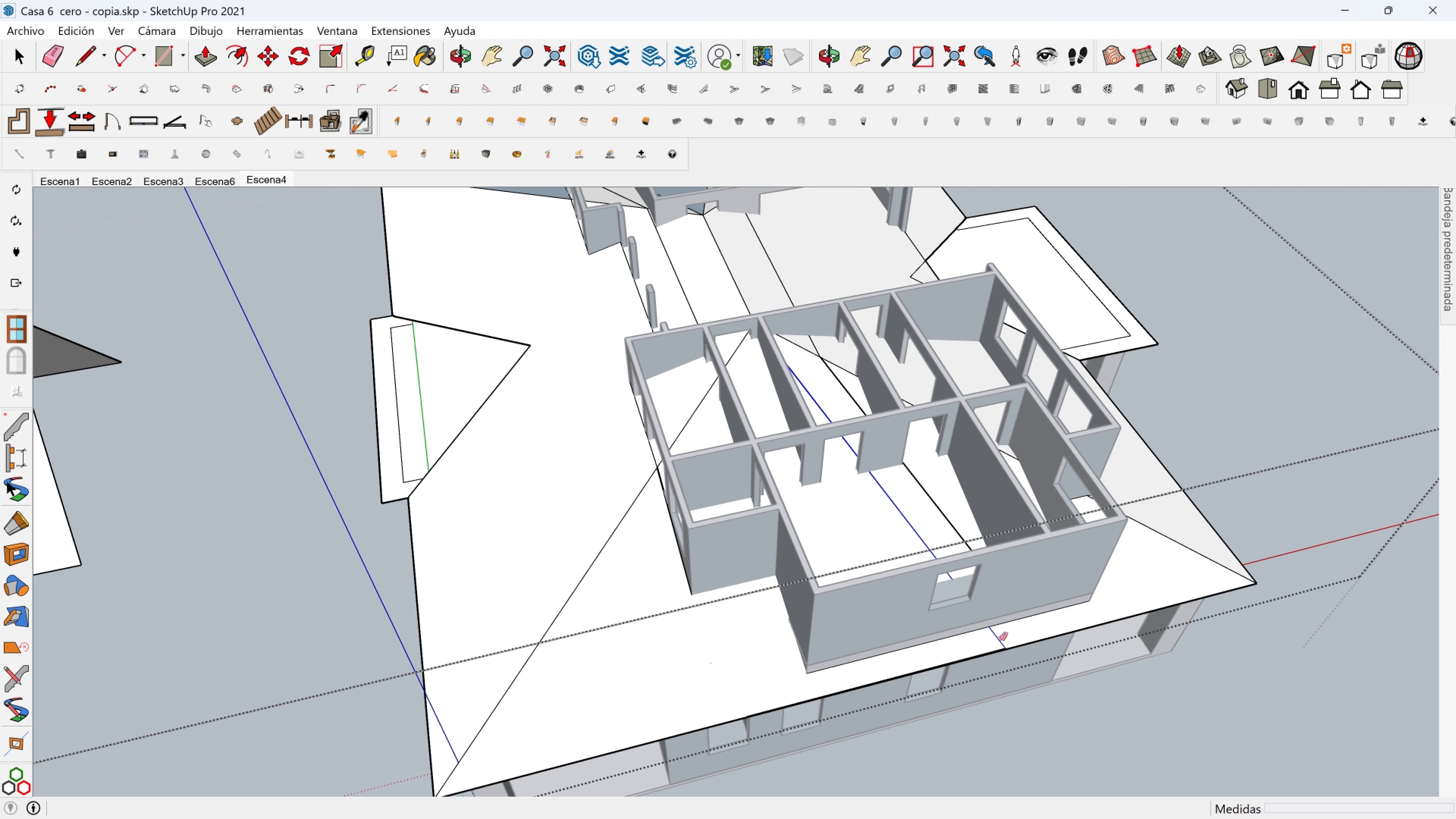 
left_click_drag(start_coordinate=[1000, 639], to_coordinate=[995, 639])
 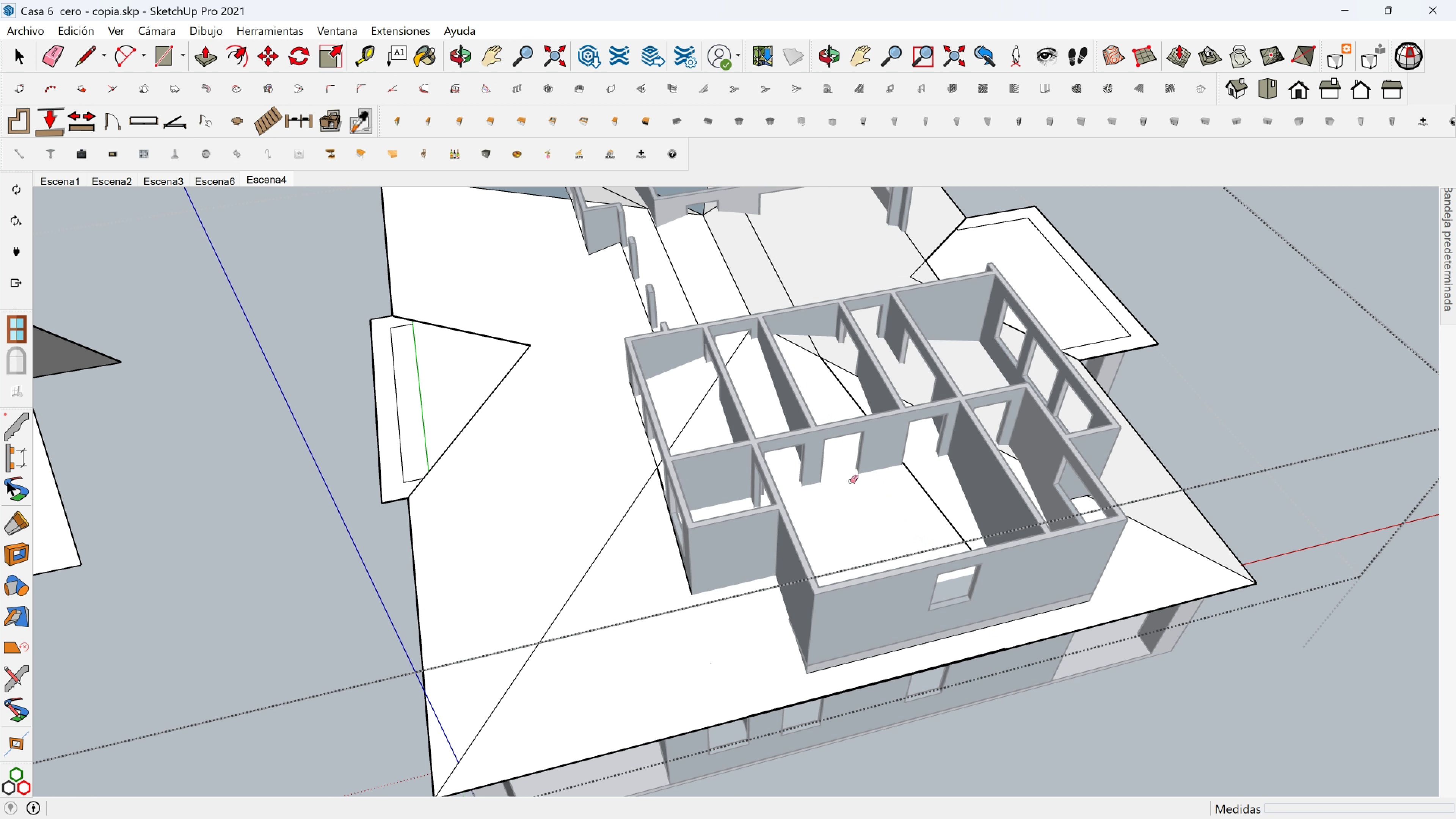 
key(Shift+ShiftLeft)
 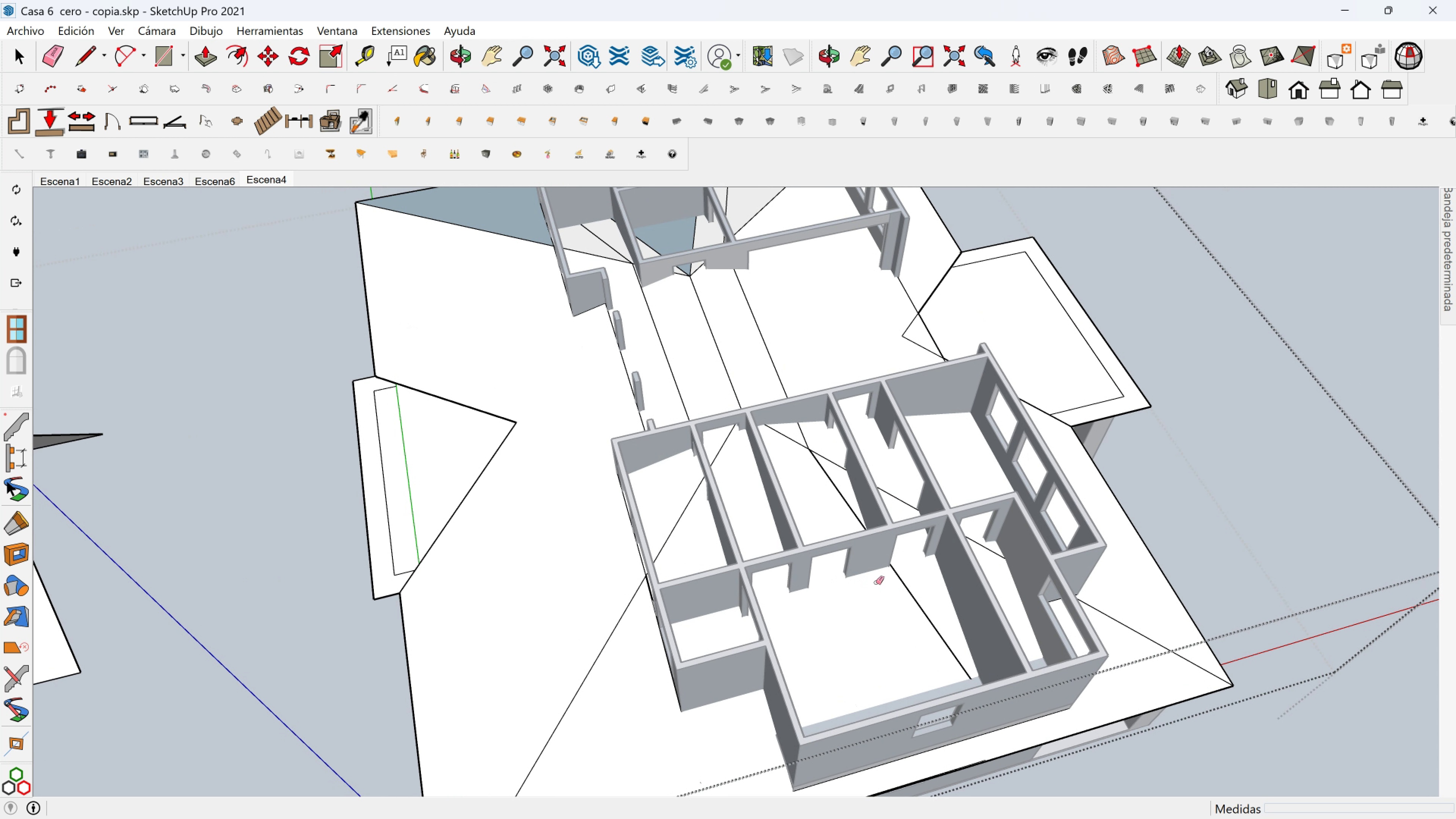 
scroll: coordinate [905, 590], scroll_direction: up, amount: 1.0
 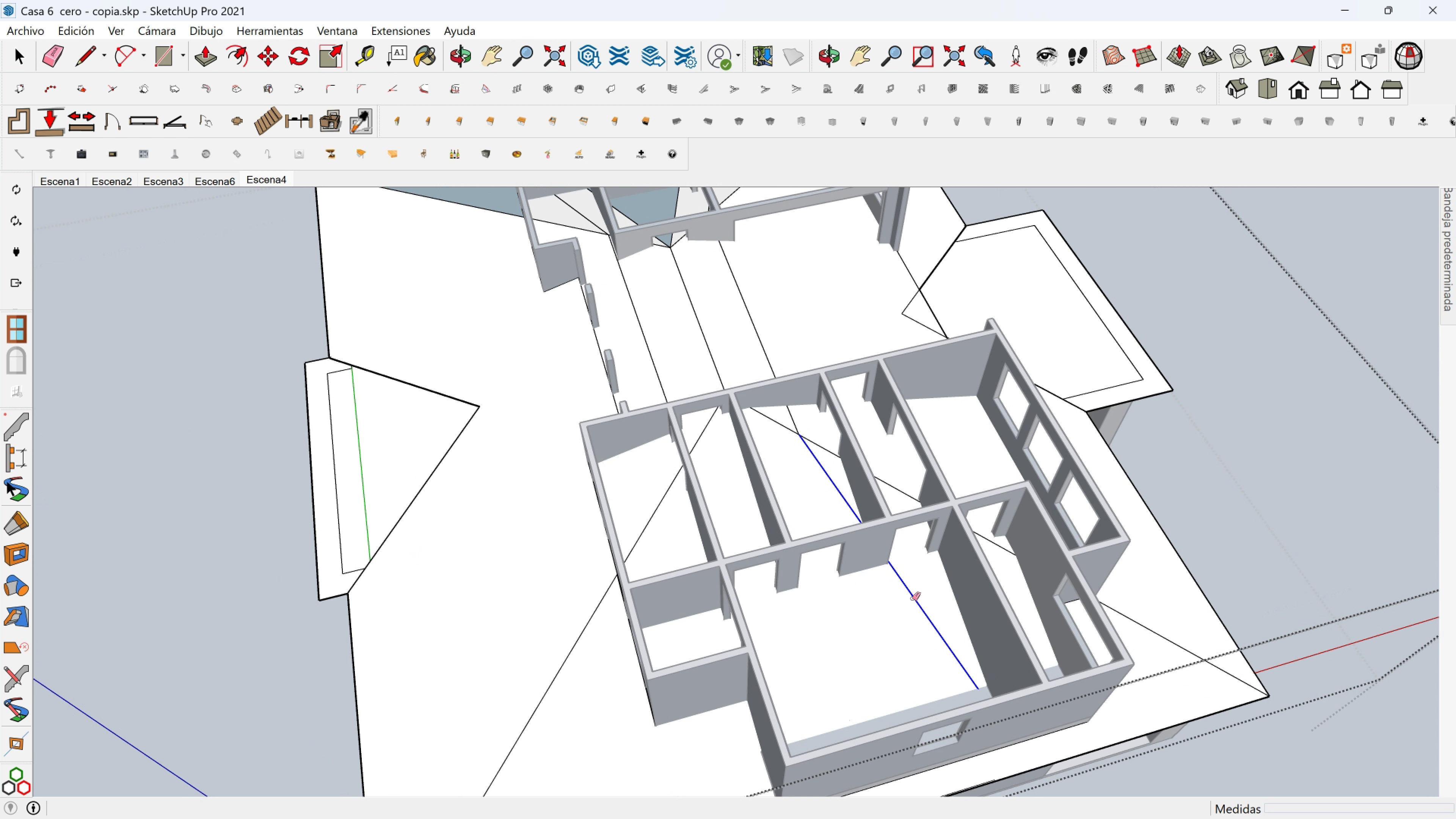 
left_click_drag(start_coordinate=[921, 594], to_coordinate=[908, 608])
 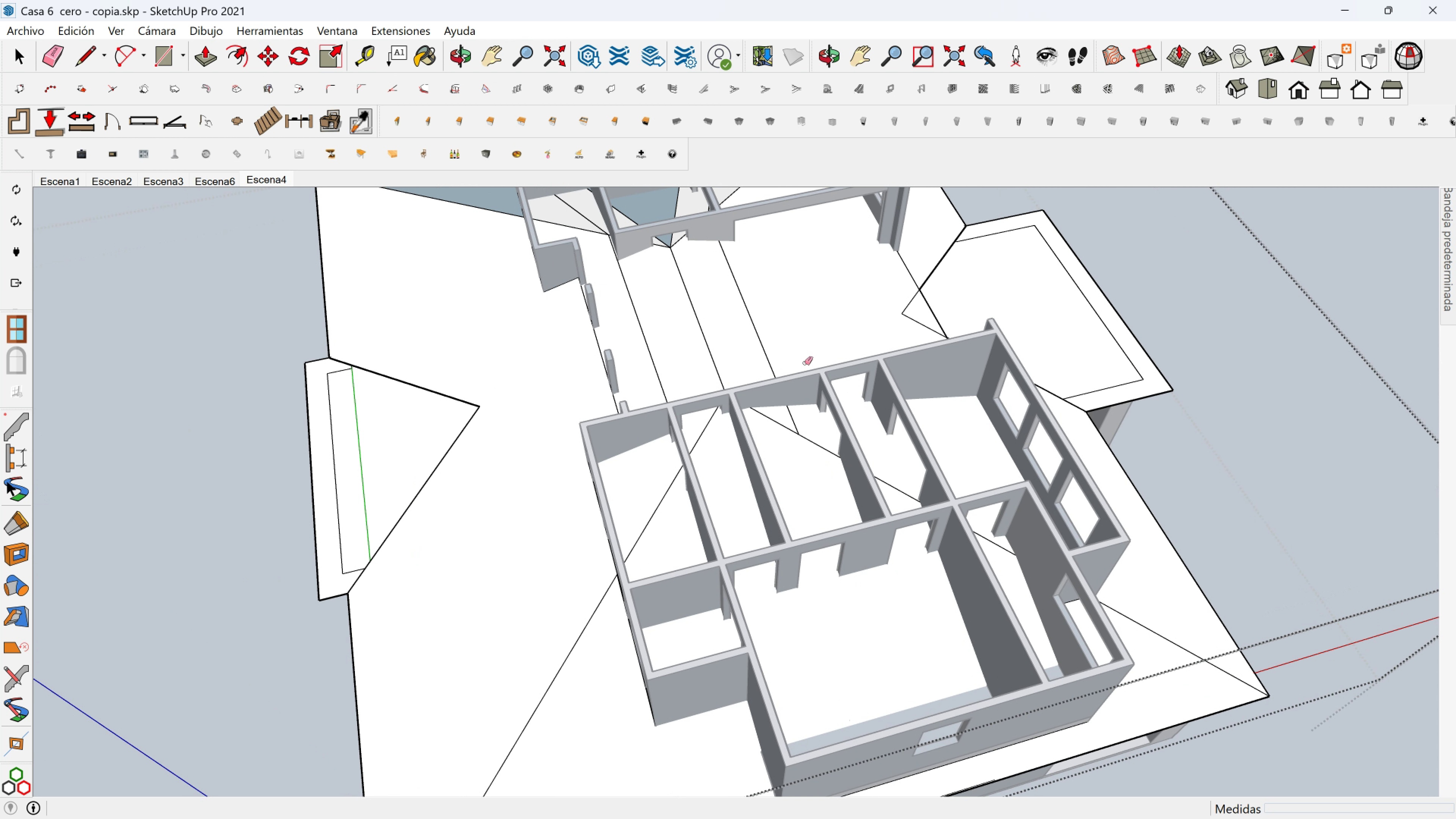 
left_click_drag(start_coordinate=[766, 336], to_coordinate=[748, 336])
 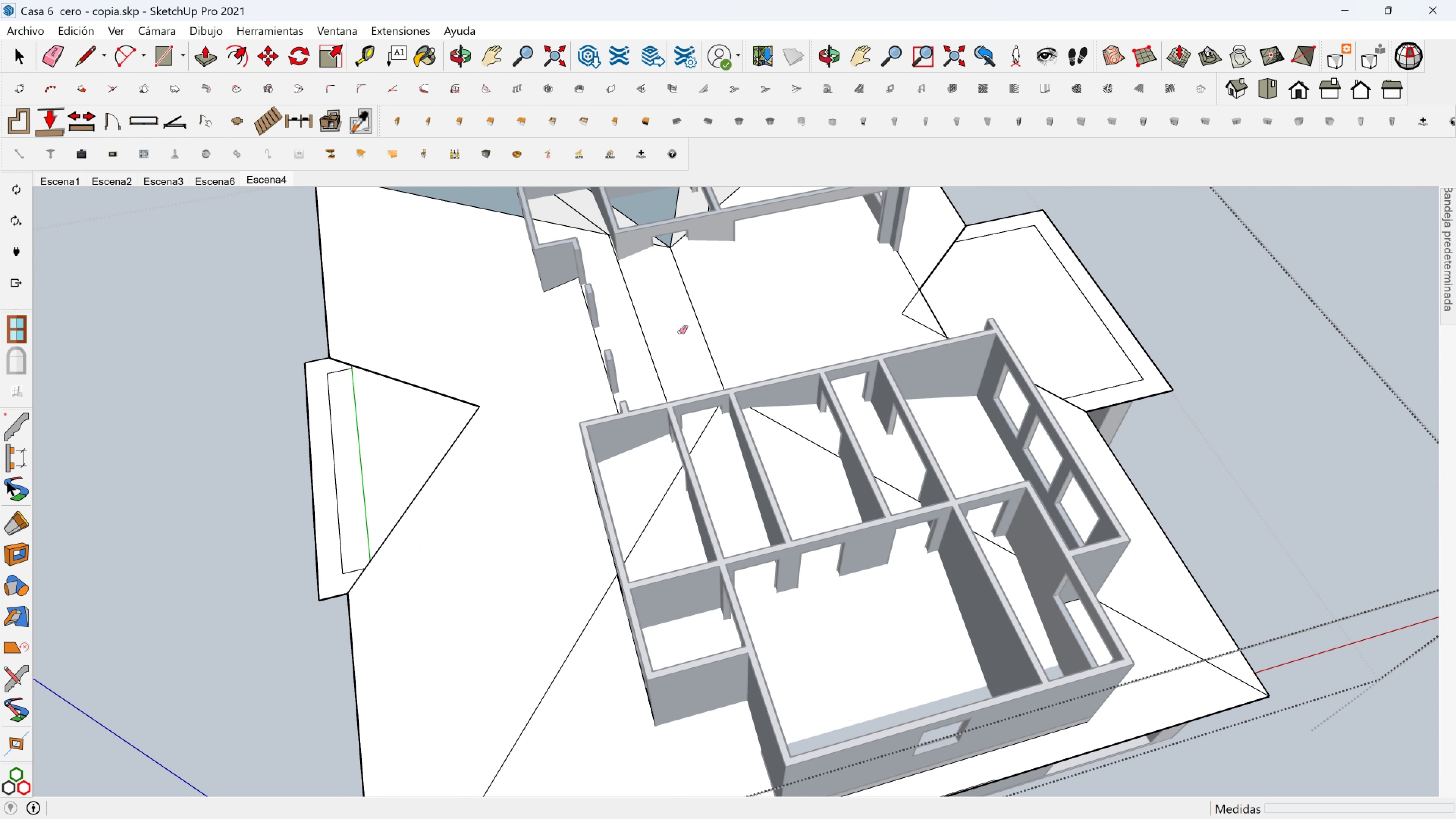 
left_click_drag(start_coordinate=[672, 335], to_coordinate=[643, 342])
 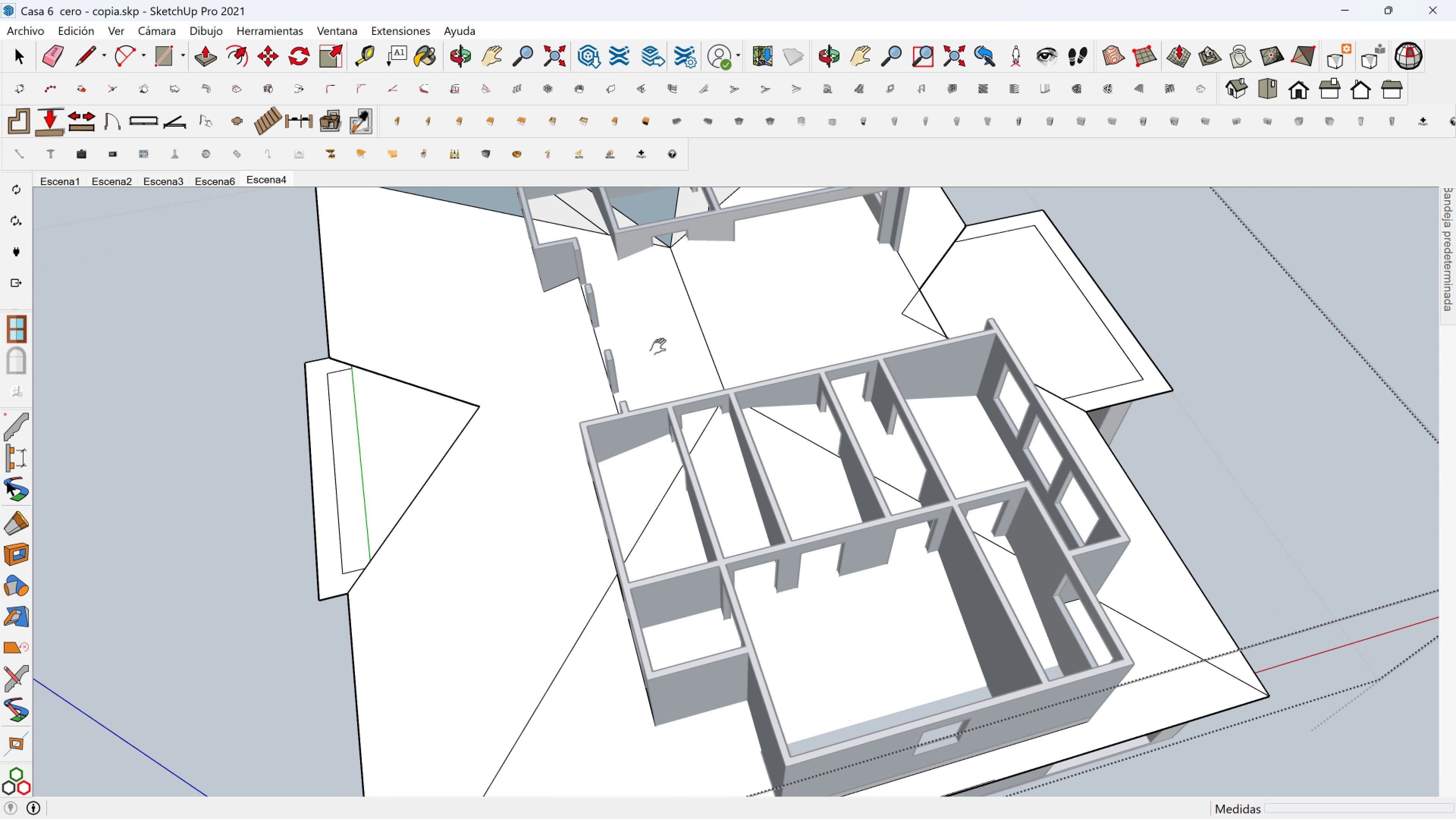 
hold_key(key=ShiftLeft, duration=0.32)
 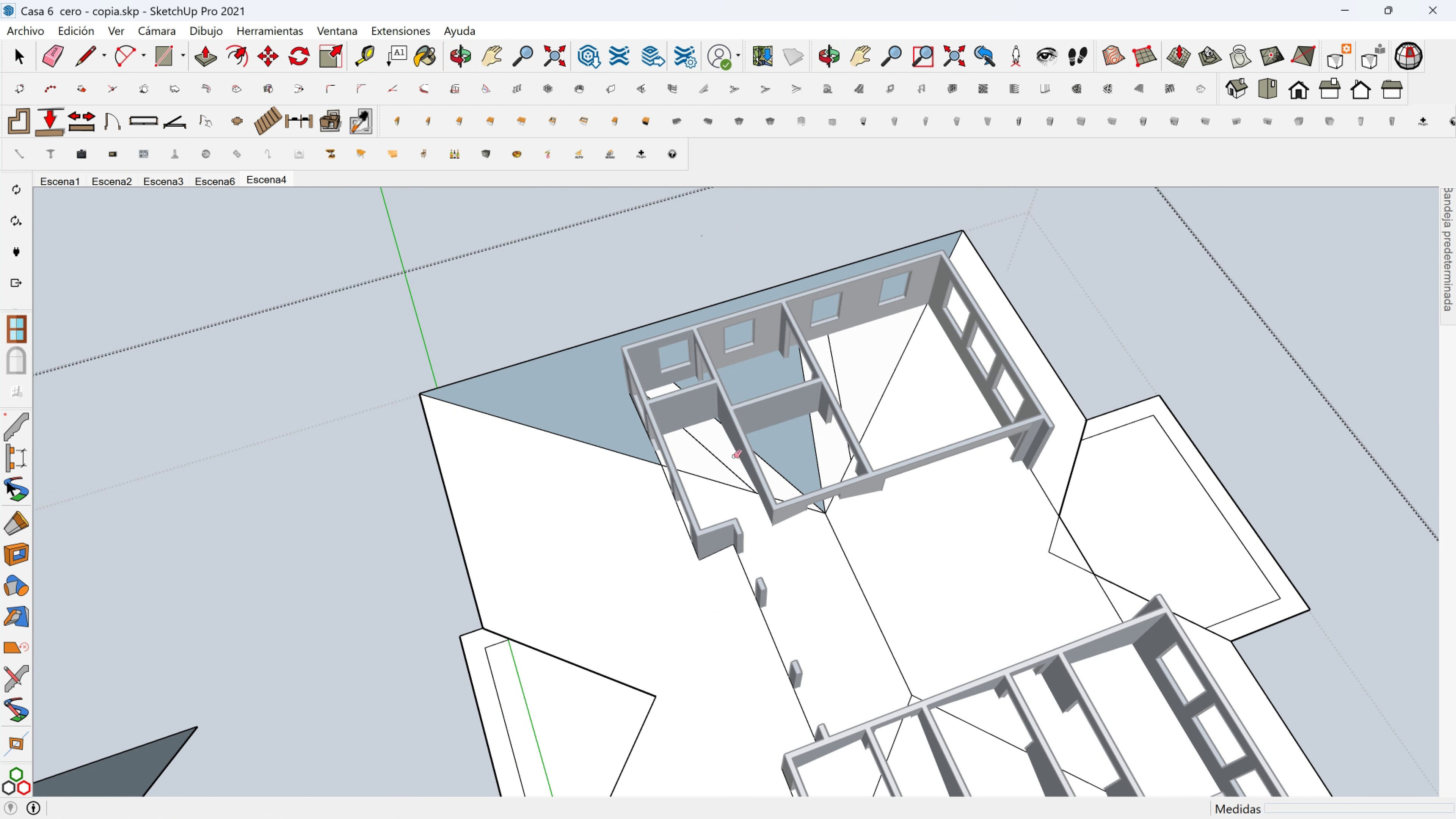 
left_click_drag(start_coordinate=[730, 457], to_coordinate=[715, 457])
 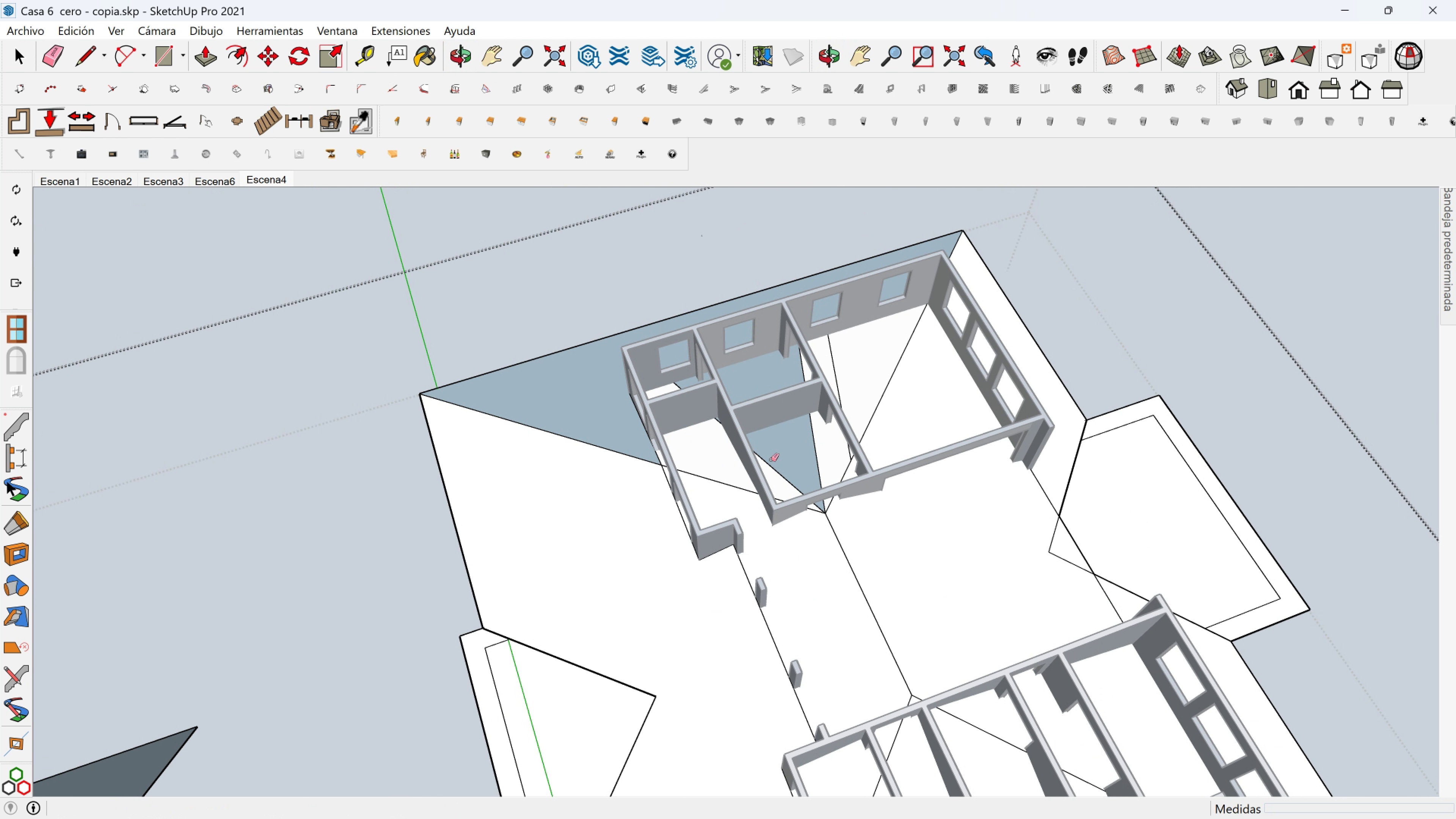 
left_click_drag(start_coordinate=[772, 461], to_coordinate=[767, 464])
 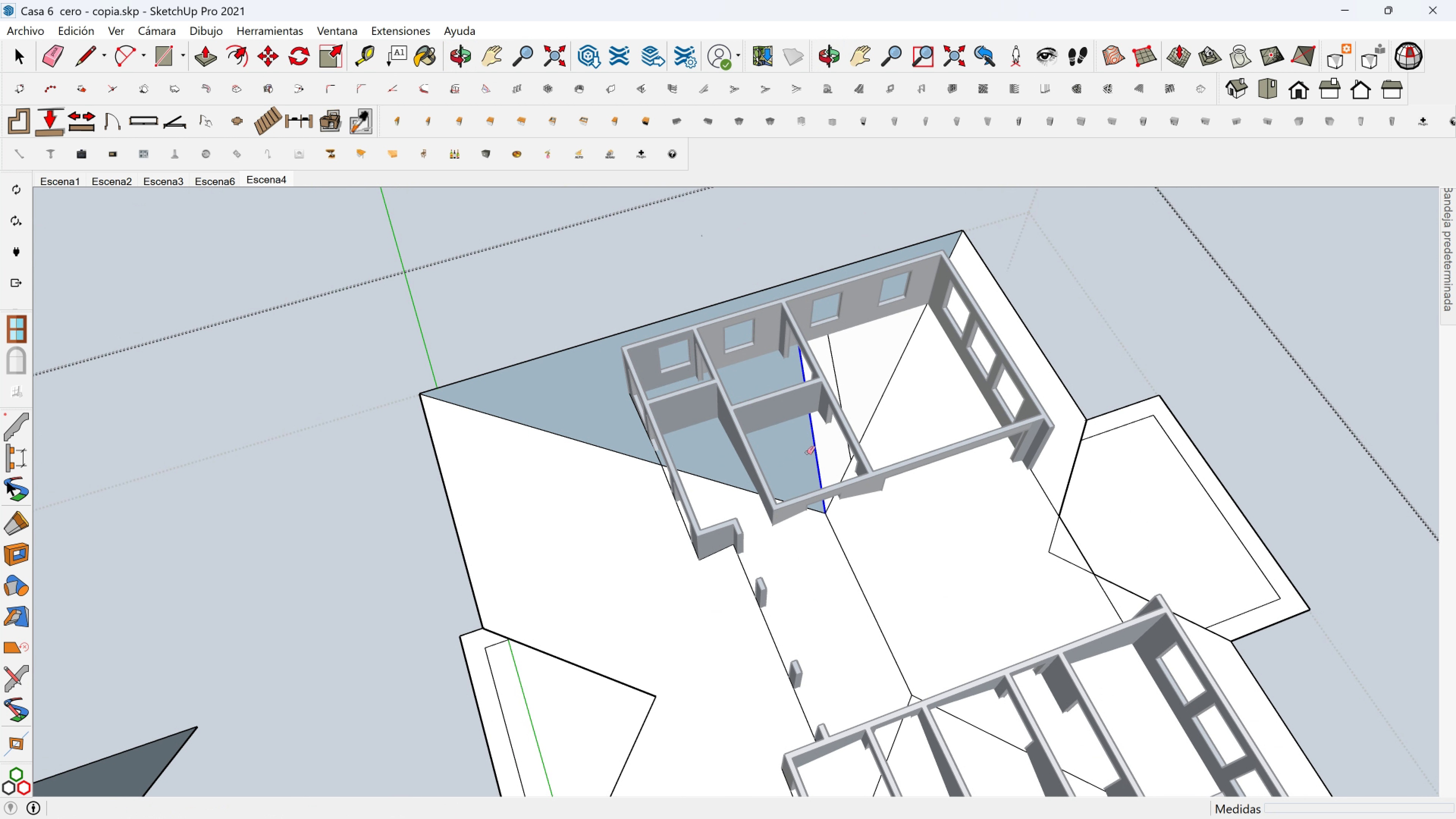 
left_click_drag(start_coordinate=[818, 453], to_coordinate=[806, 453])
 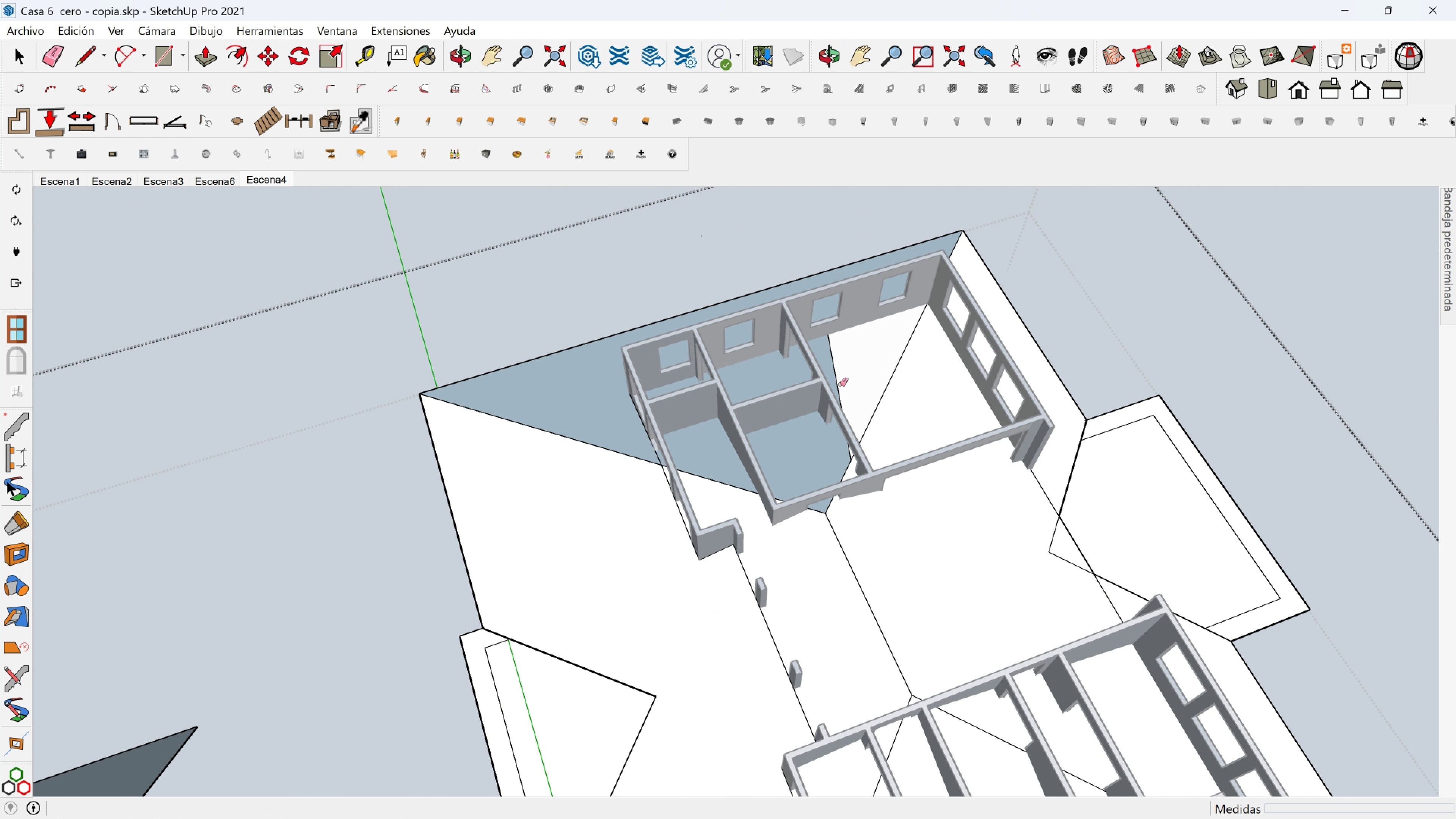 
key(Control+Z)
 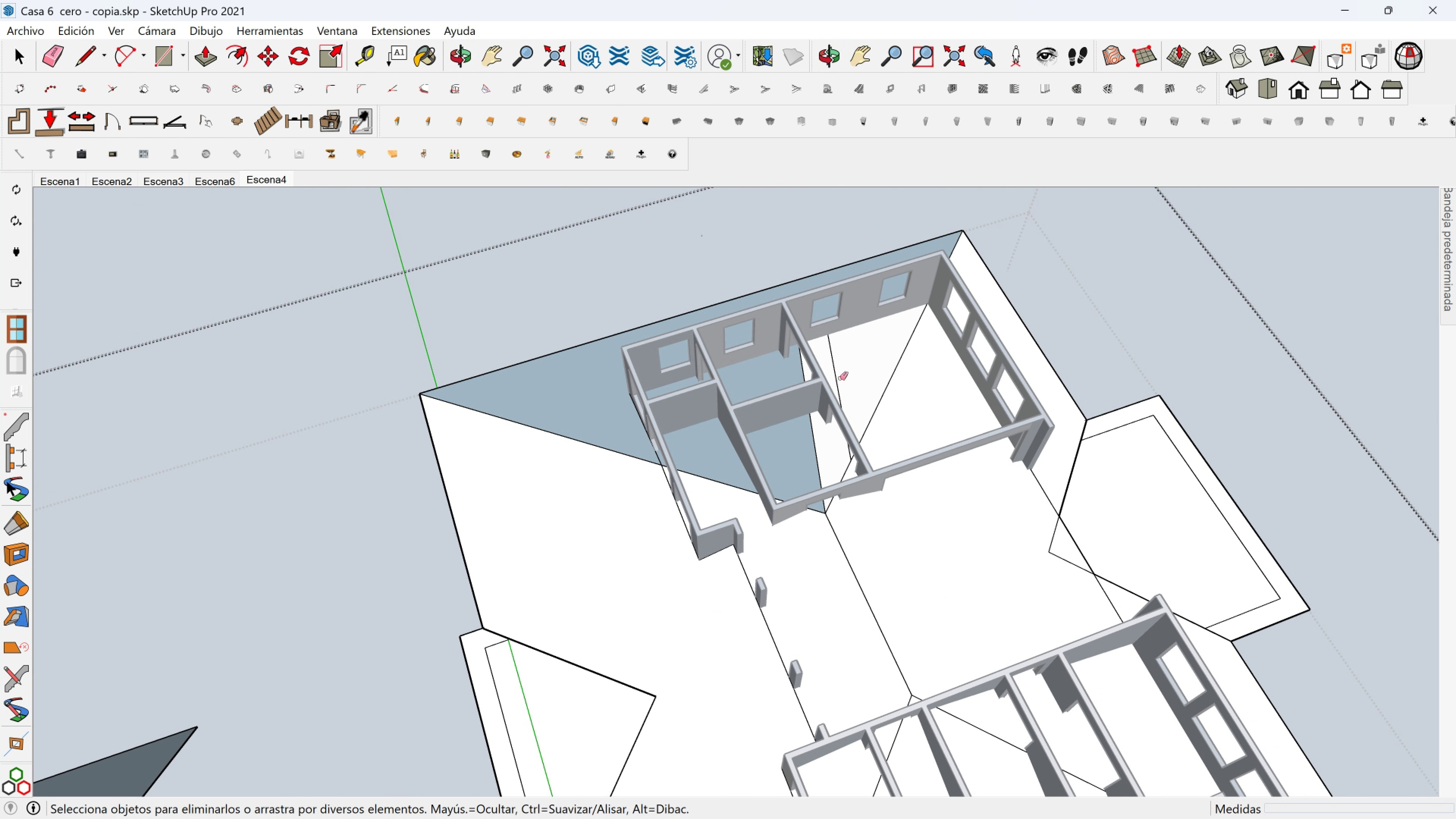 
left_click_drag(start_coordinate=[843, 380], to_coordinate=[833, 377])
 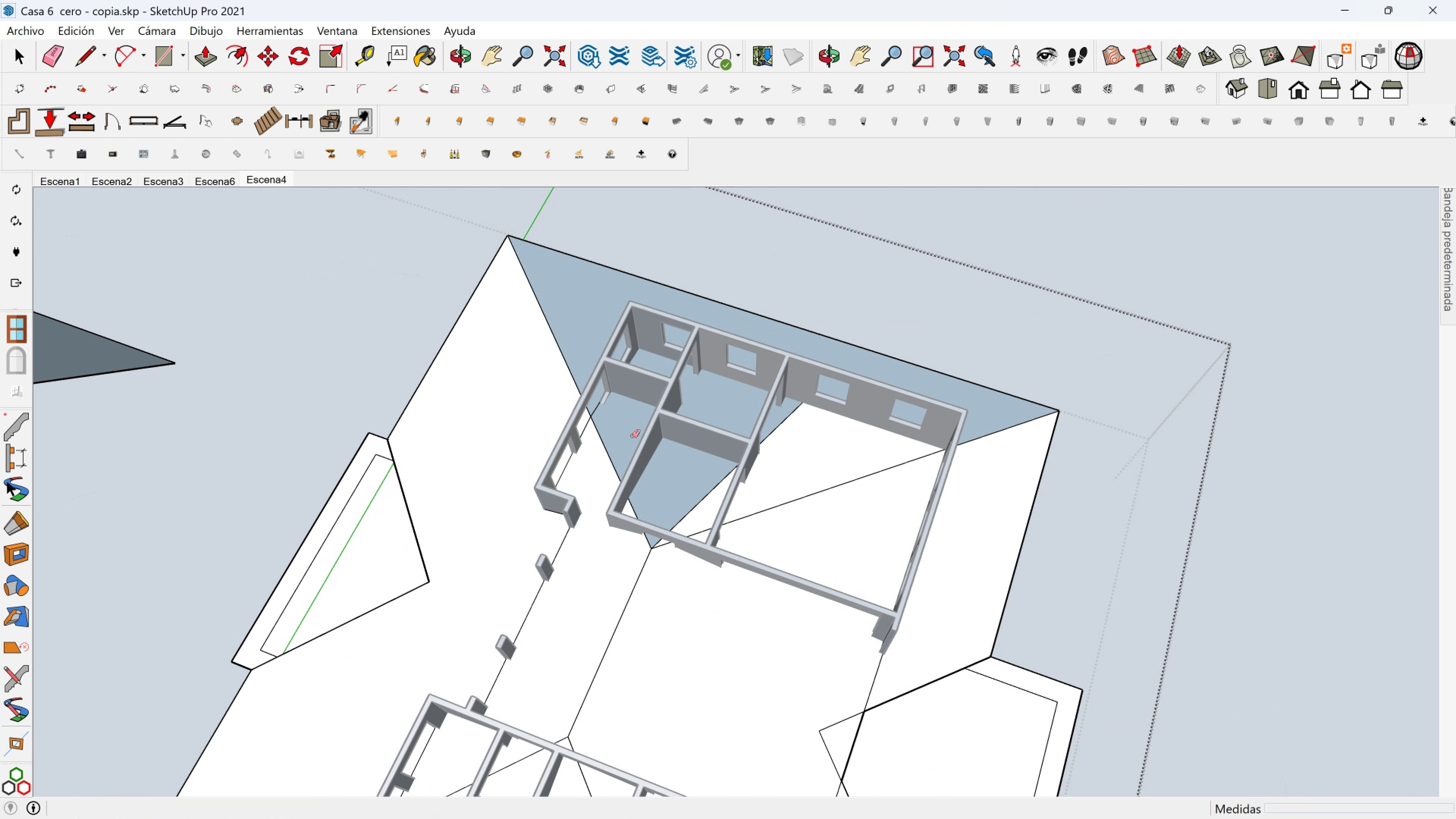 
scroll: coordinate [775, 436], scroll_direction: up, amount: 2.0
 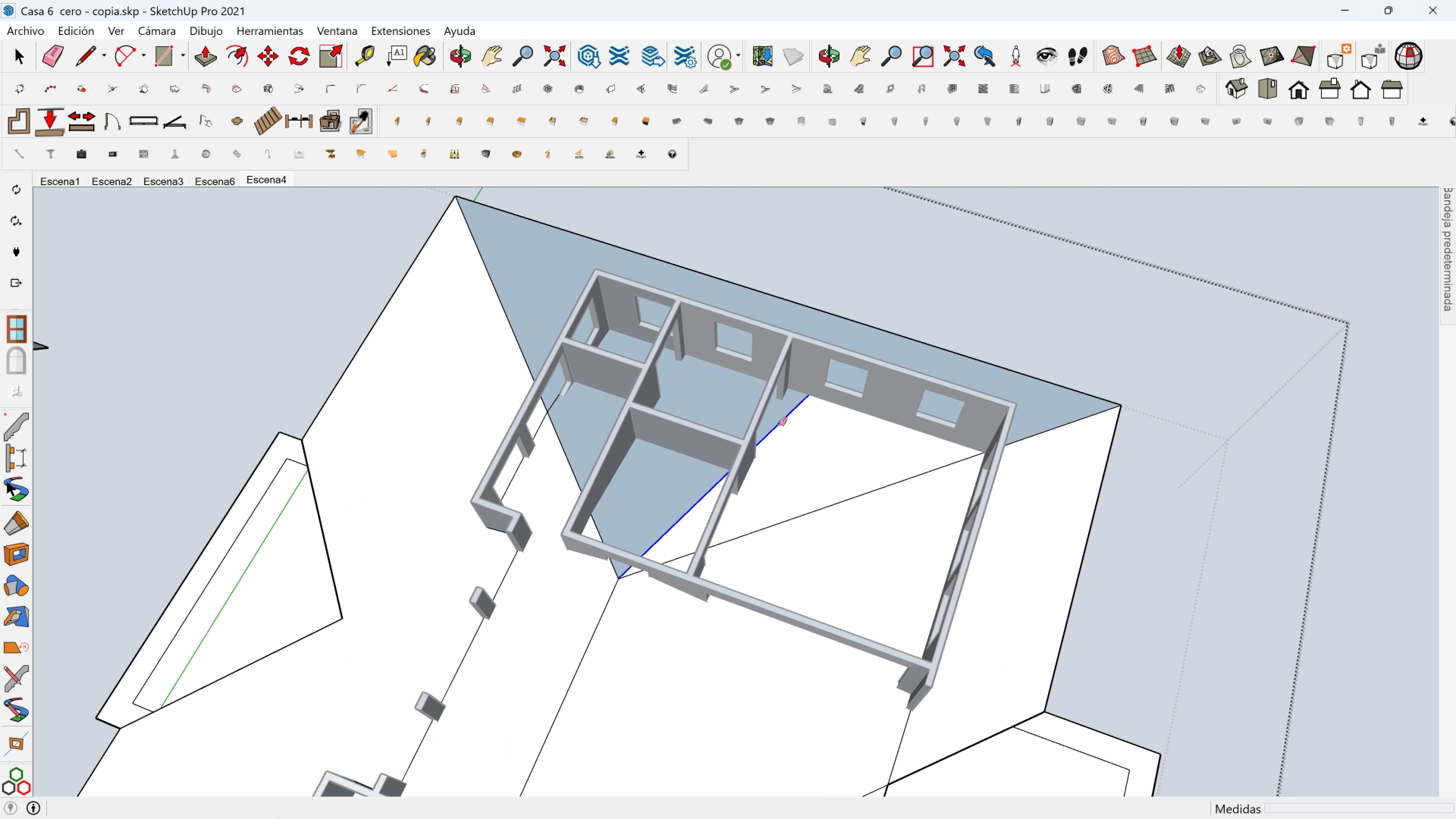 
left_click_drag(start_coordinate=[779, 428], to_coordinate=[779, 421])
 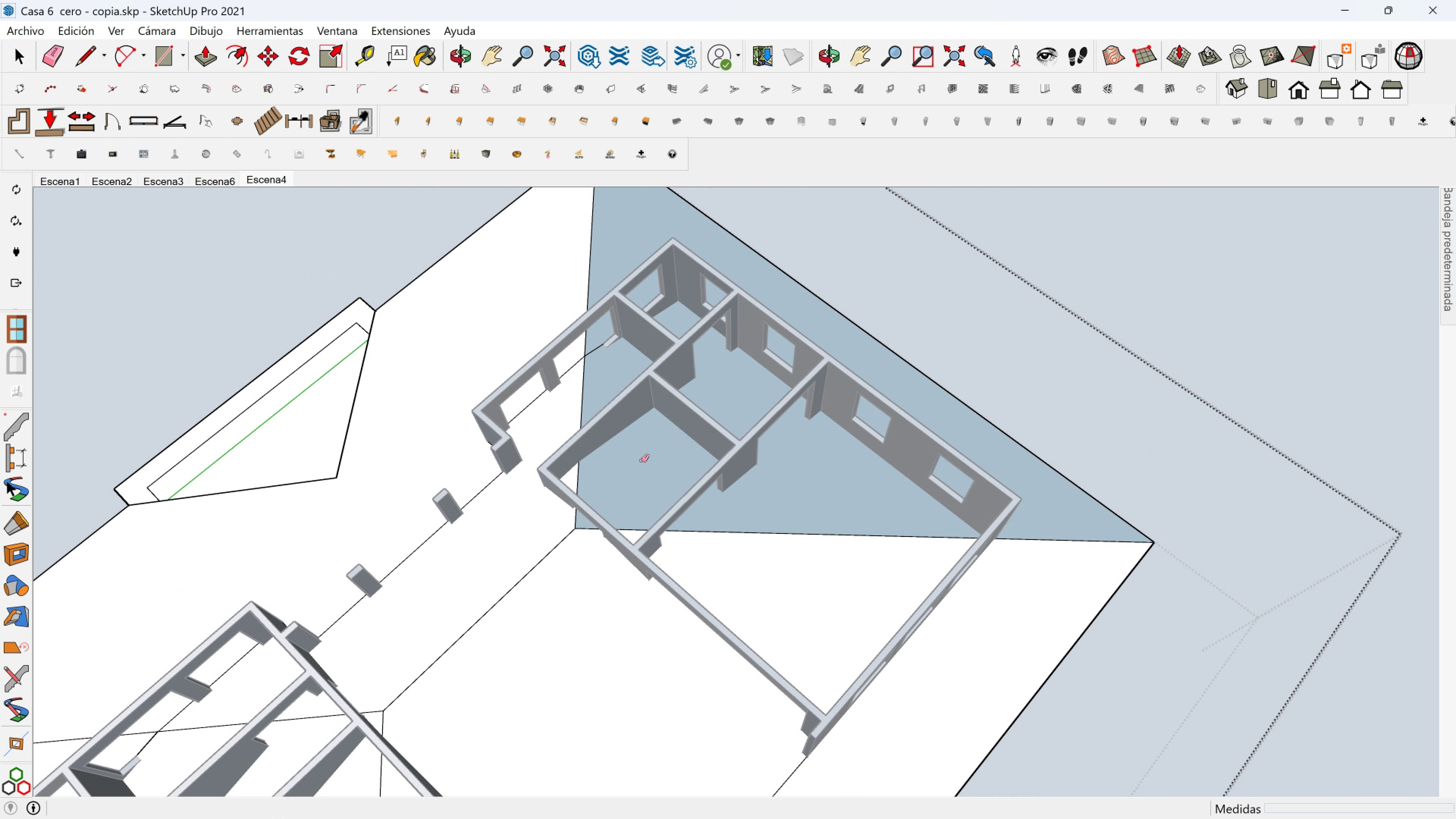 
scroll: coordinate [575, 485], scroll_direction: down, amount: 3.0
 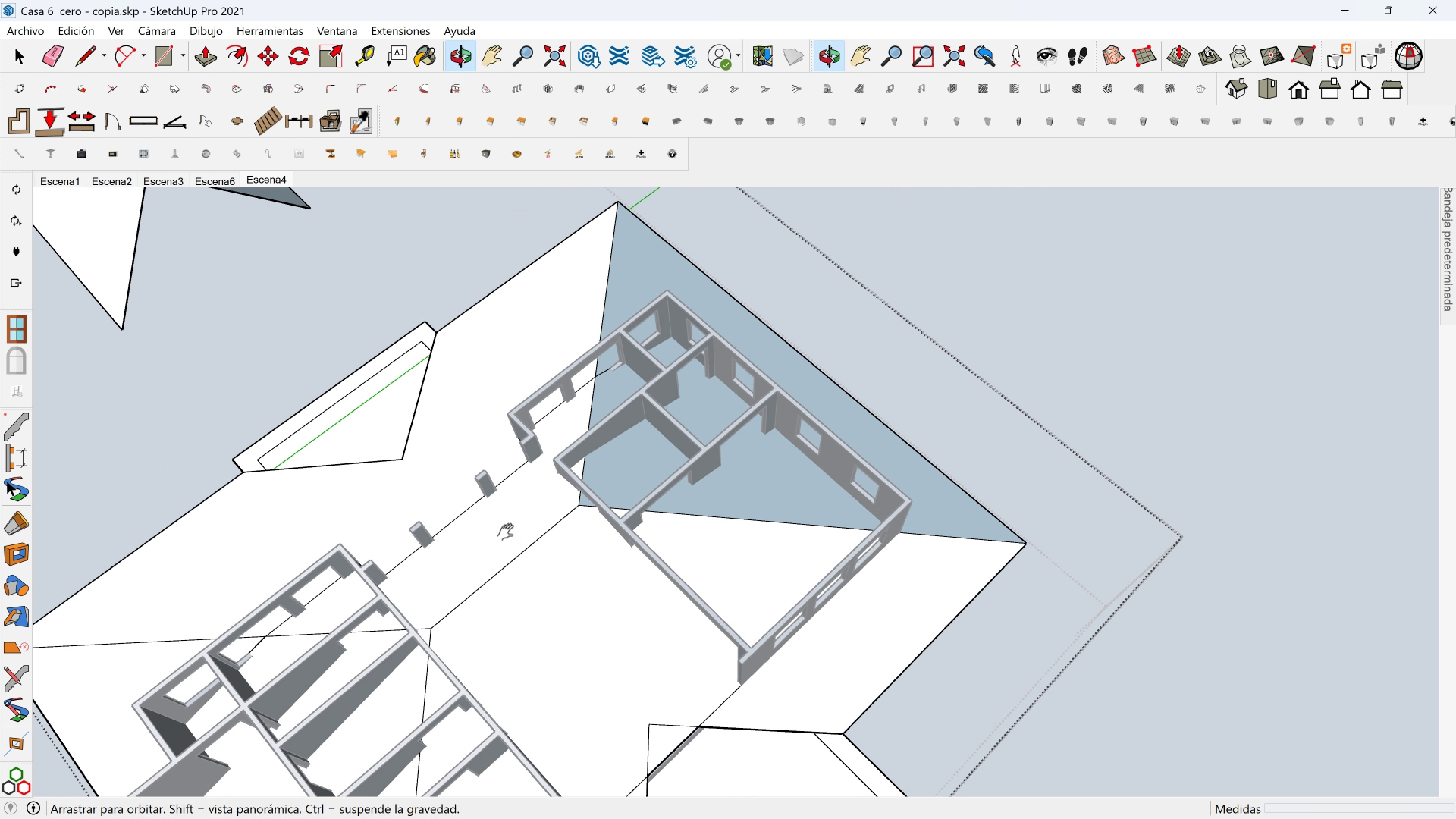 
hold_key(key=ShiftLeft, duration=0.4)
 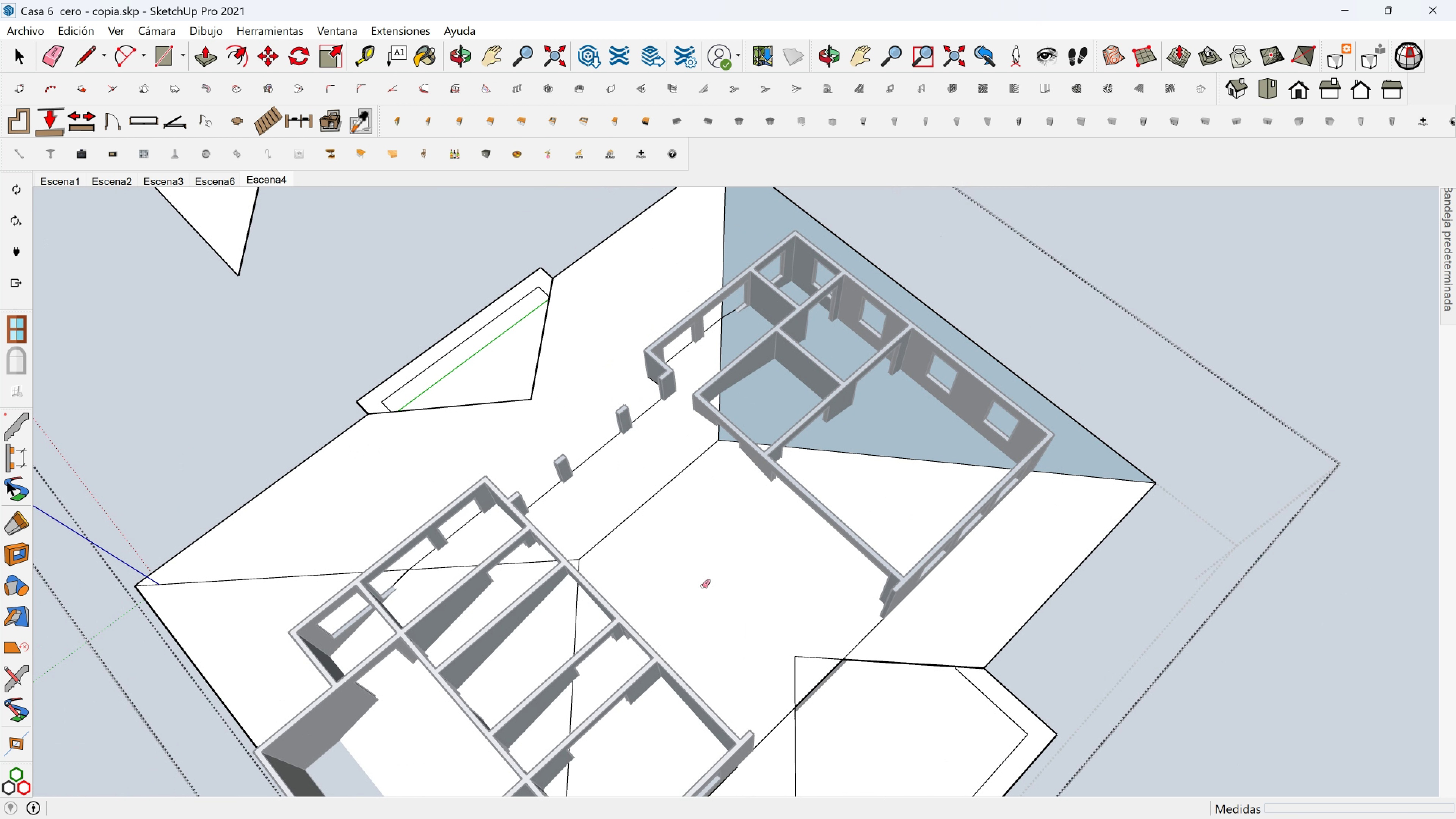 
hold_key(key=ShiftLeft, duration=0.56)
 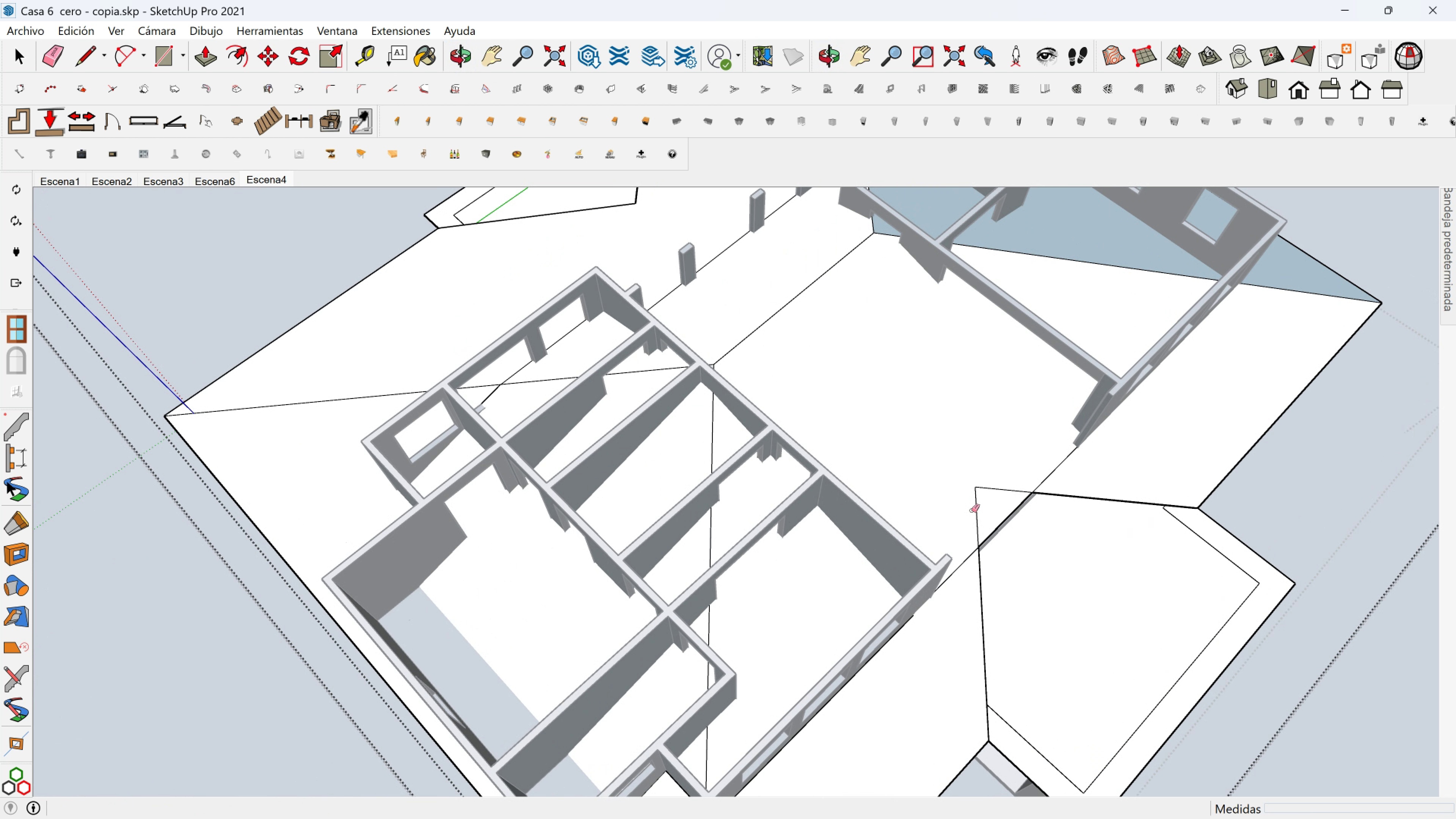 
scroll: coordinate [971, 511], scroll_direction: up, amount: 2.0
 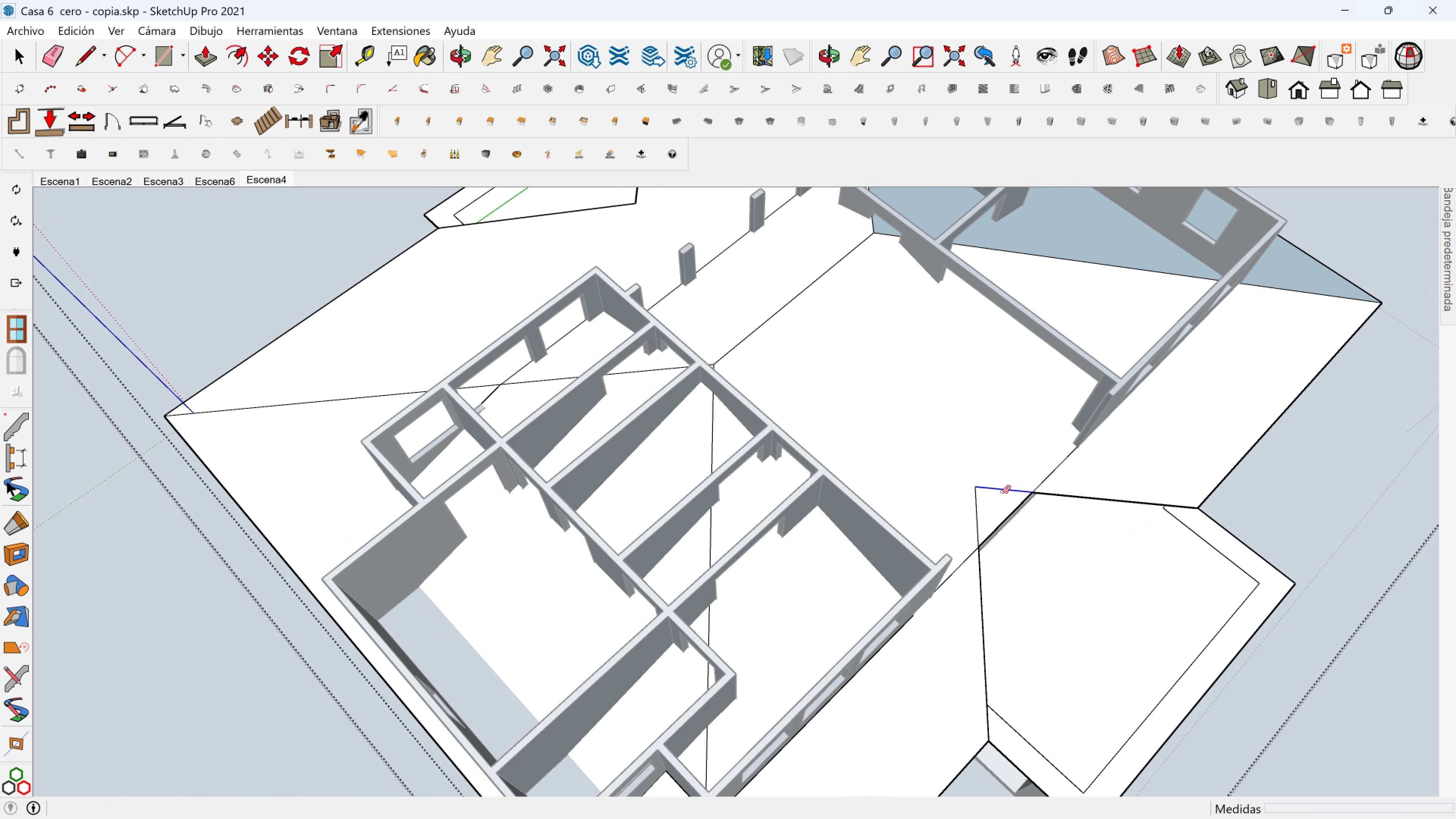 
left_click_drag(start_coordinate=[1003, 492], to_coordinate=[974, 507])
 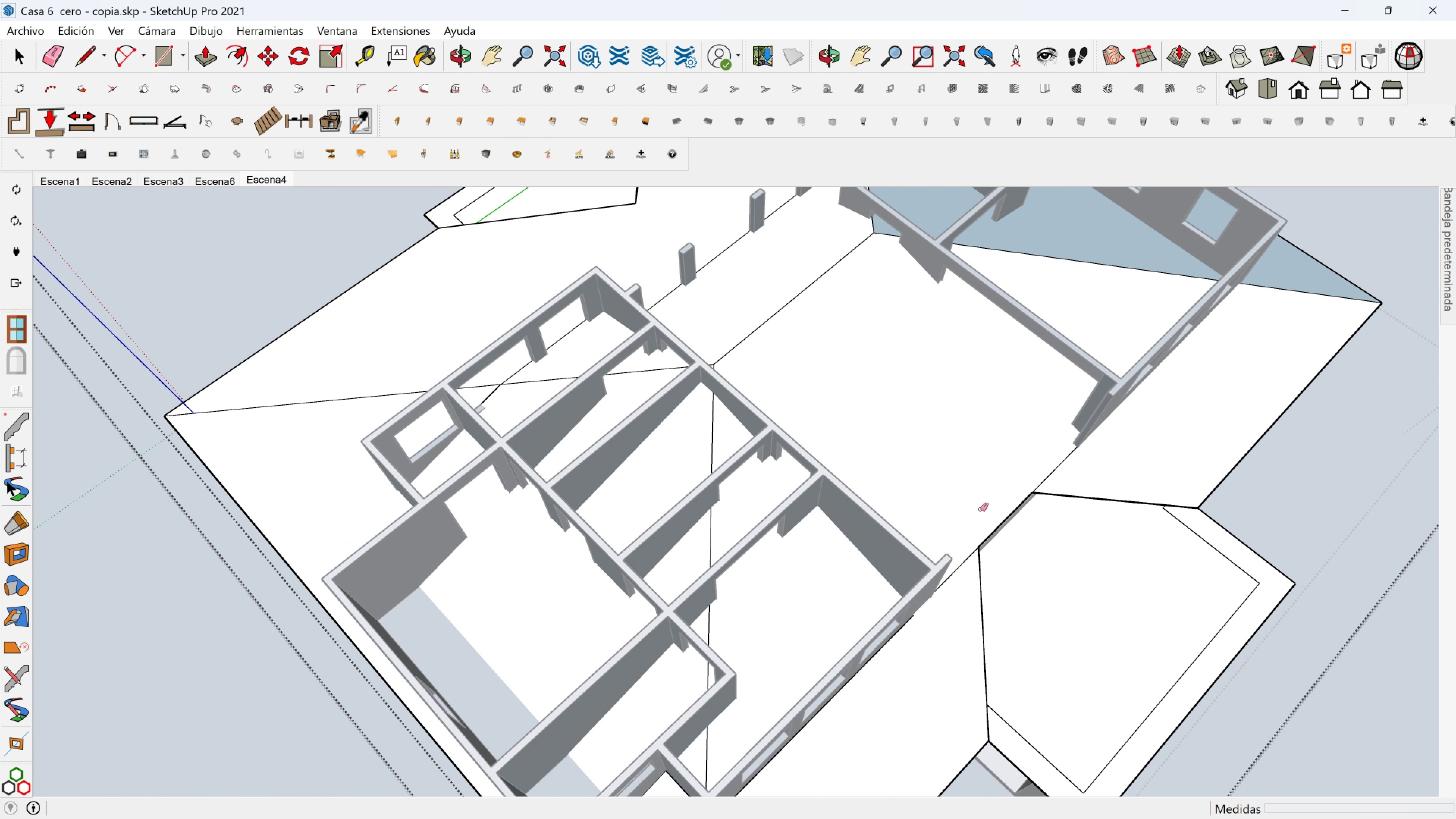 
hold_key(key=ShiftLeft, duration=0.39)
 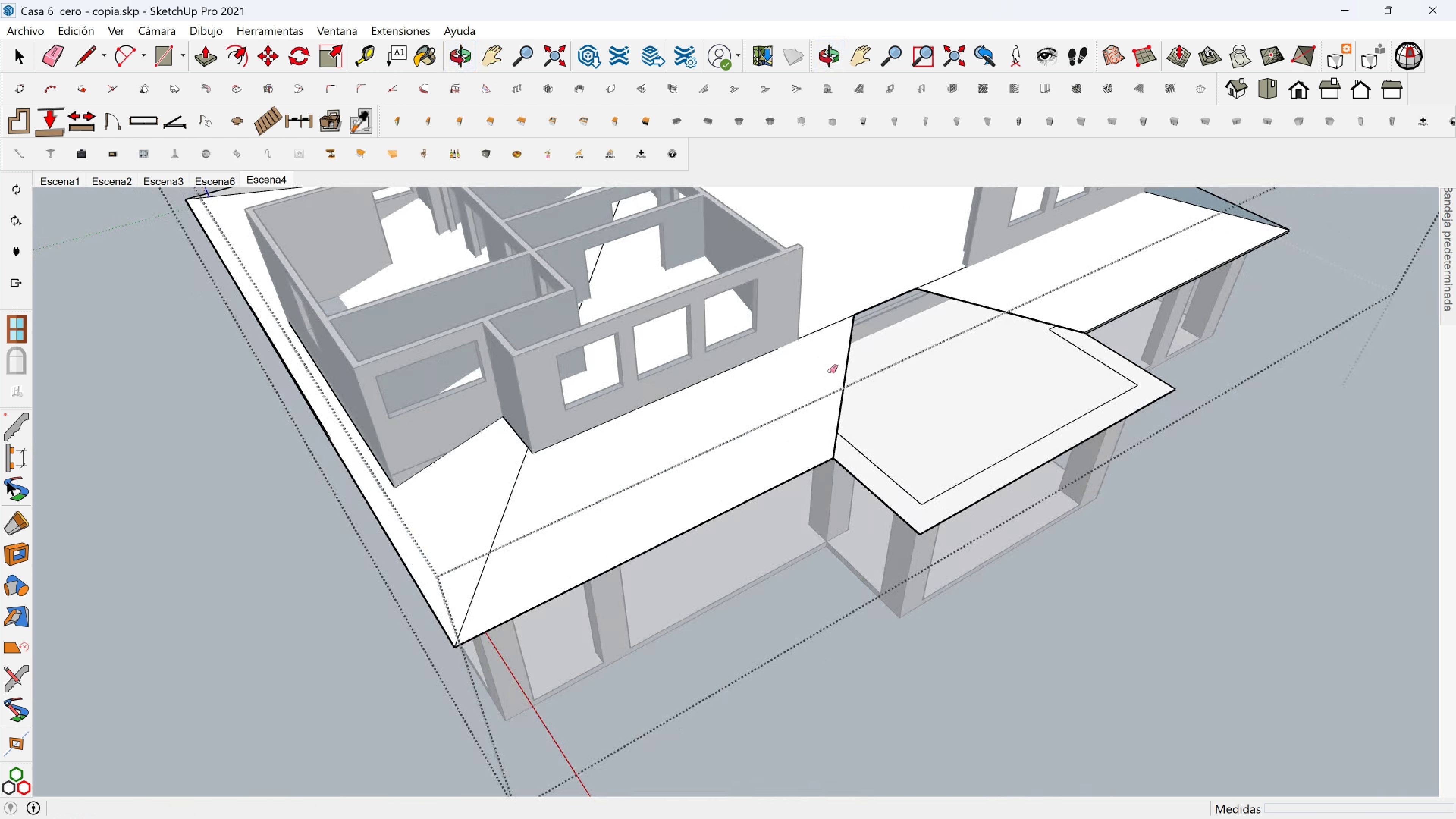 
hold_key(key=ShiftLeft, duration=0.33)
 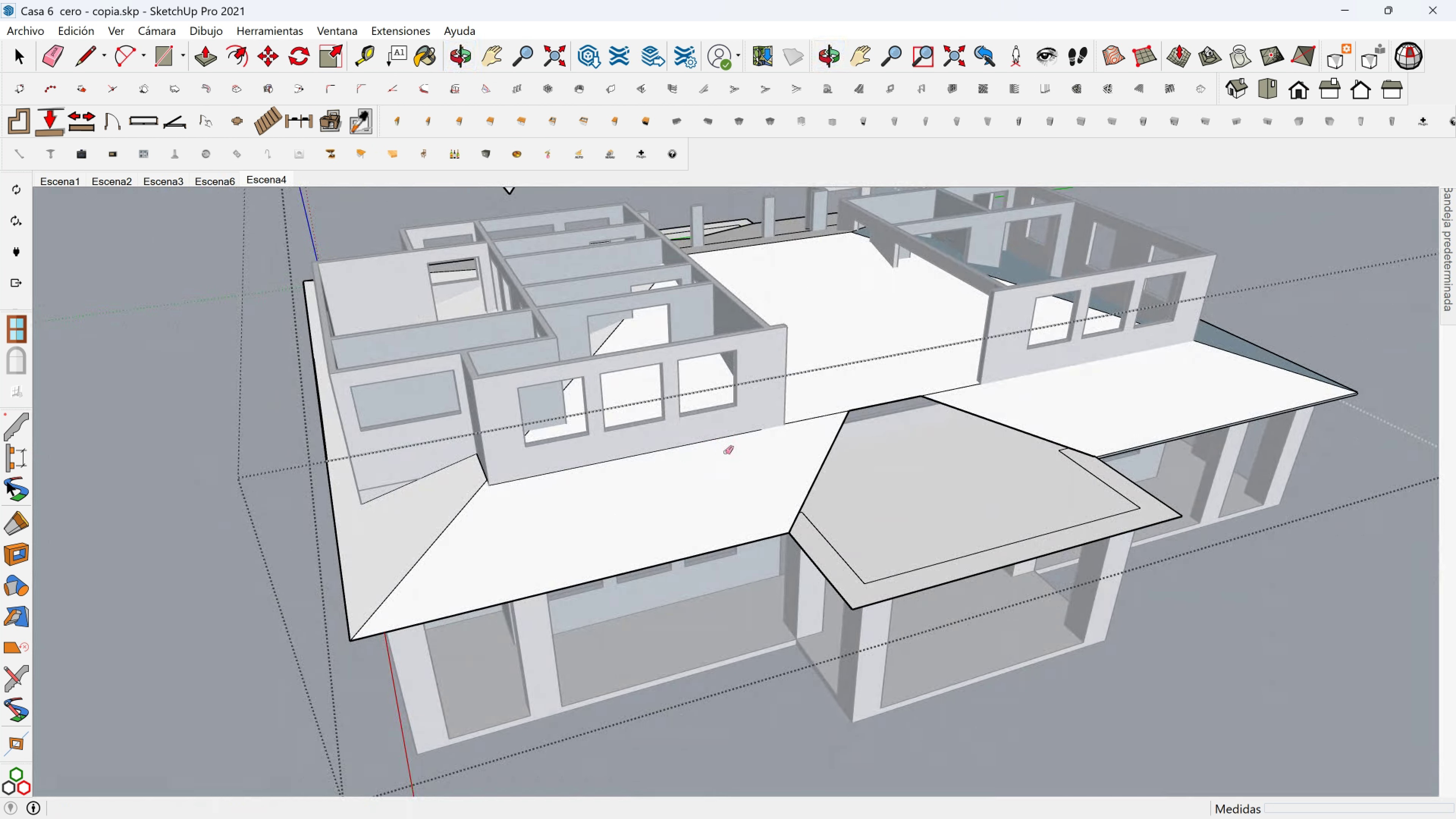 
hold_key(key=ShiftLeft, duration=0.67)
 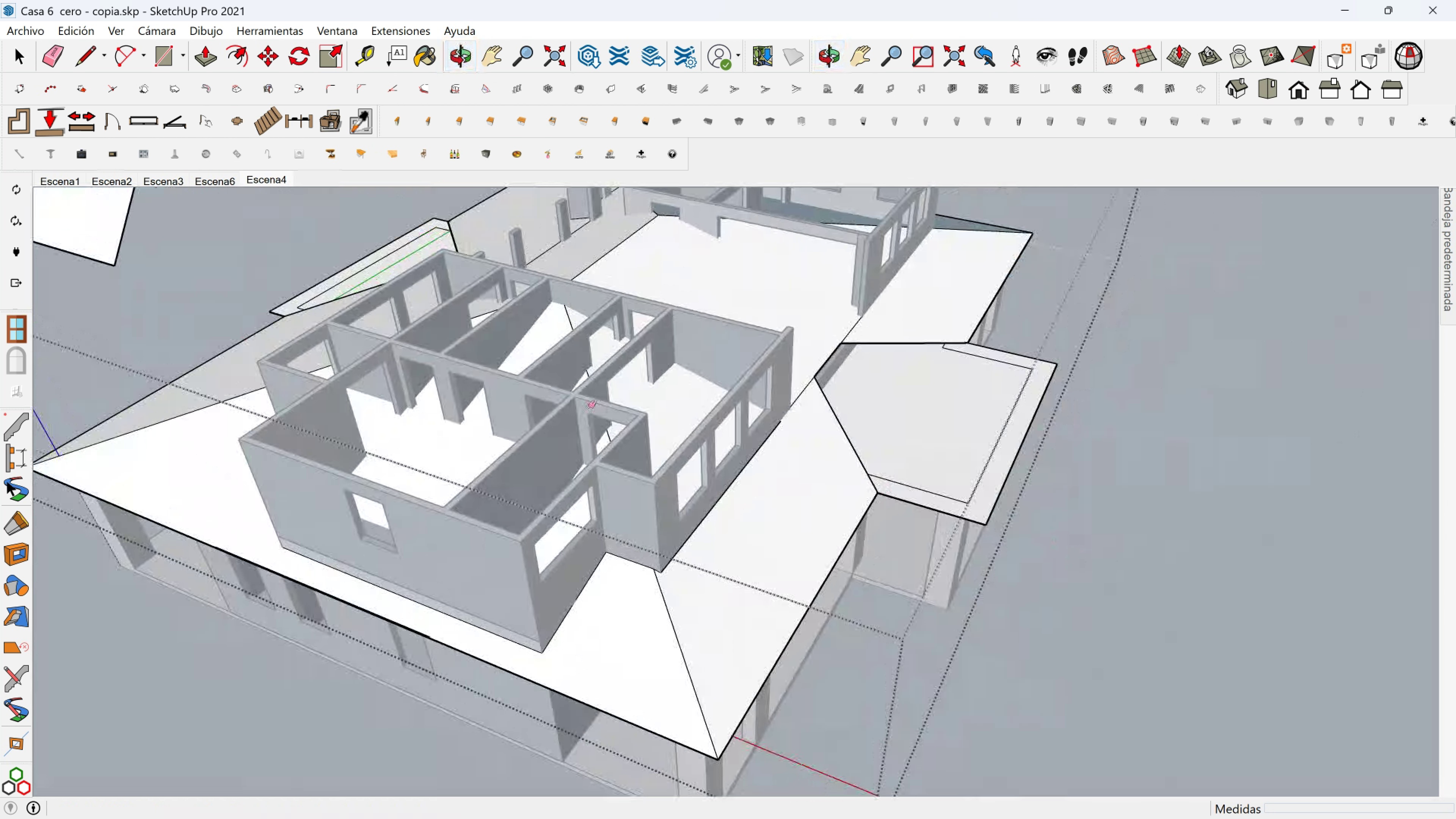 
hold_key(key=ShiftLeft, duration=0.34)
 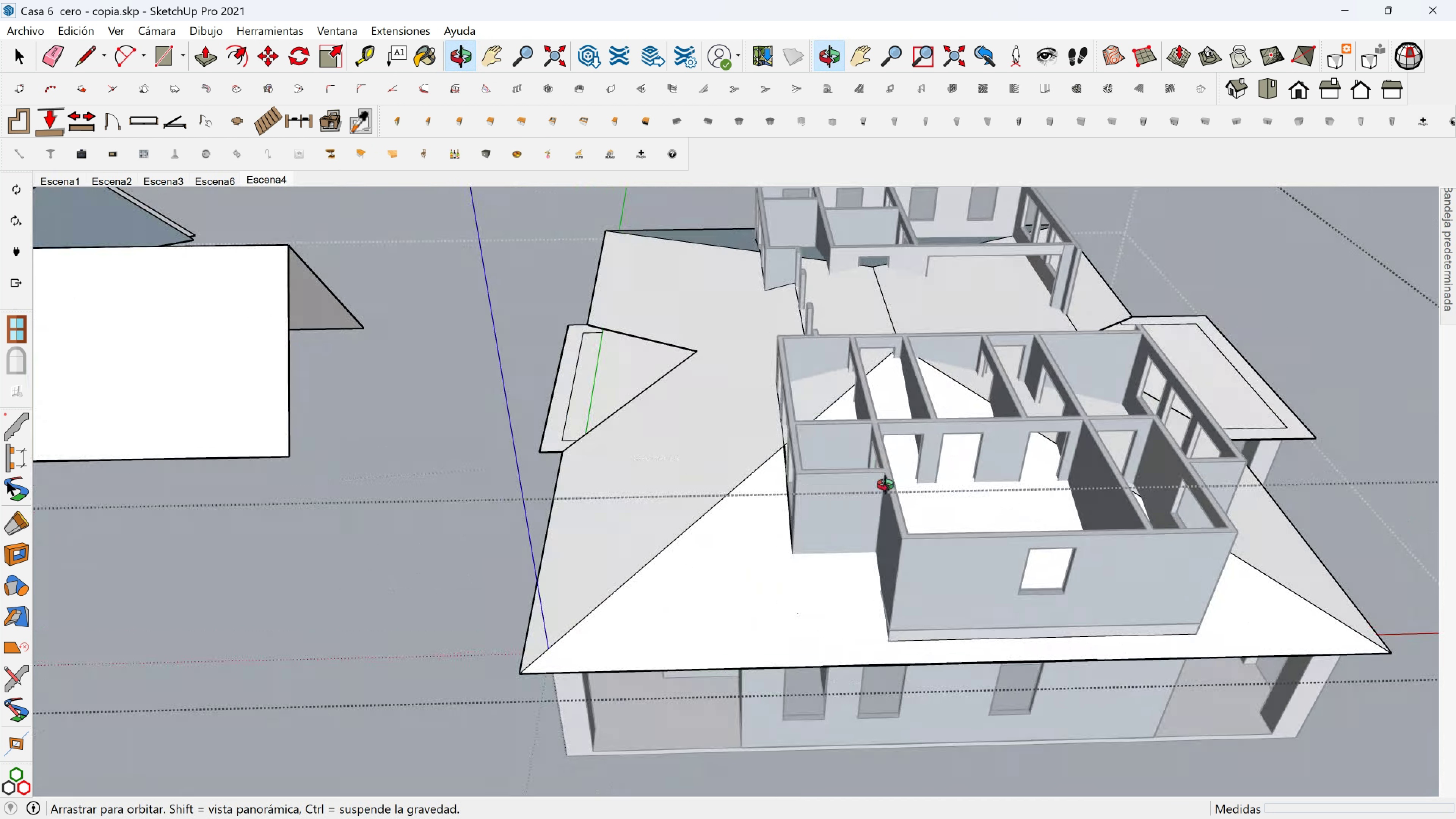 
hold_key(key=ShiftLeft, duration=0.68)
 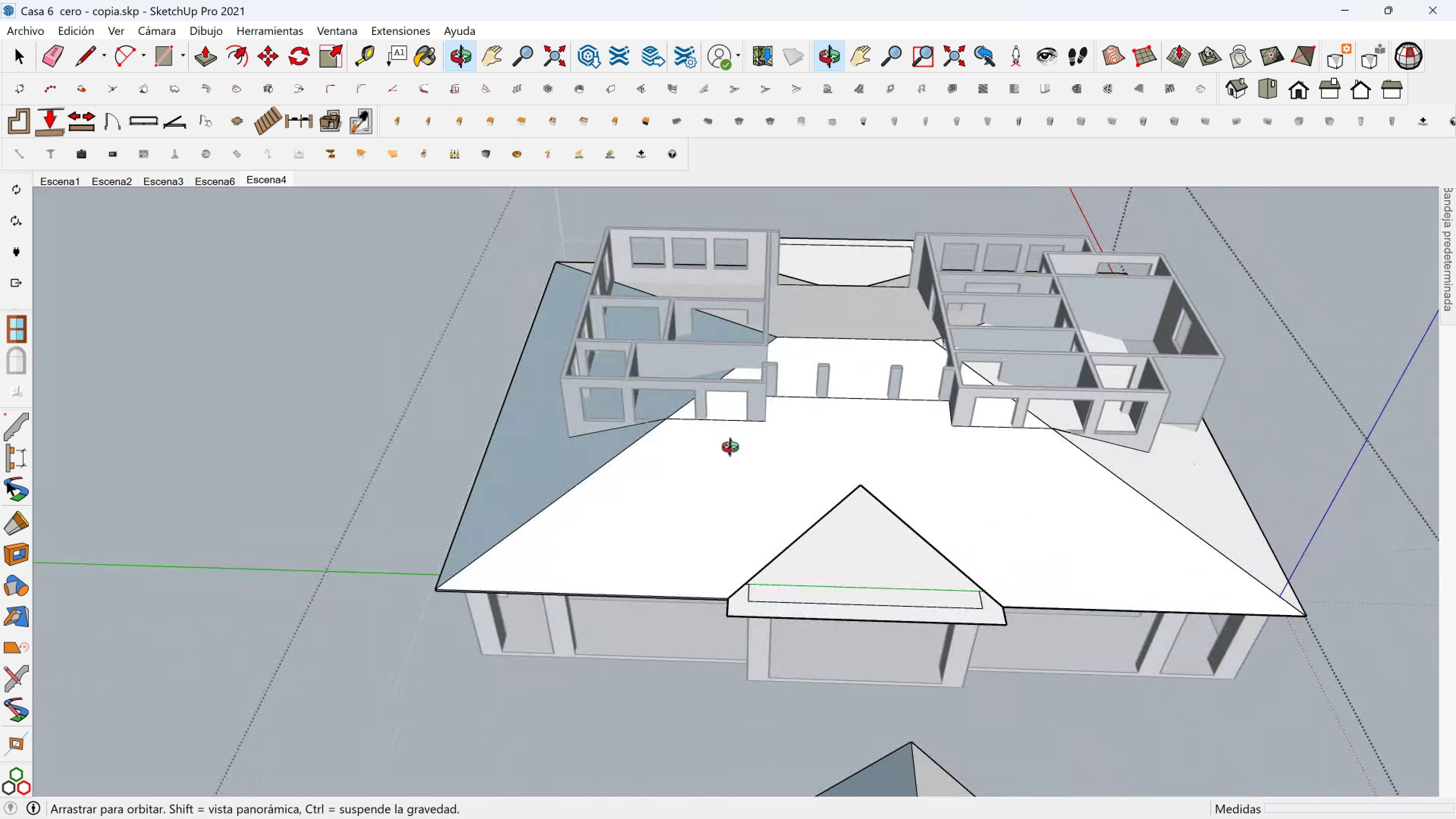 
key(Space)
 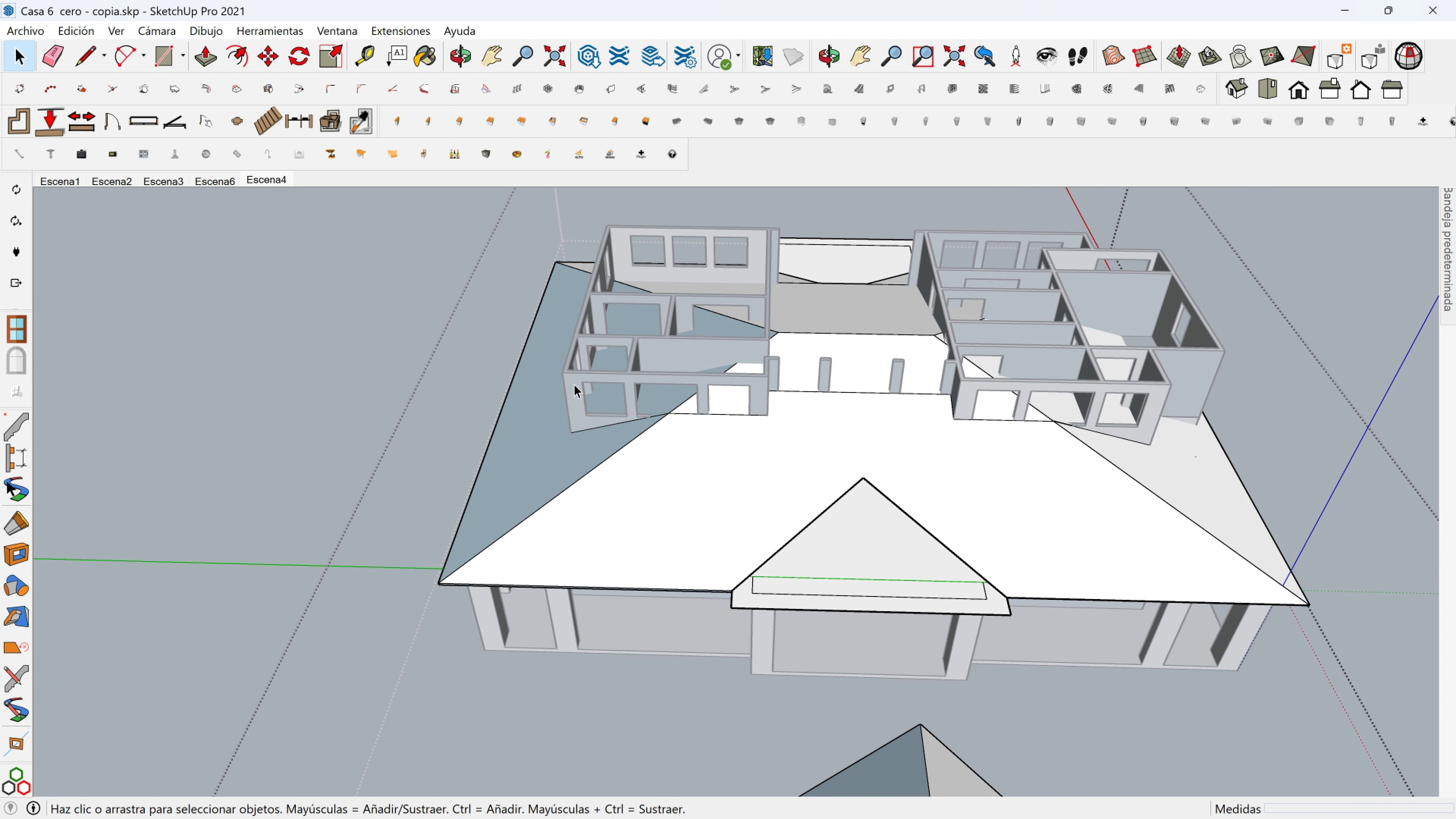 
left_click([574, 384])
 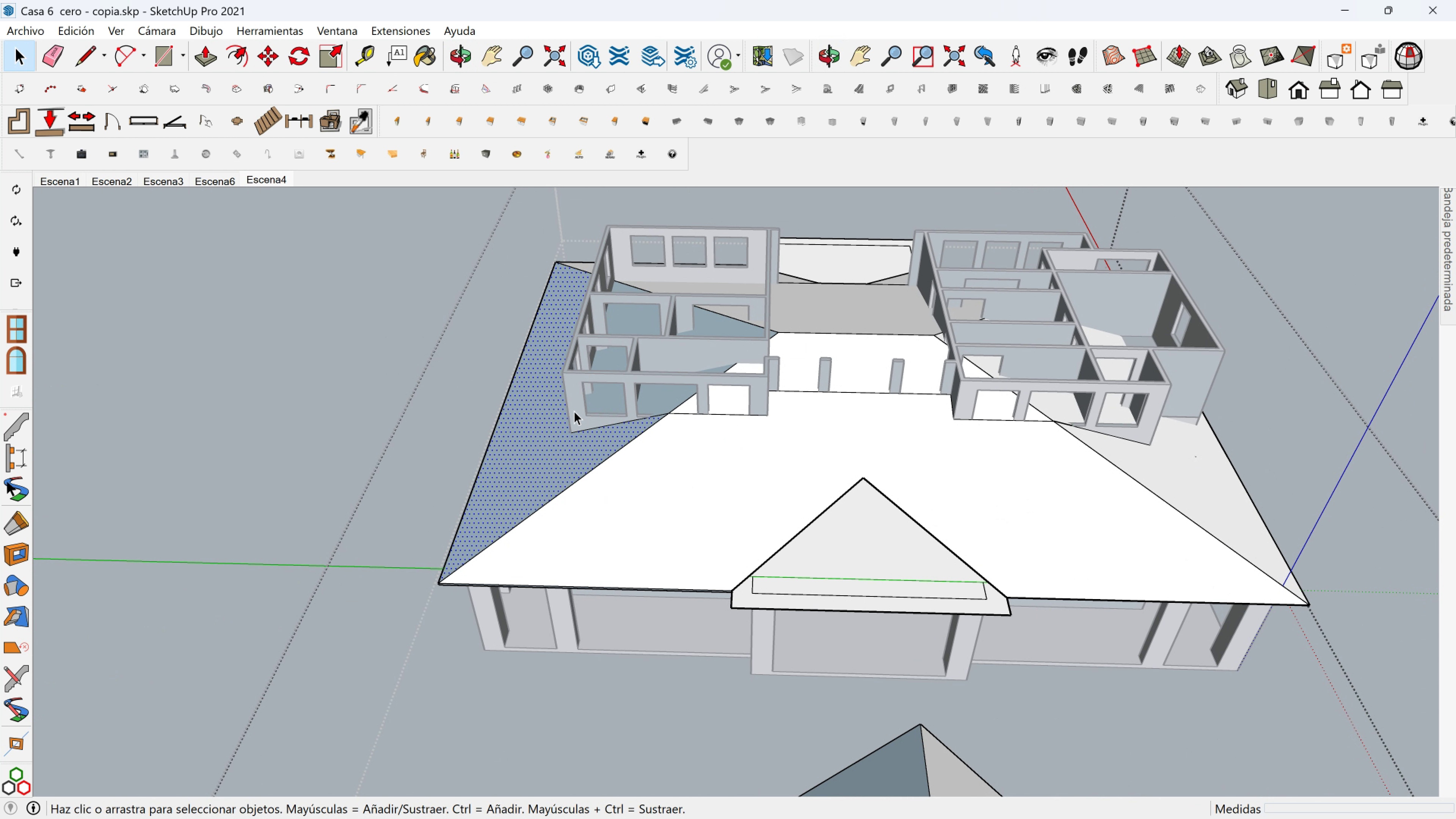 
scroll: coordinate [574, 411], scroll_direction: down, amount: 1.0
 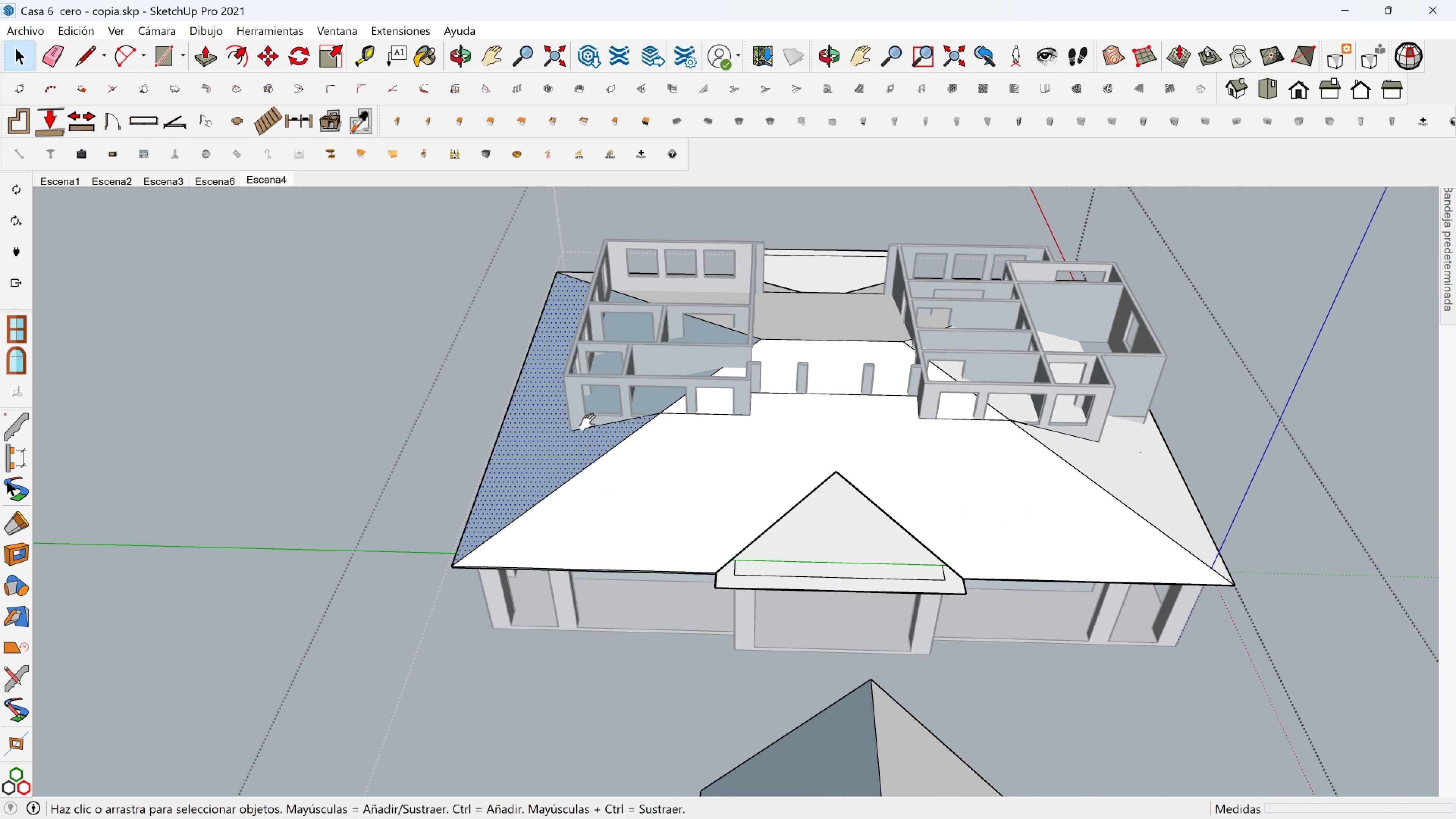 
hold_key(key=ShiftLeft, duration=0.39)
 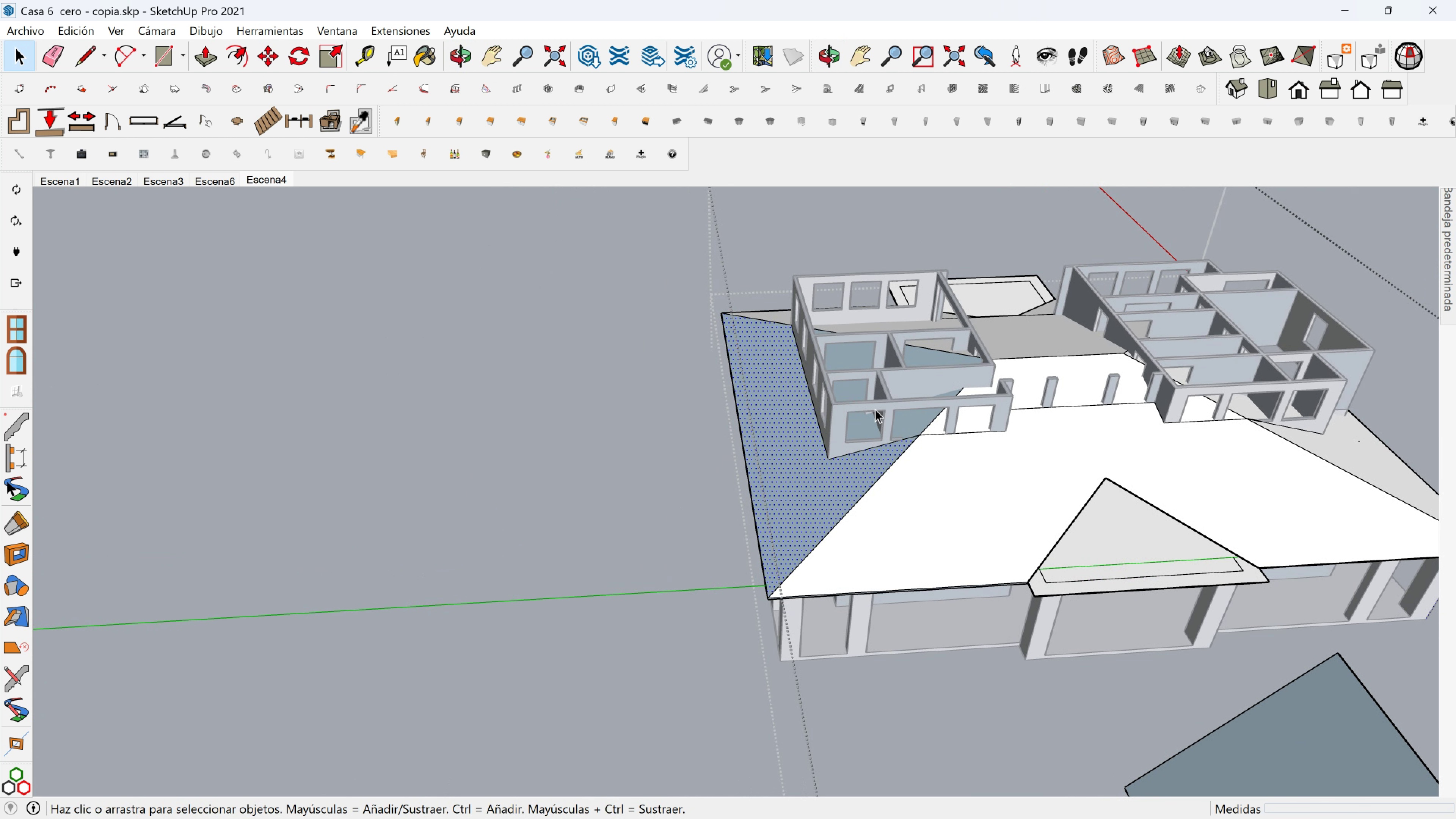 
left_click([875, 409])
 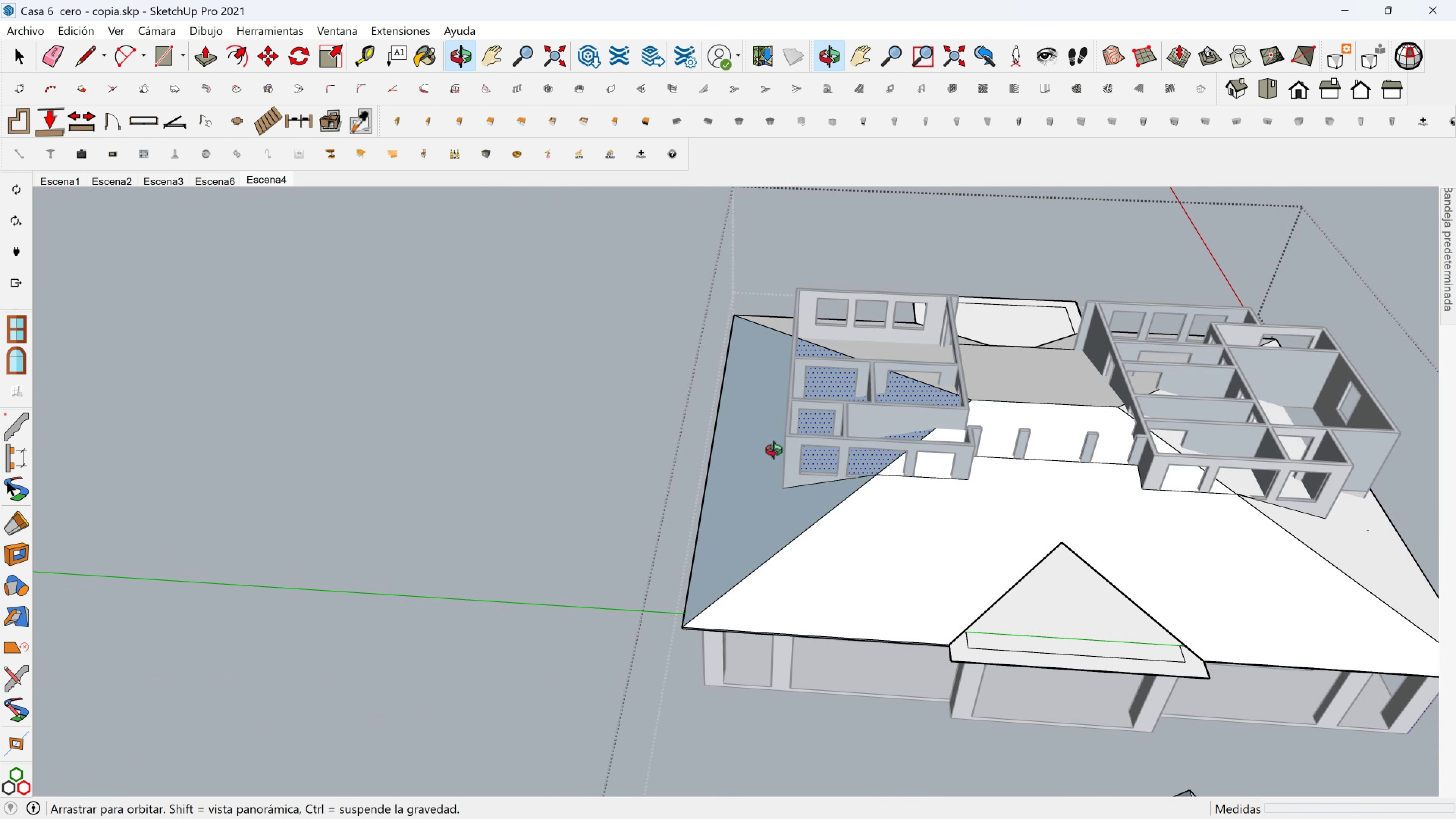 
key(Escape)
 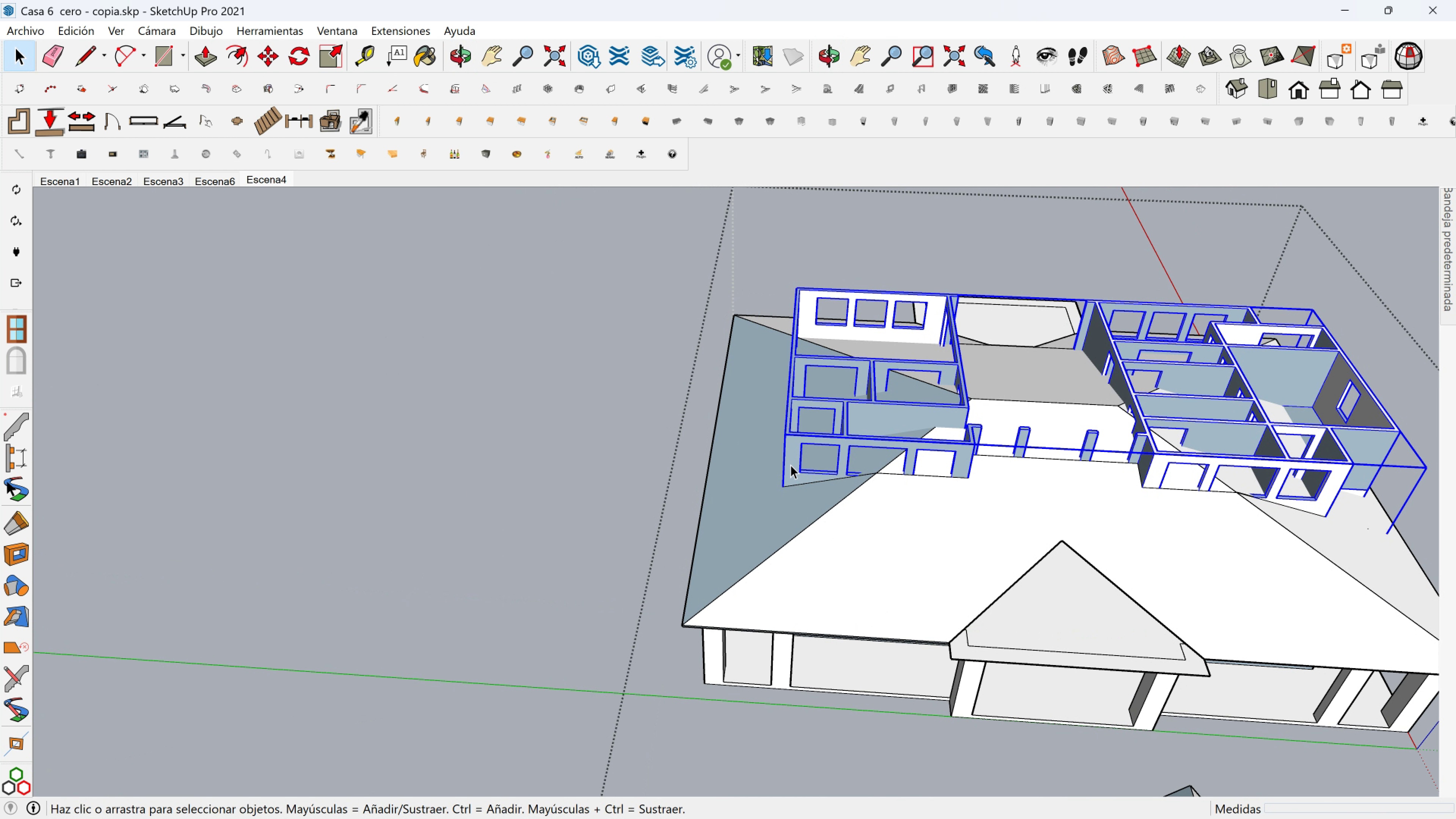 
left_click([791, 465])
 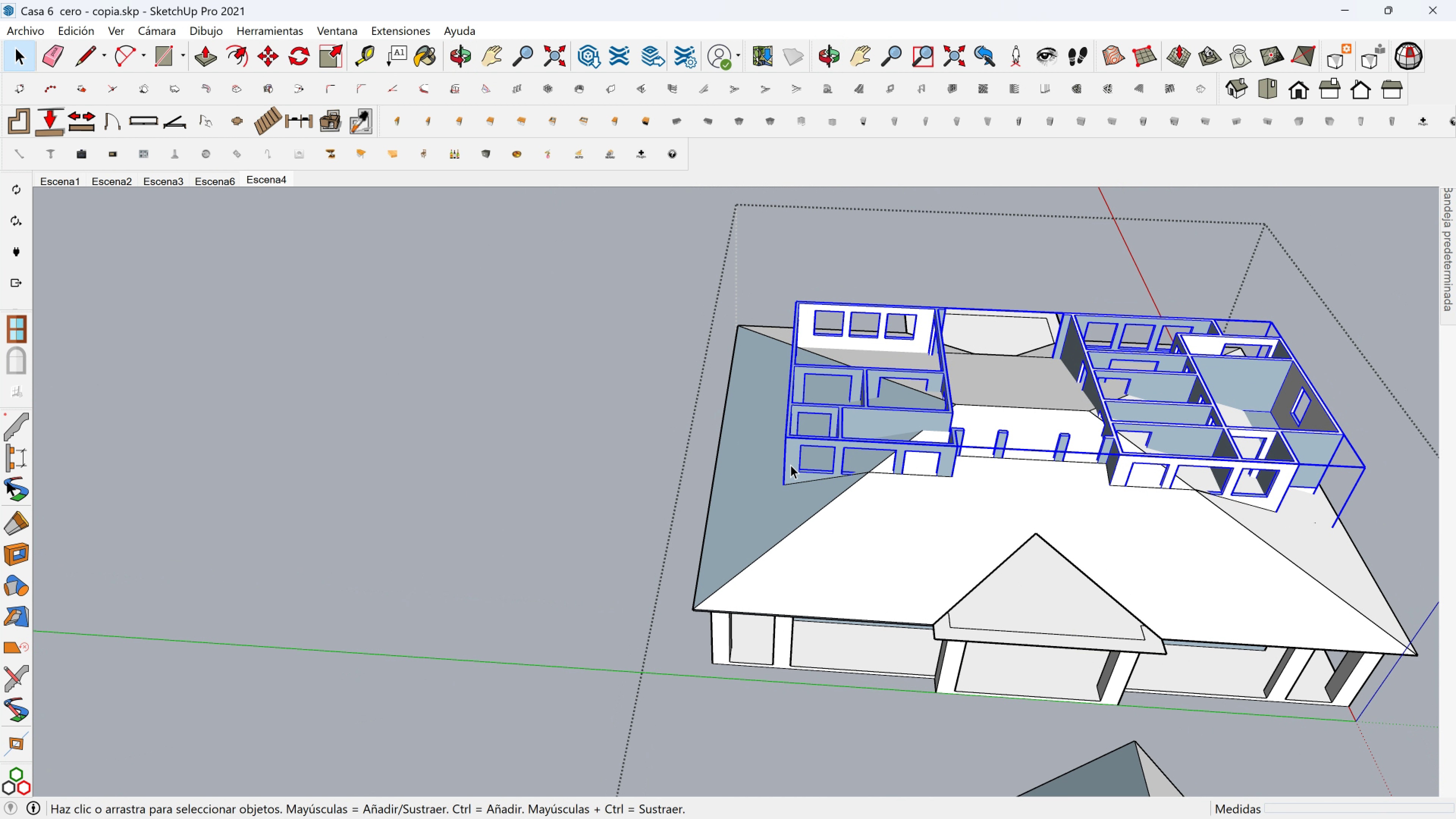 
scroll: coordinate [791, 465], scroll_direction: down, amount: 1.0
 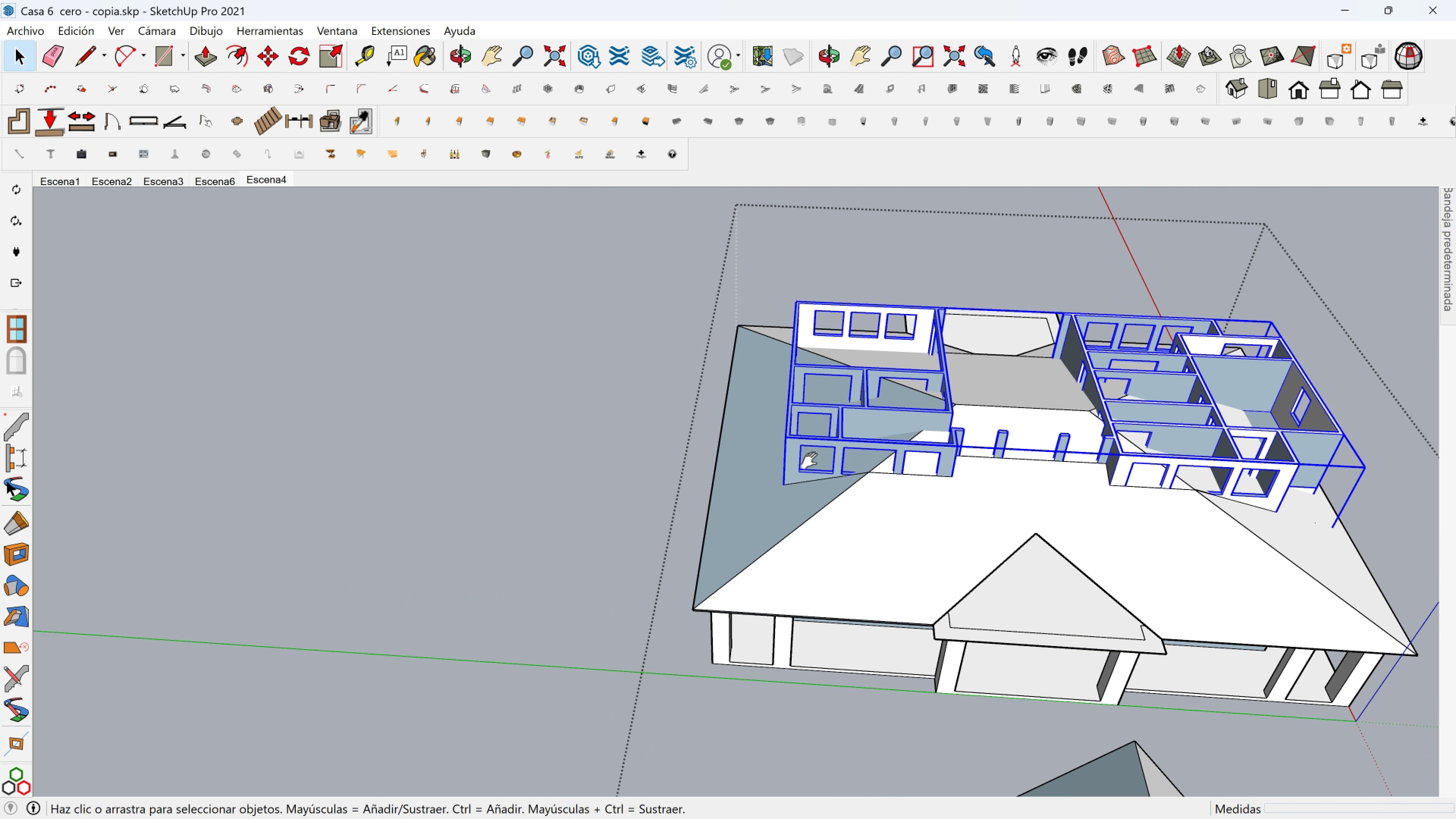 
key(Shift+ShiftLeft)
 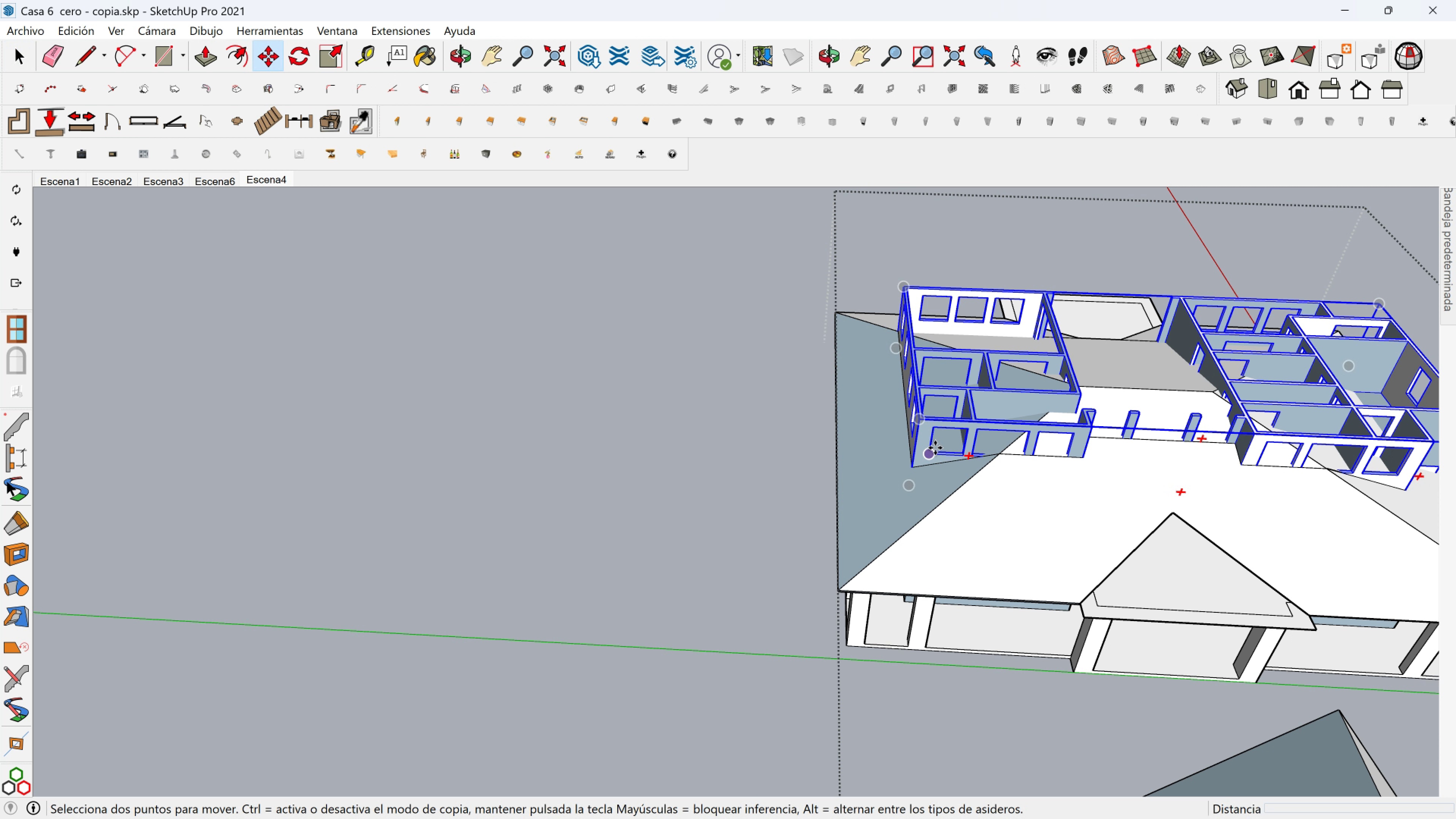 
key(M)
 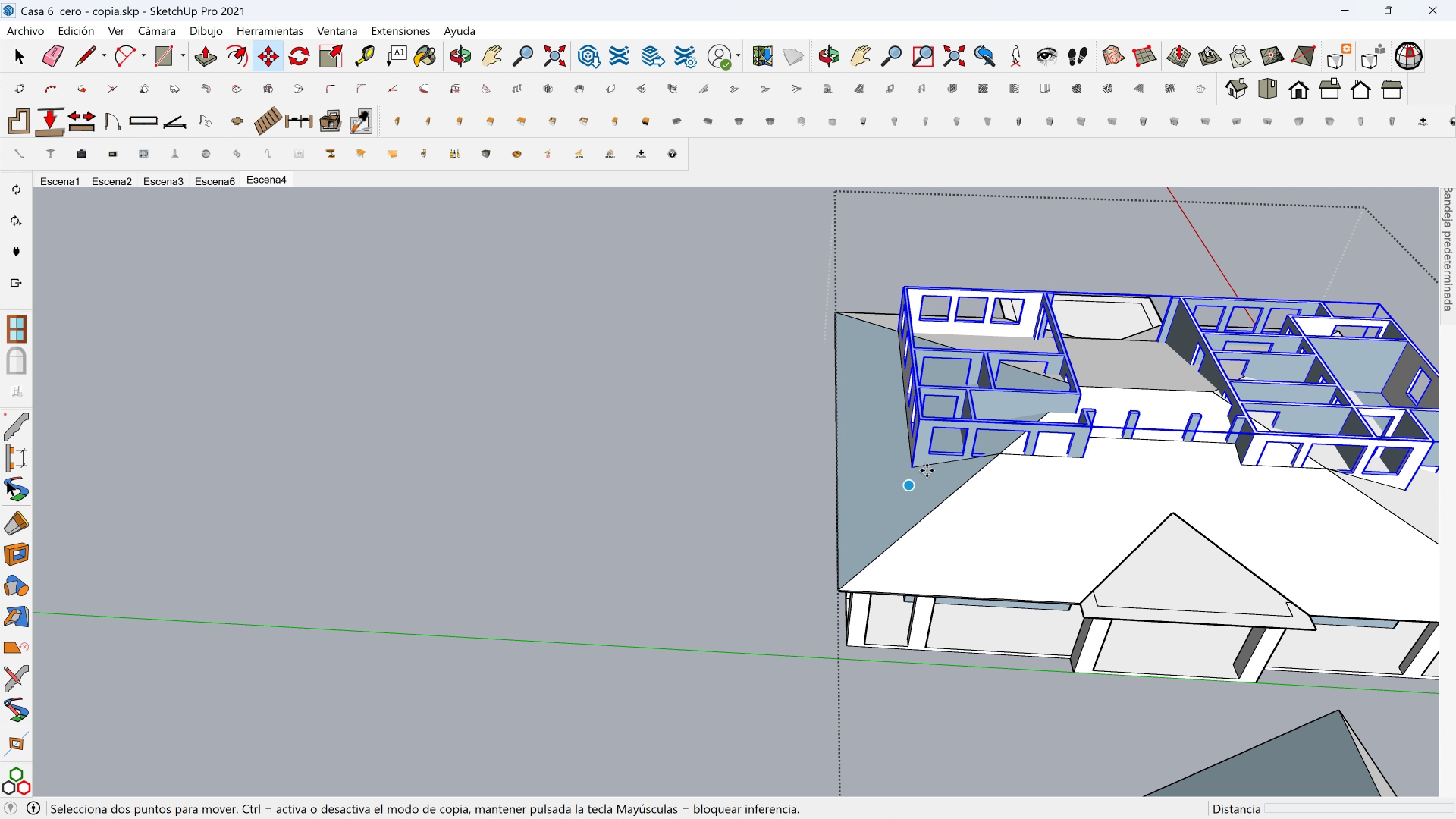 
scroll: coordinate [924, 472], scroll_direction: down, amount: 3.0
 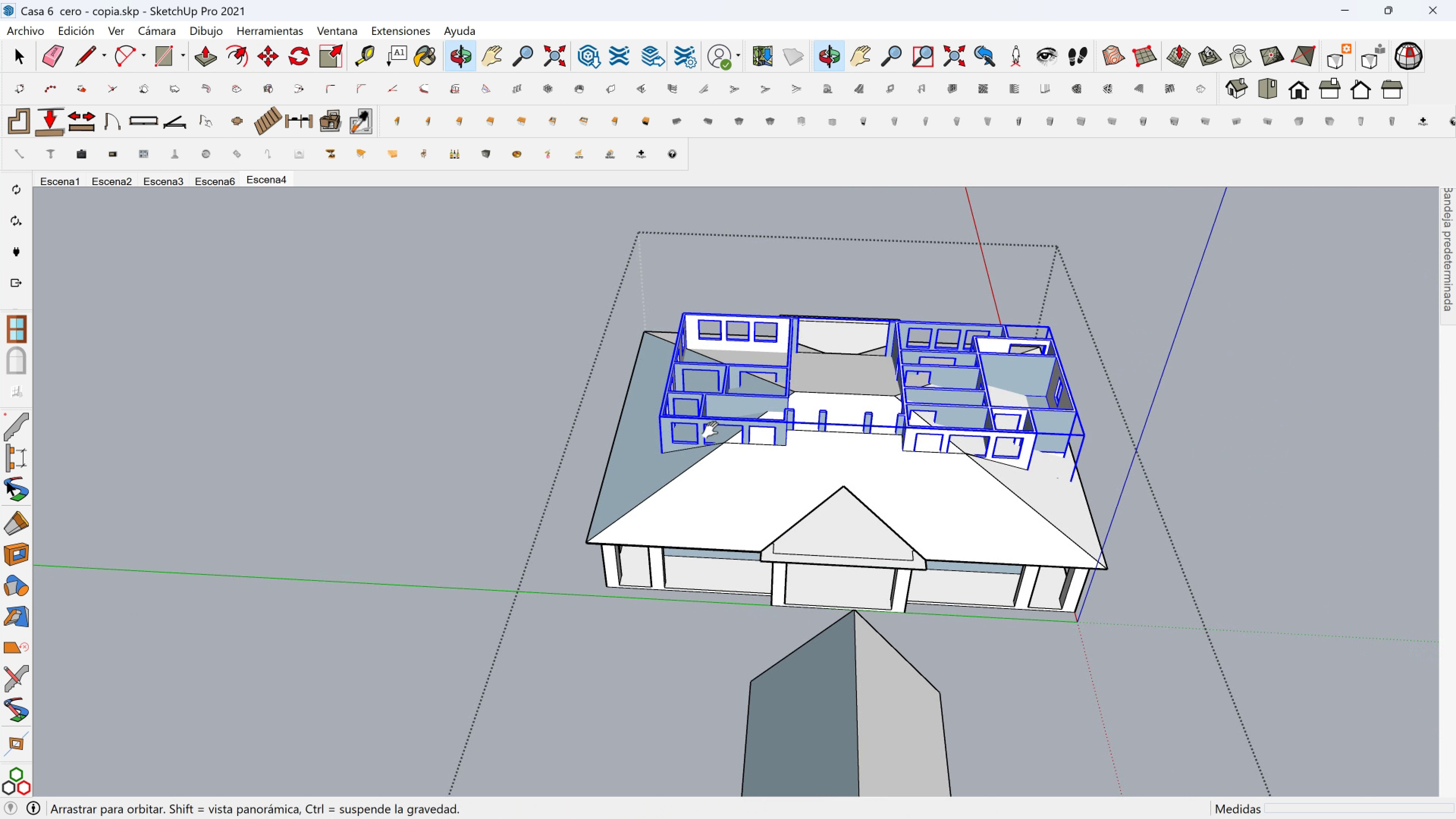 
key(Shift+ShiftLeft)
 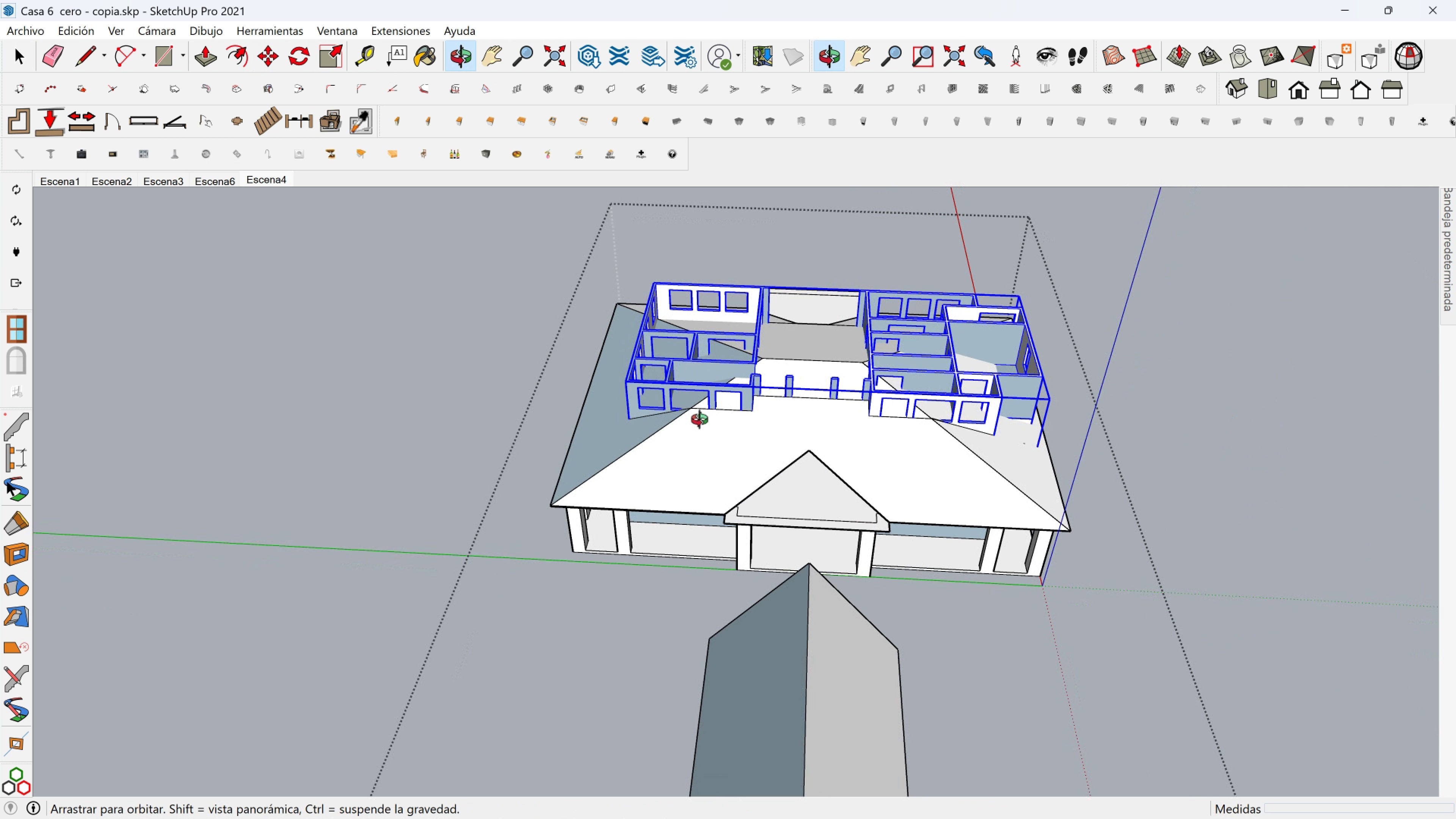 
key(Shift+ShiftLeft)
 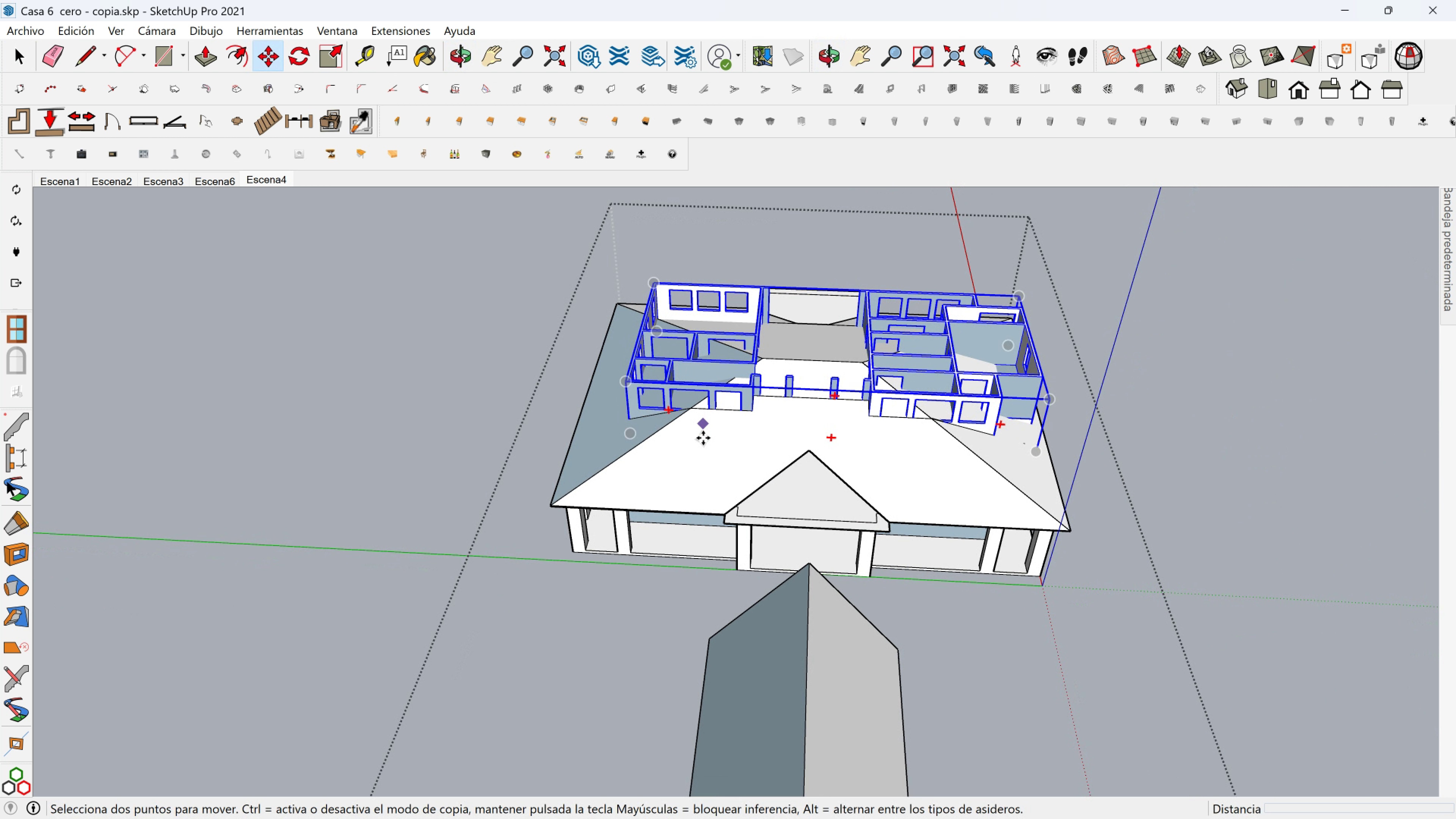 
key(Shift+ShiftLeft)
 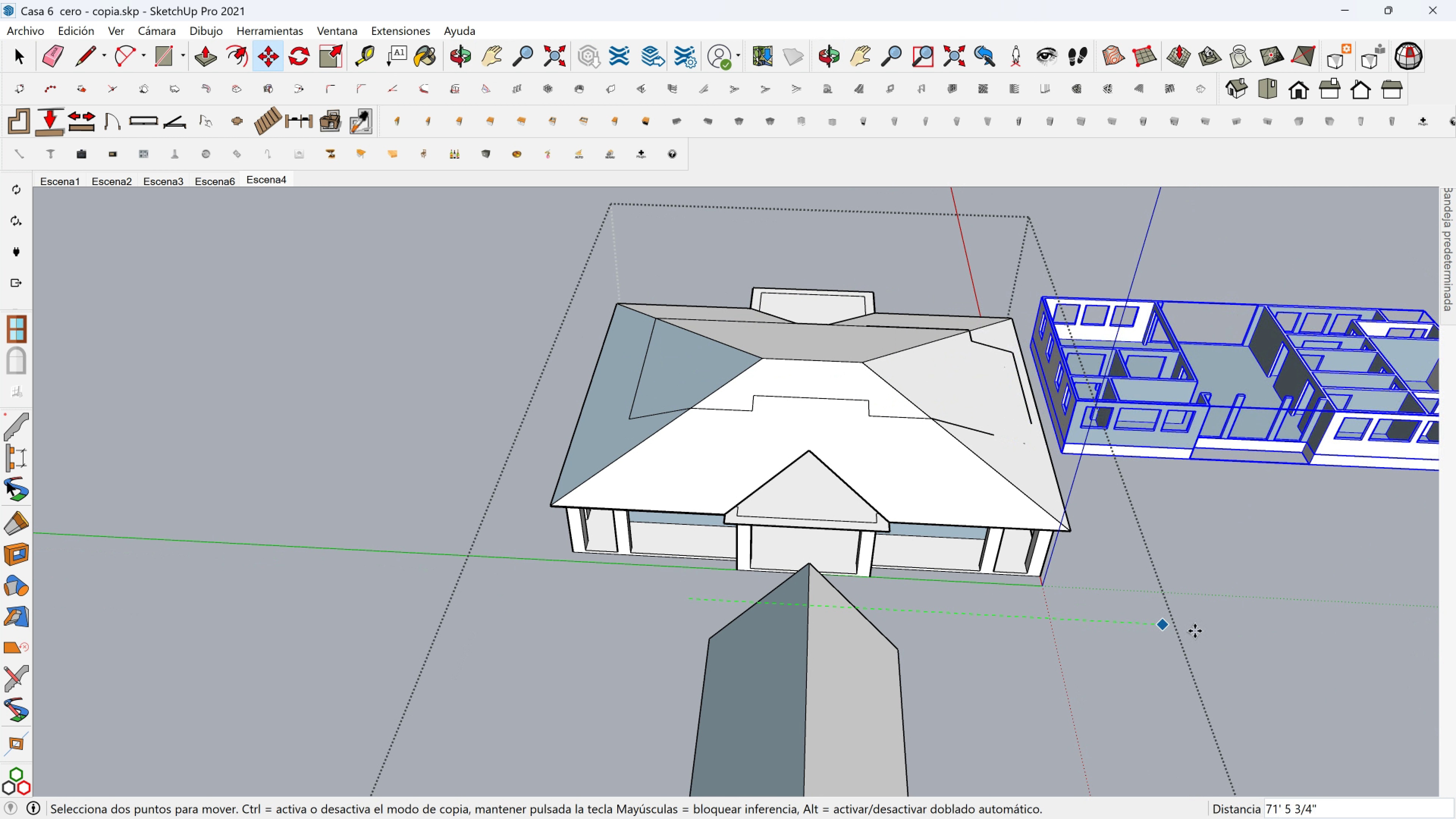 
key(Shift+ShiftLeft)
 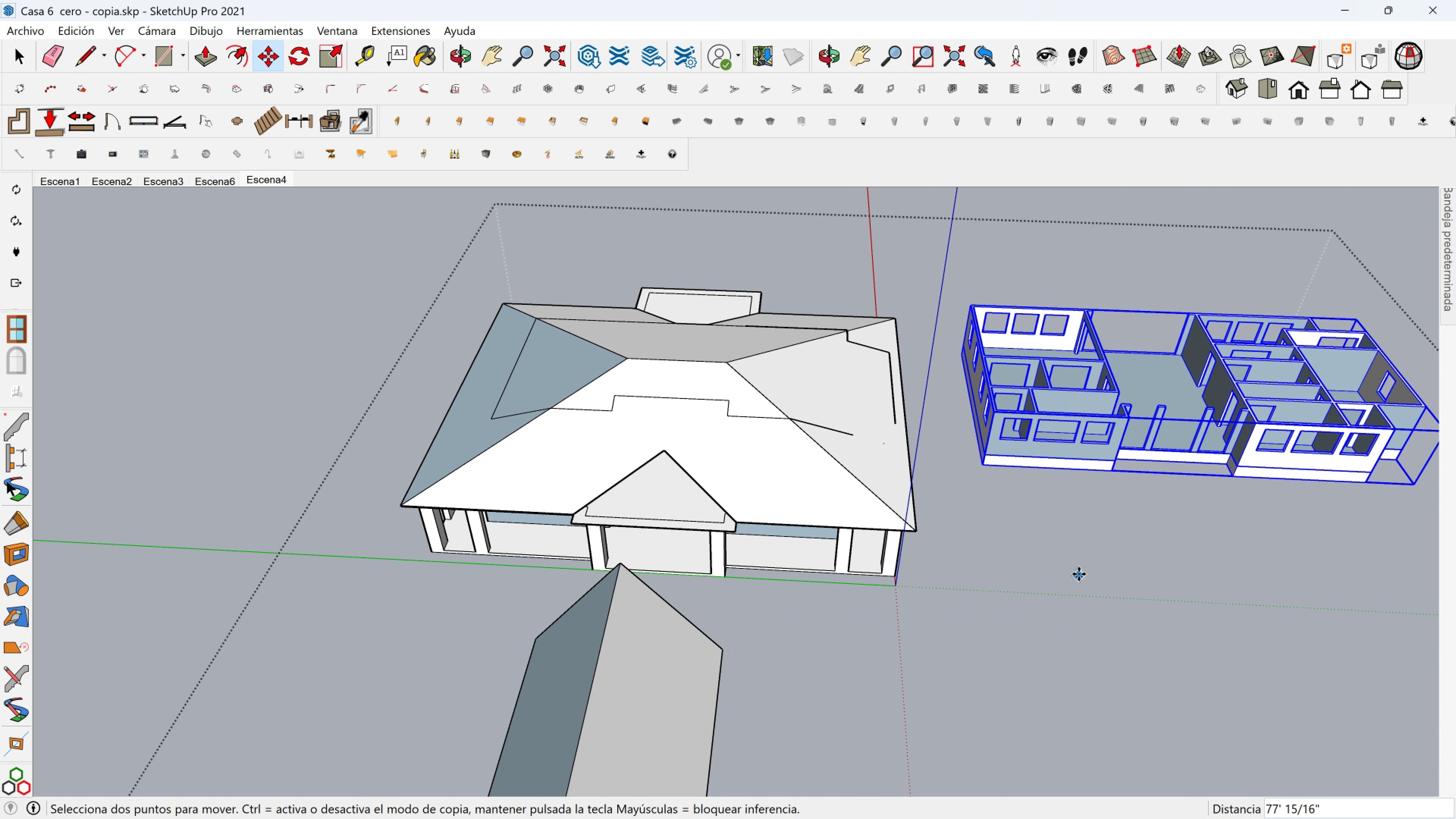 
key(Control+Z)
 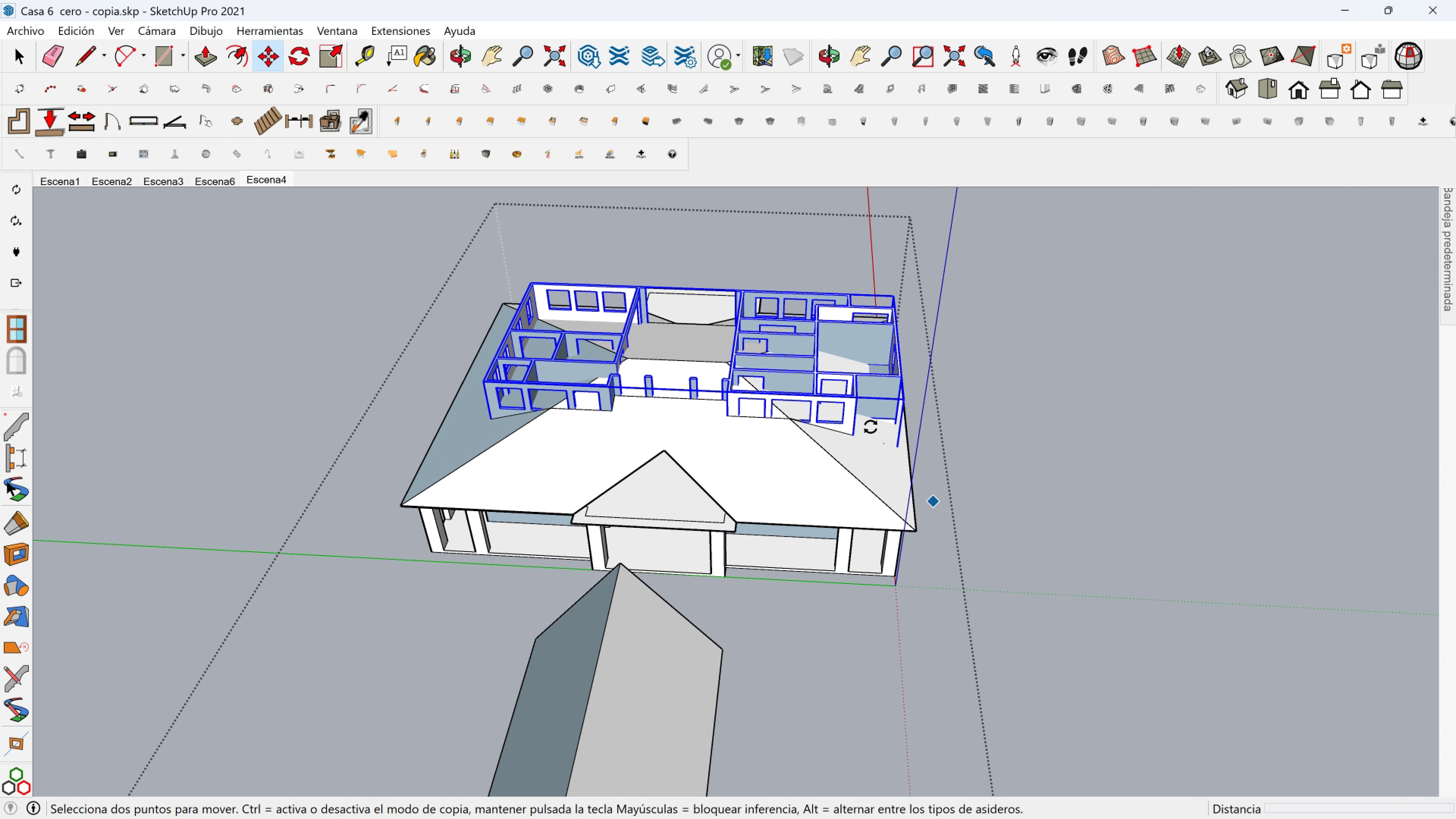 
scroll: coordinate [856, 418], scroll_direction: up, amount: 4.0
 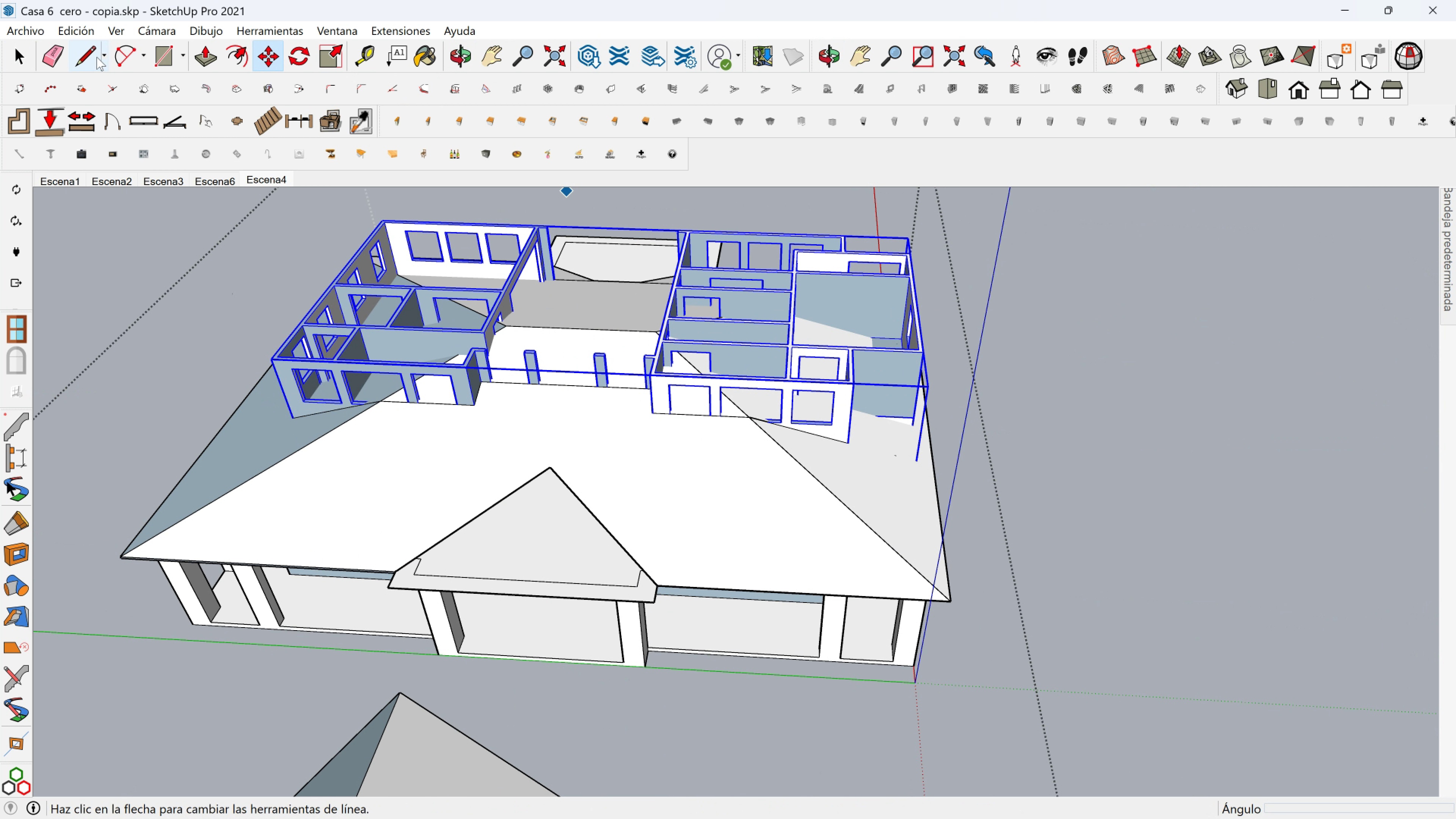 
left_click([97, 57])
 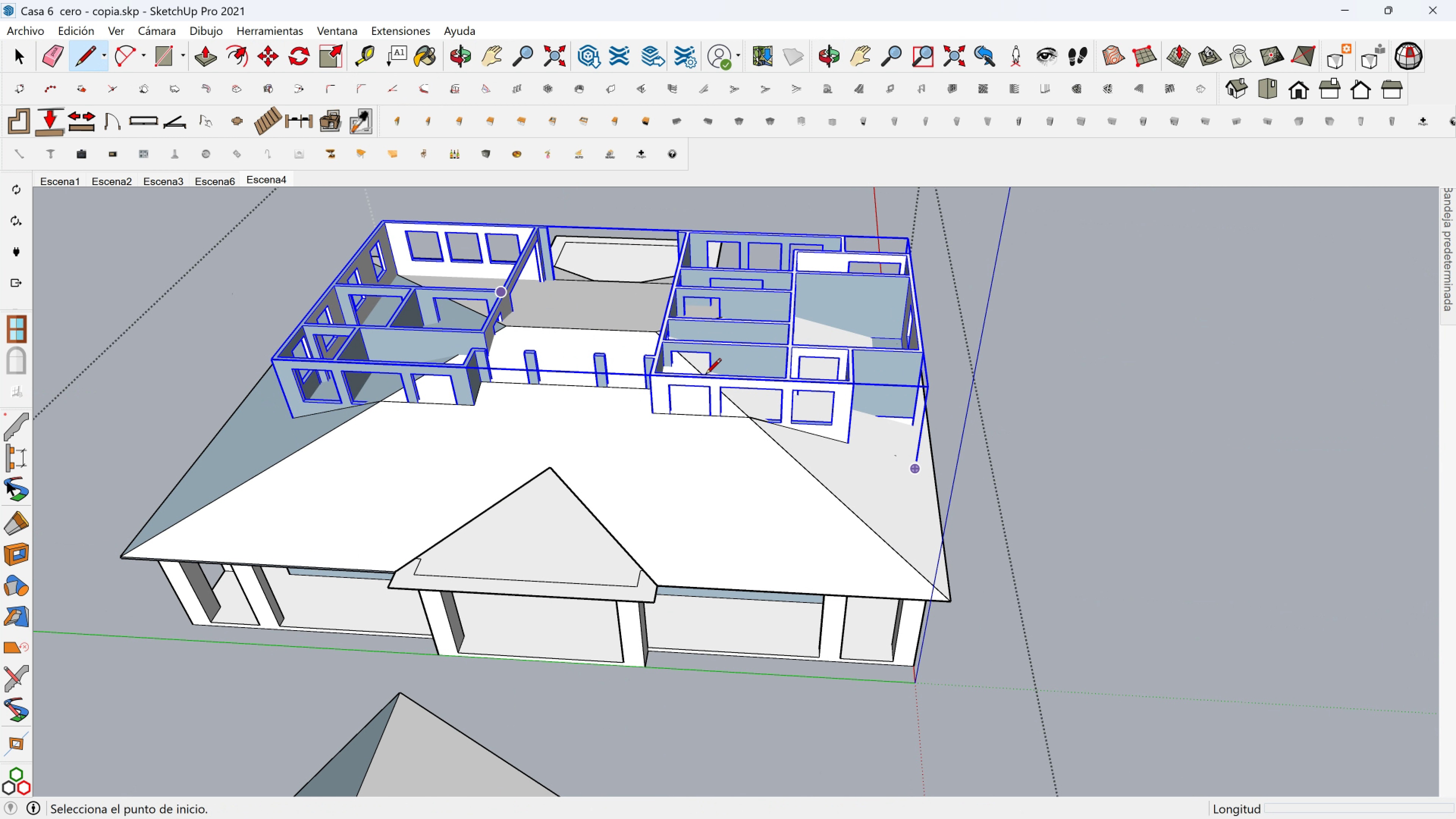 
key(Shift+ShiftLeft)
 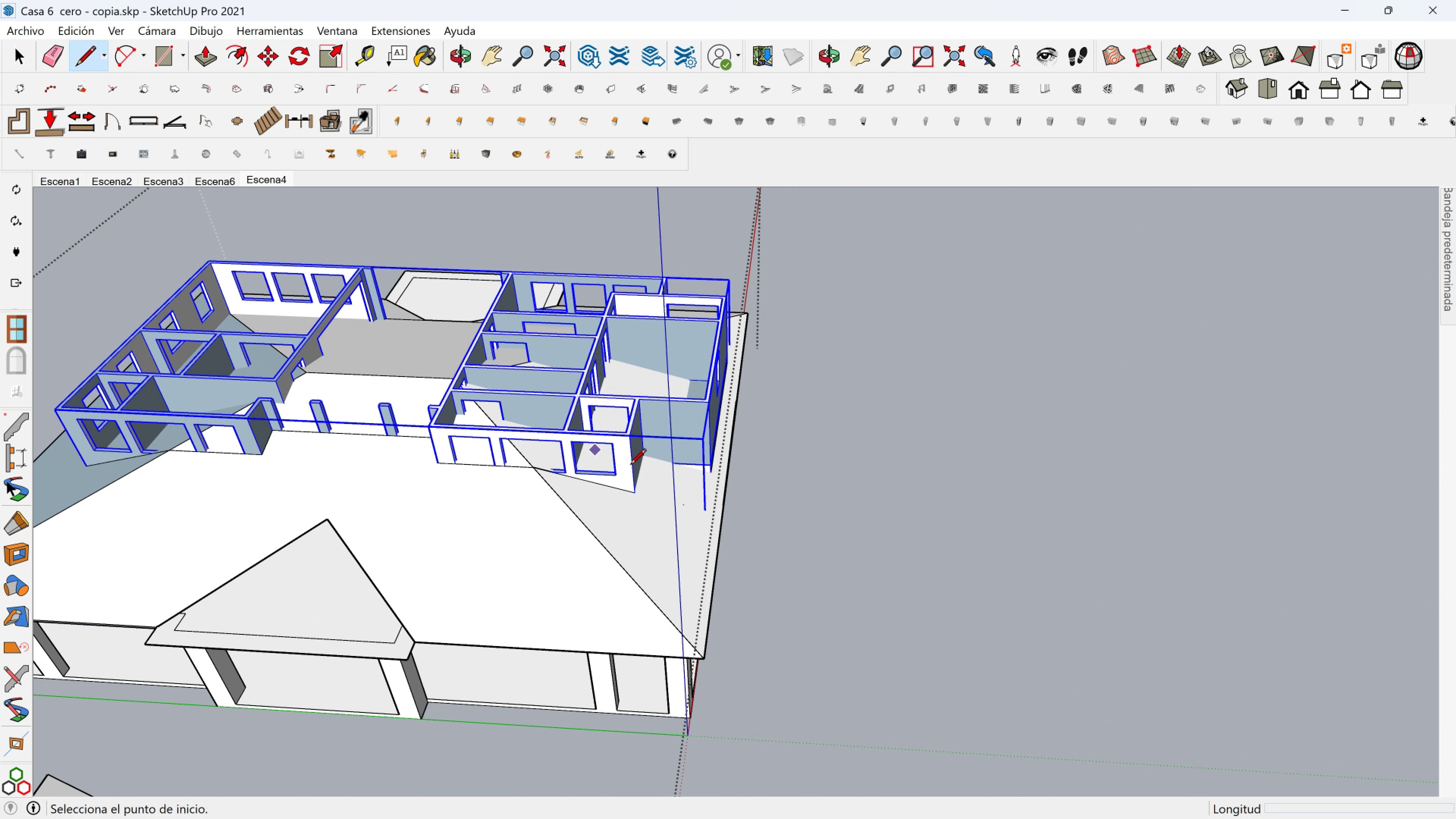 
scroll: coordinate [638, 484], scroll_direction: up, amount: 6.0
 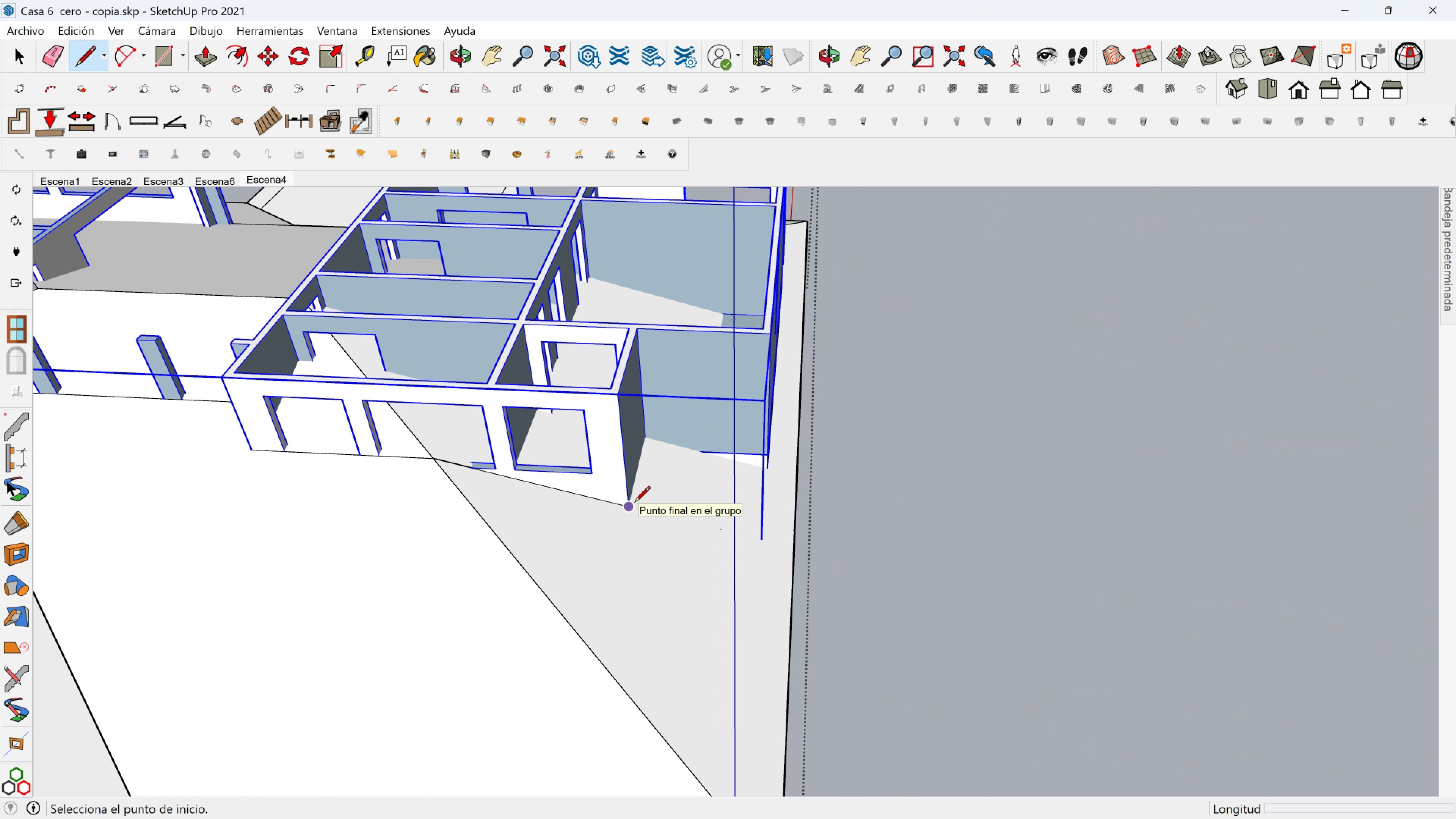 
left_click([634, 503])
 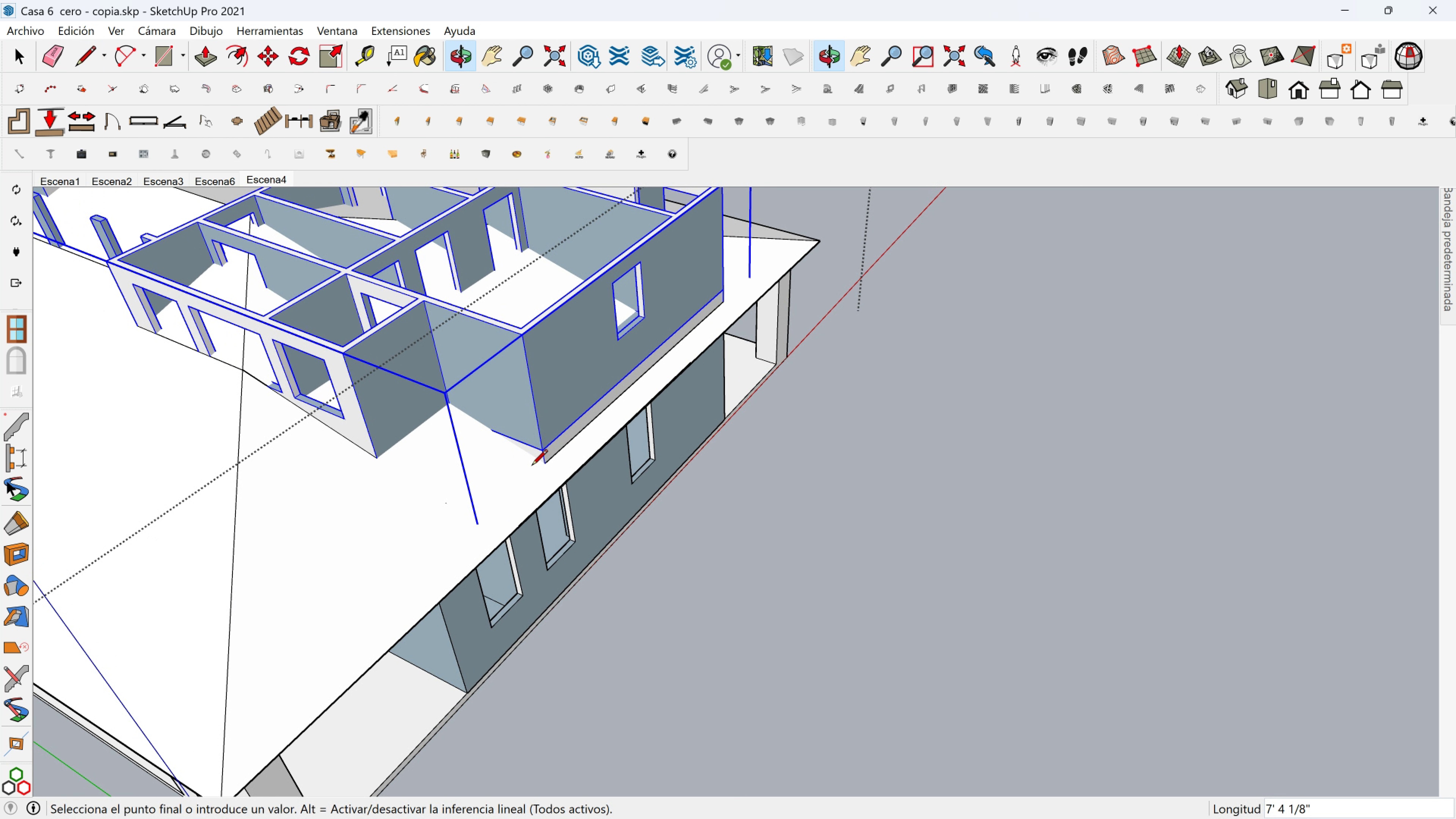 
scroll: coordinate [411, 382], scroll_direction: up, amount: 5.0
 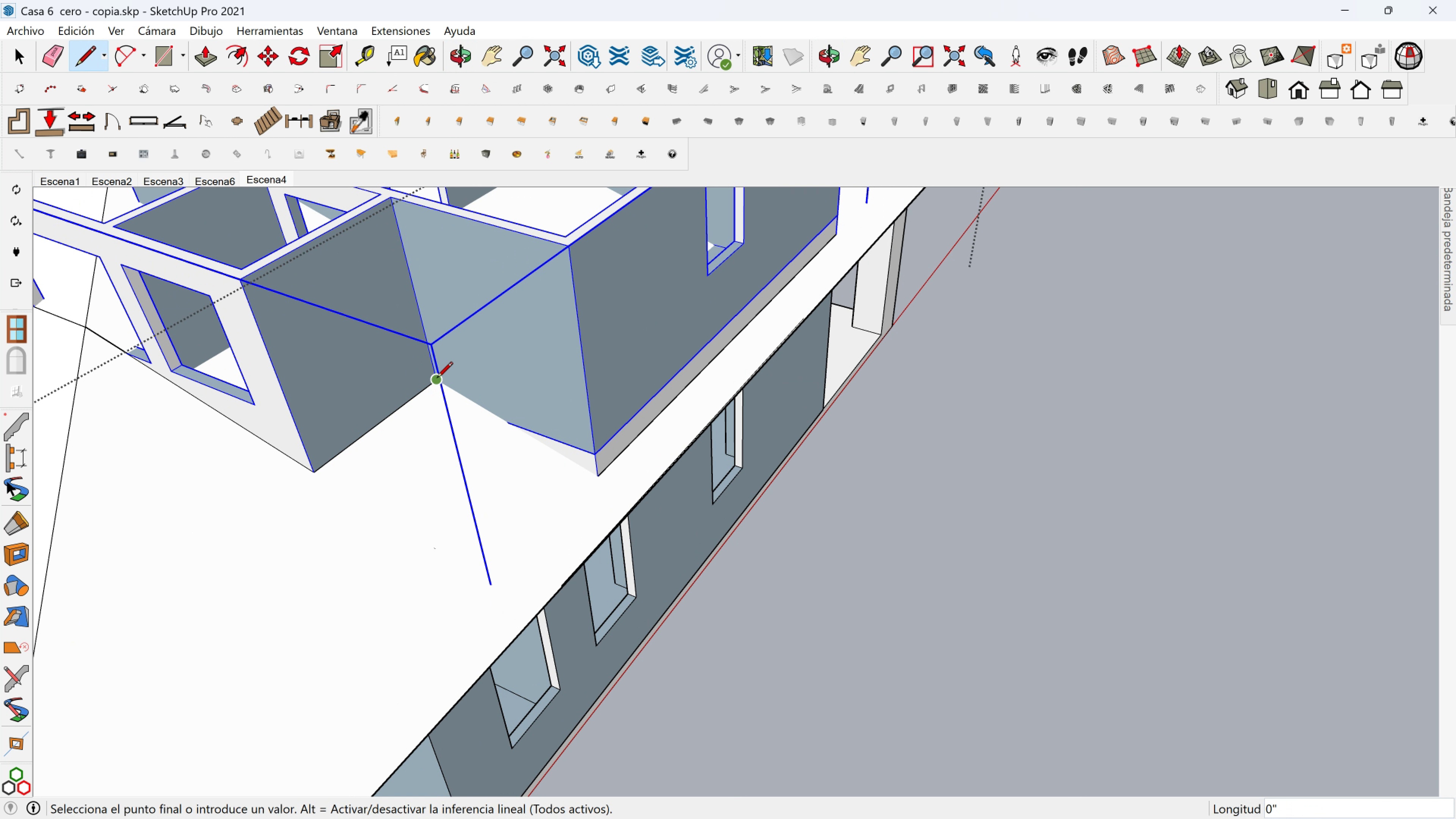 
double_click([435, 379])
 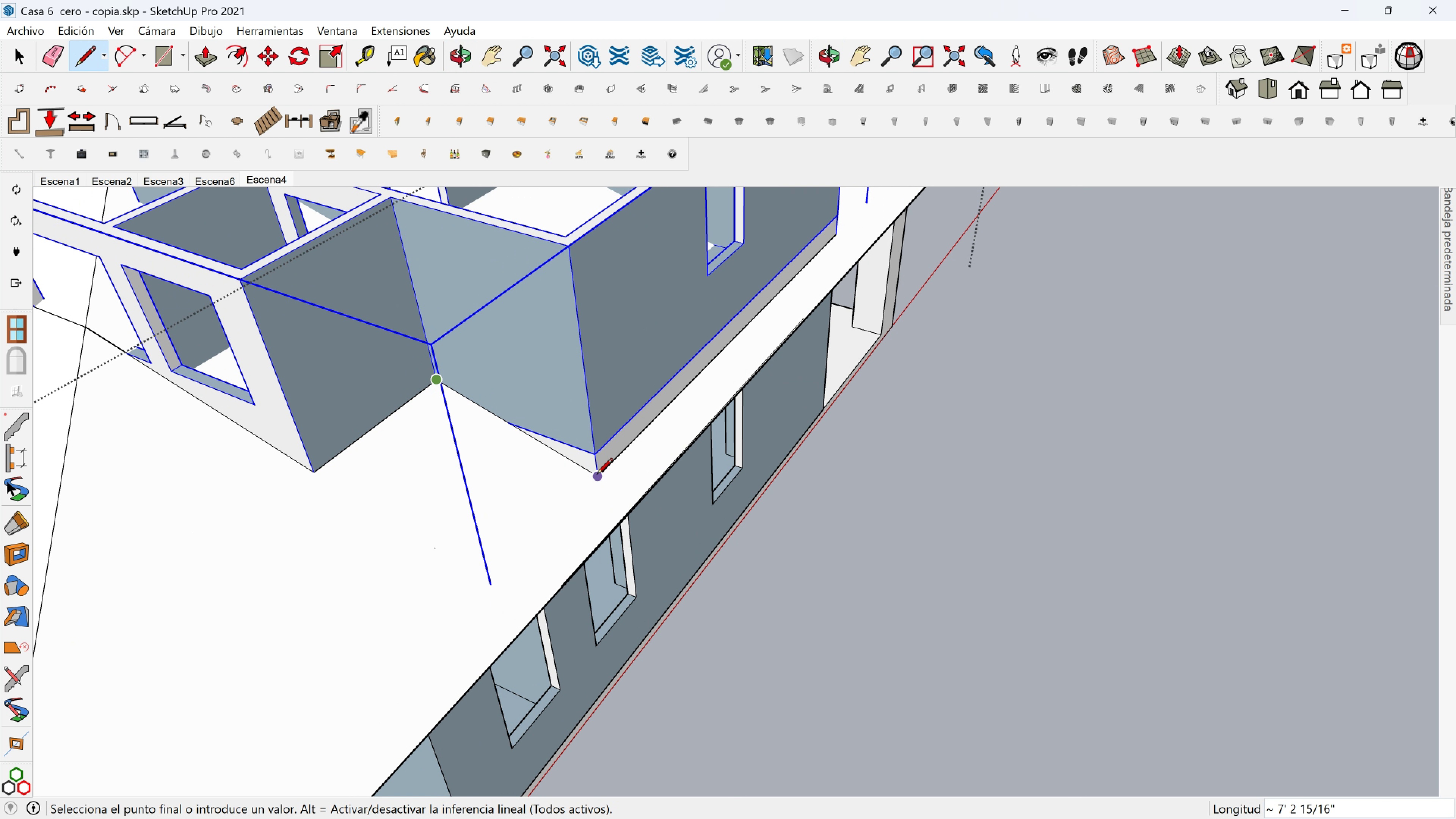 
left_click([597, 475])
 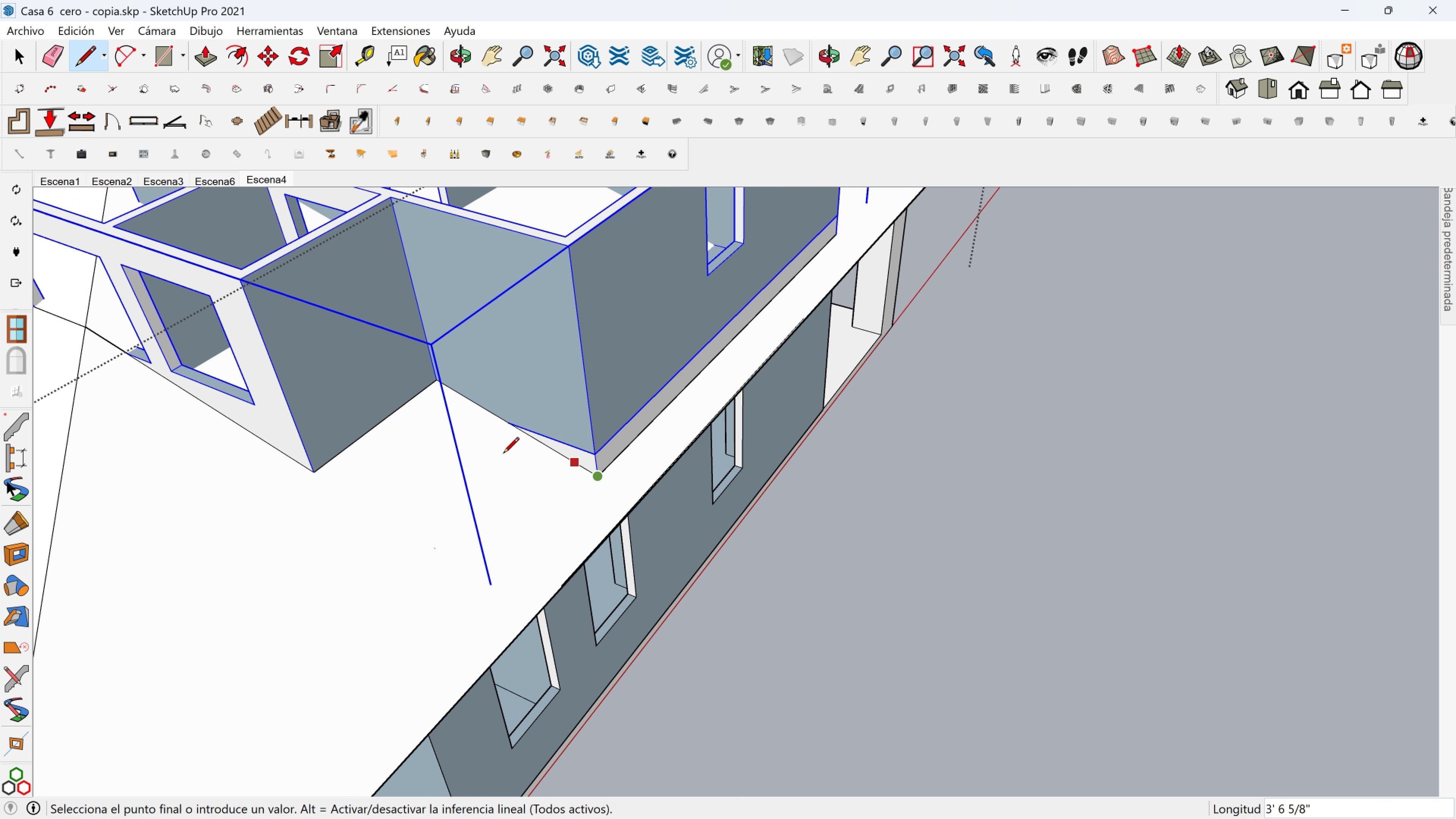 
scroll: coordinate [490, 454], scroll_direction: down, amount: 3.0
 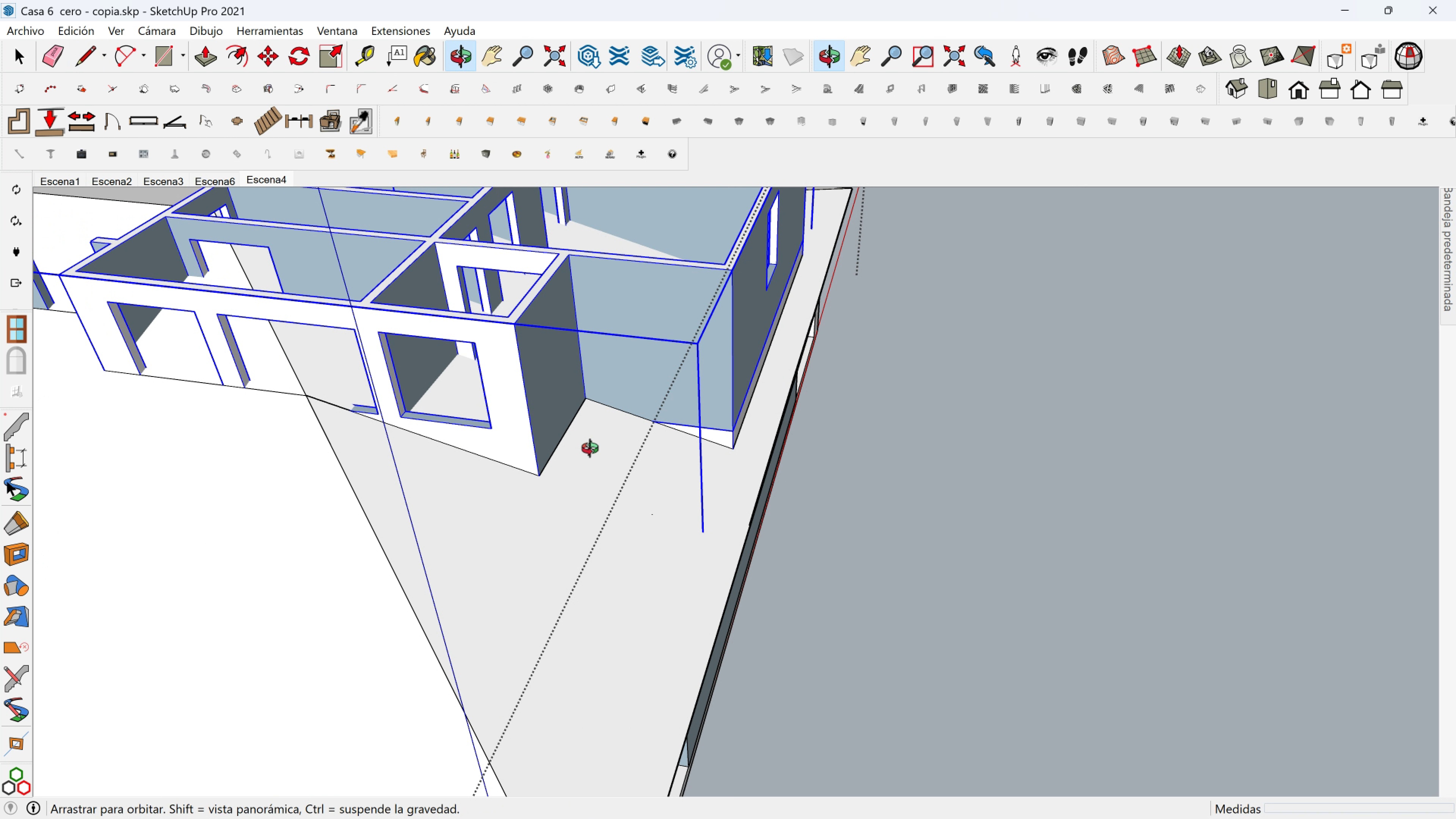 
key(Space)
 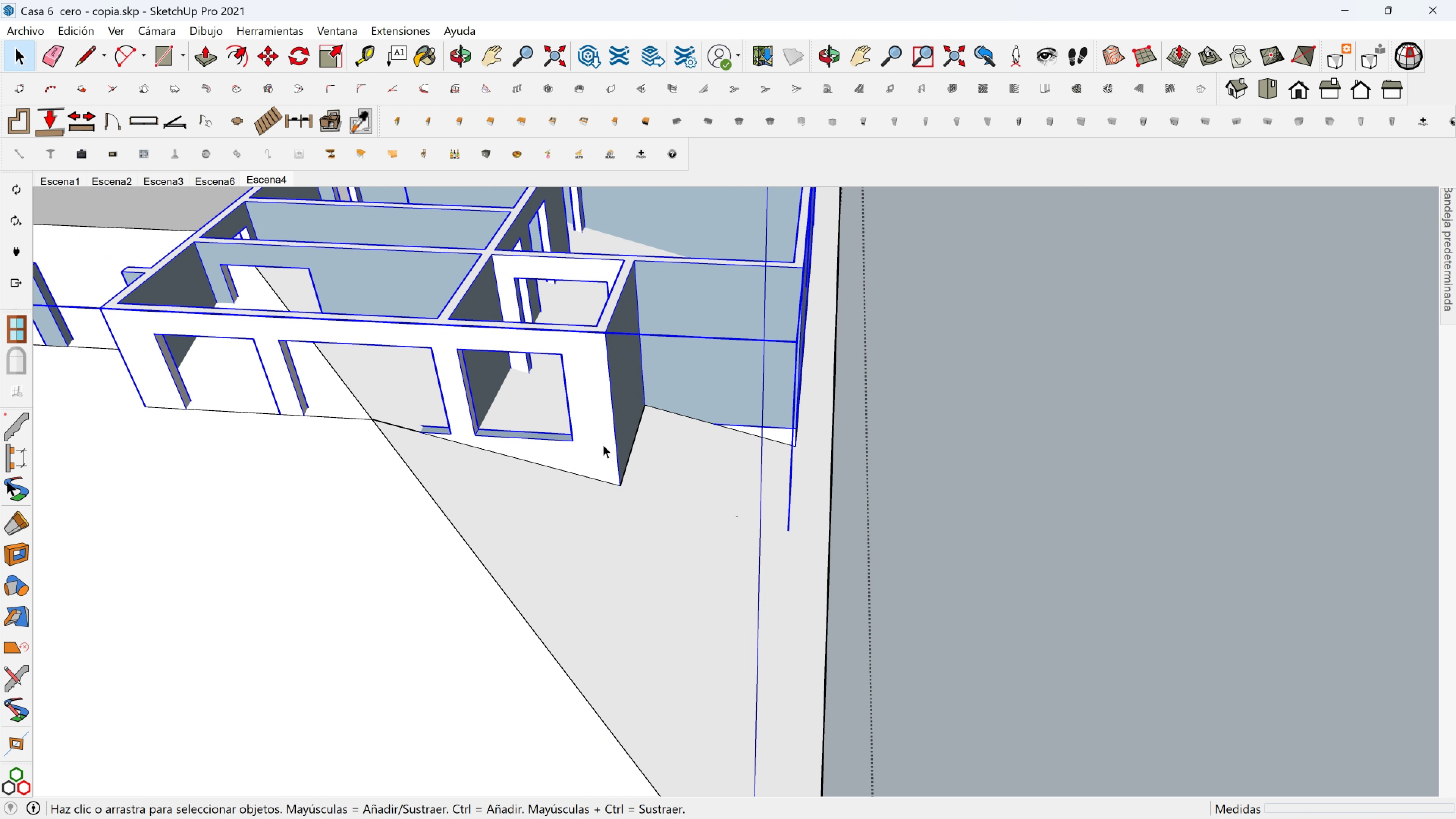 
scroll: coordinate [566, 419], scroll_direction: down, amount: 8.0
 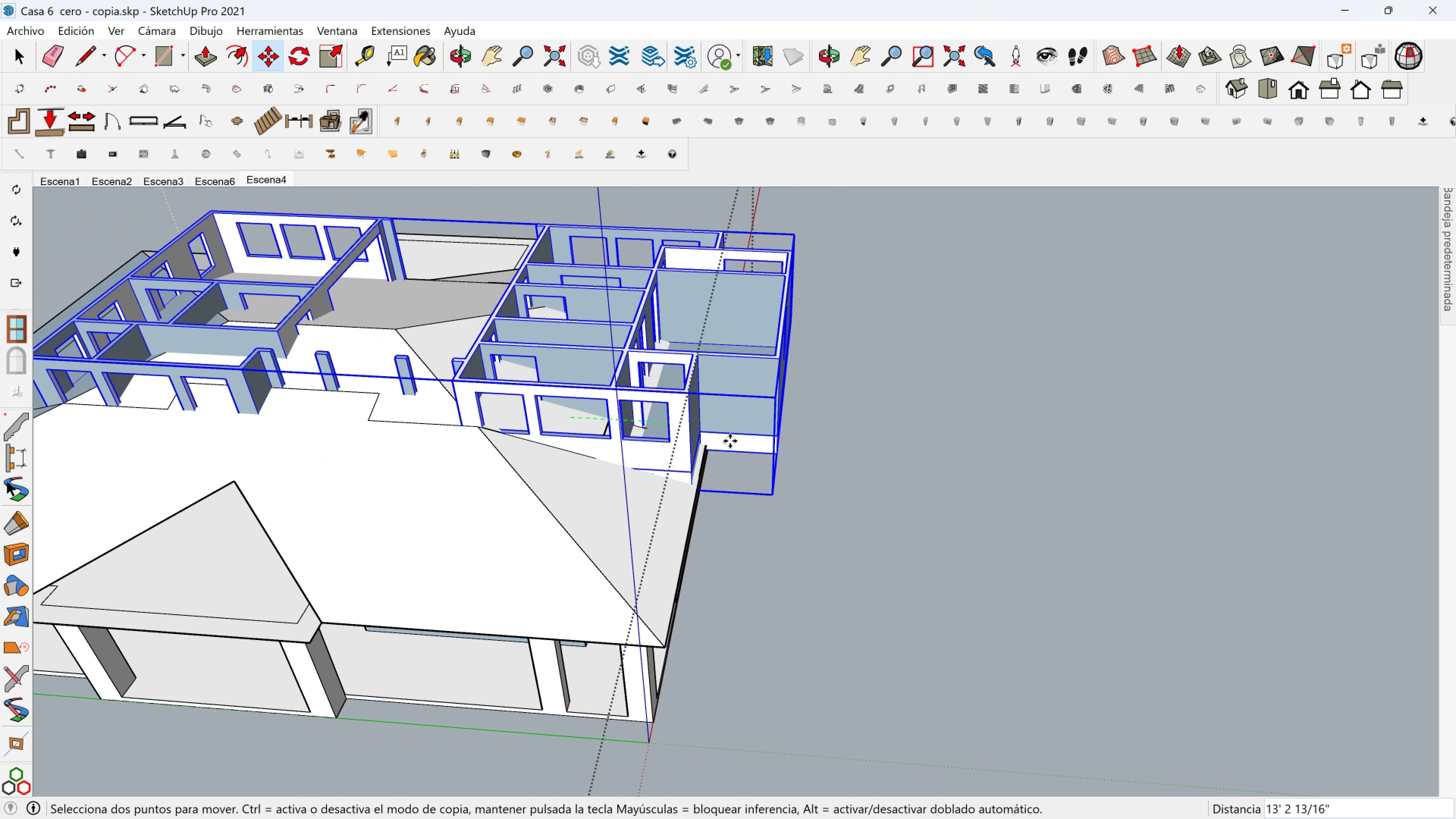 
key(M)
 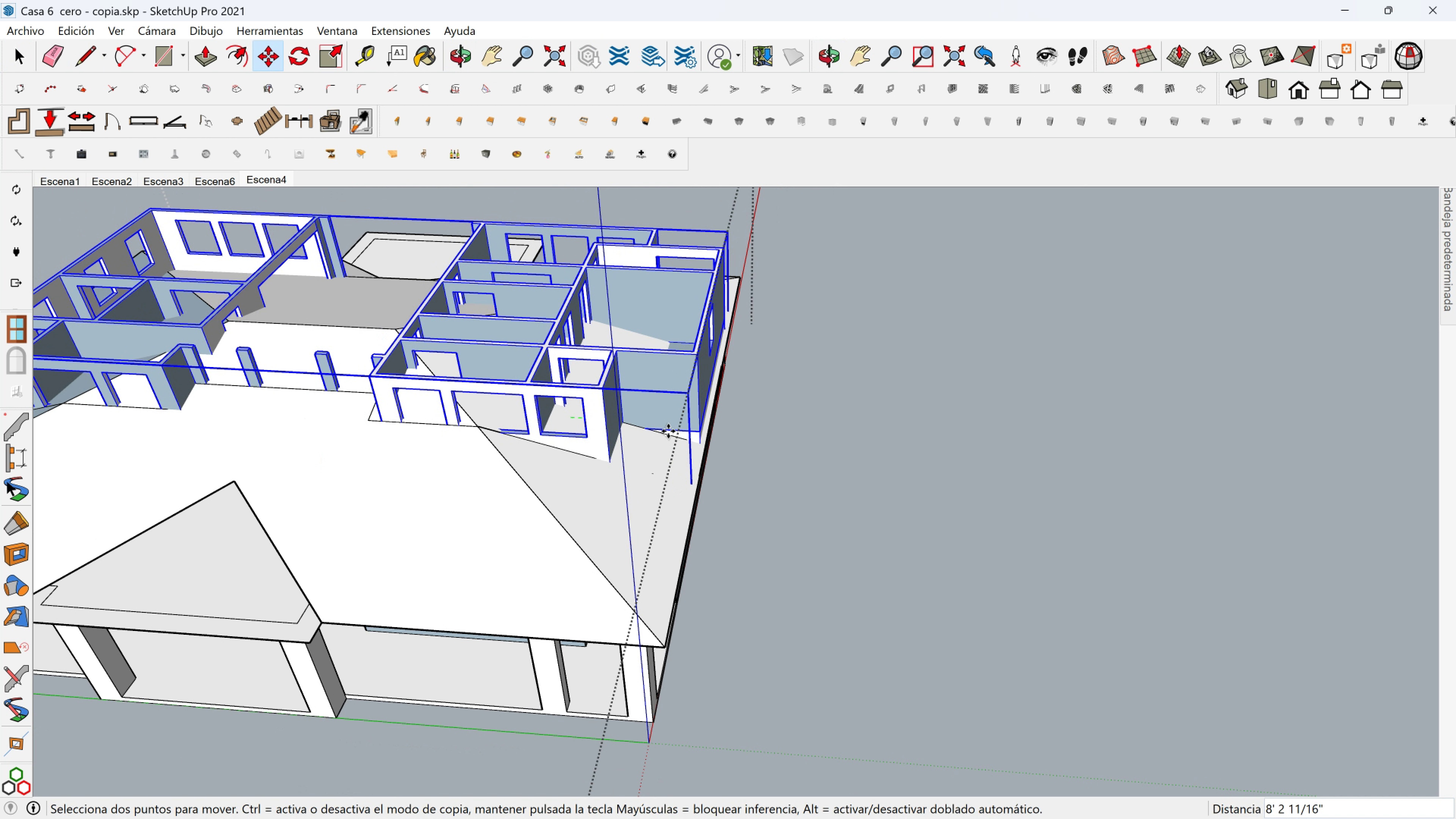 
scroll: coordinate [771, 452], scroll_direction: down, amount: 2.0
 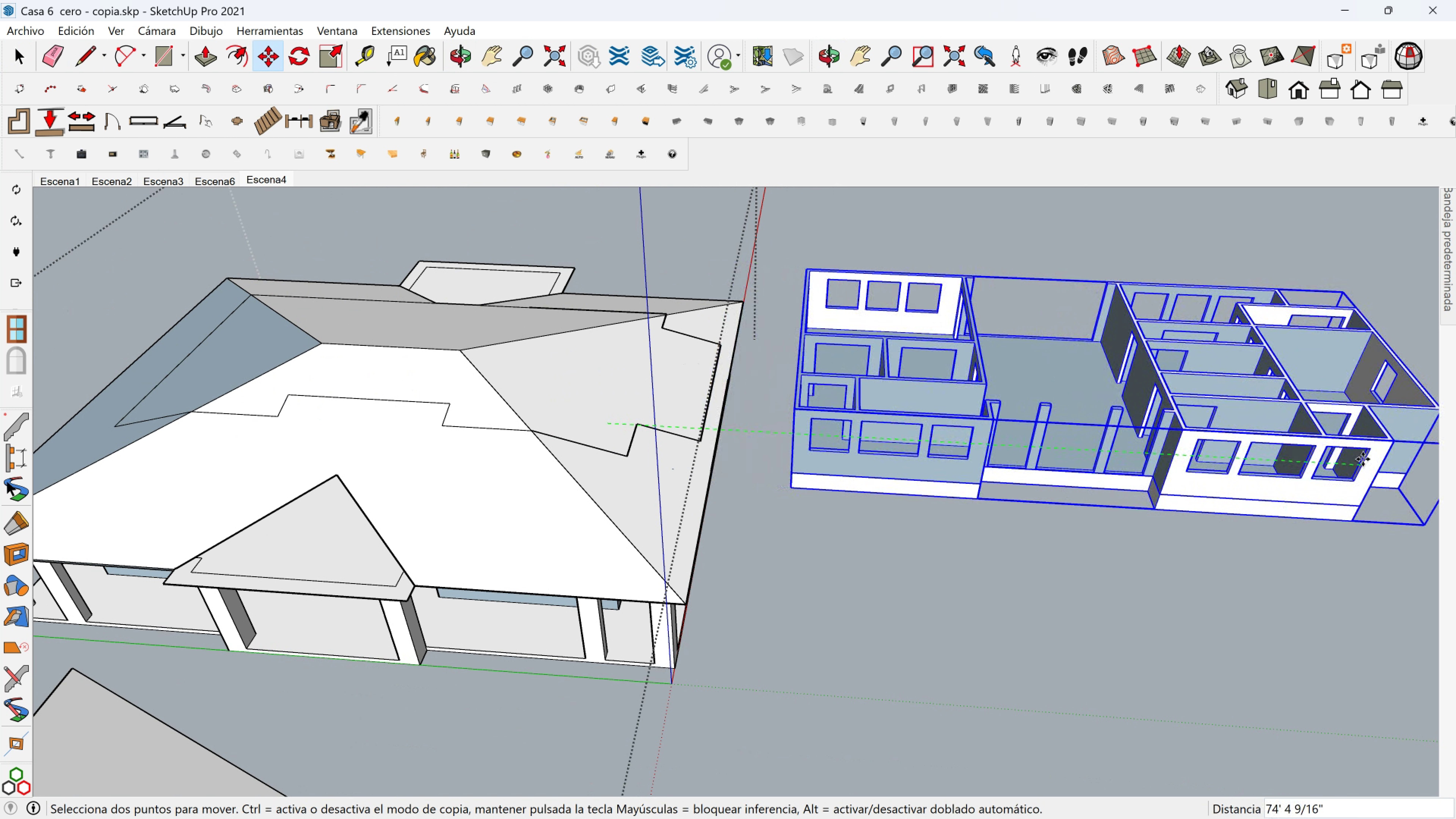 
key(Space)
 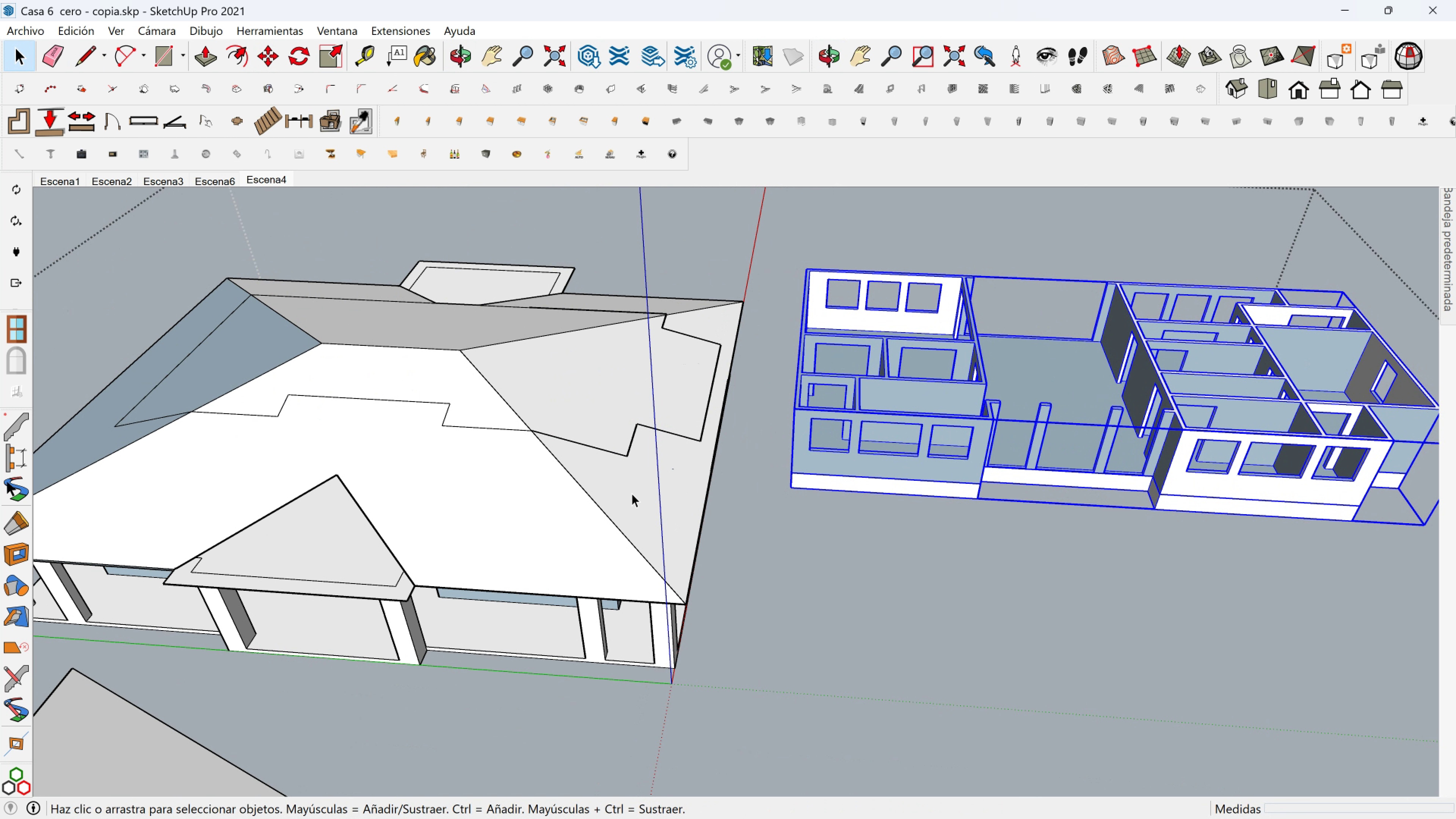 
left_click([632, 493])
 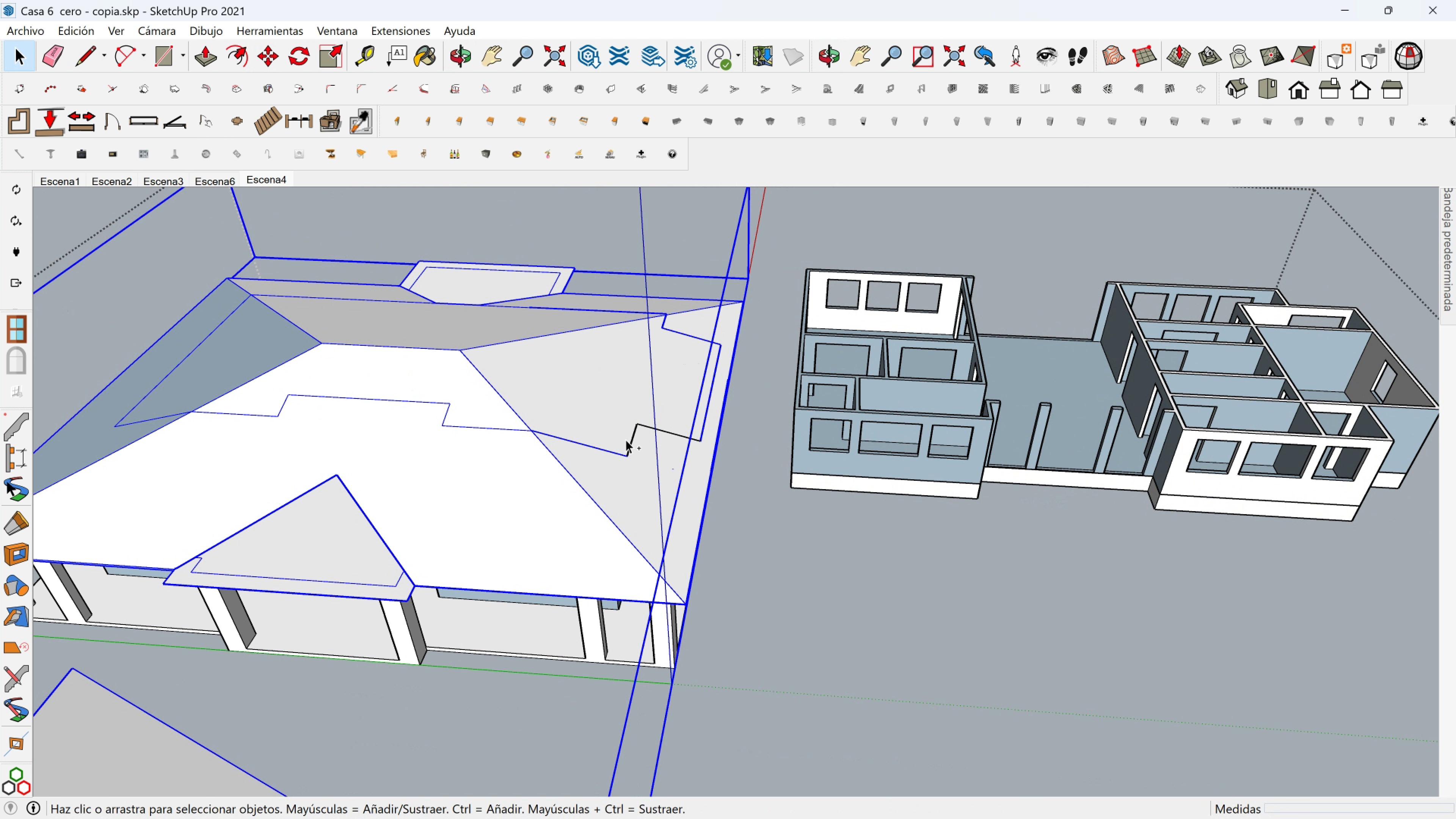 
hold_key(key=ControlLeft, duration=1.2)
left_click([630, 439])
 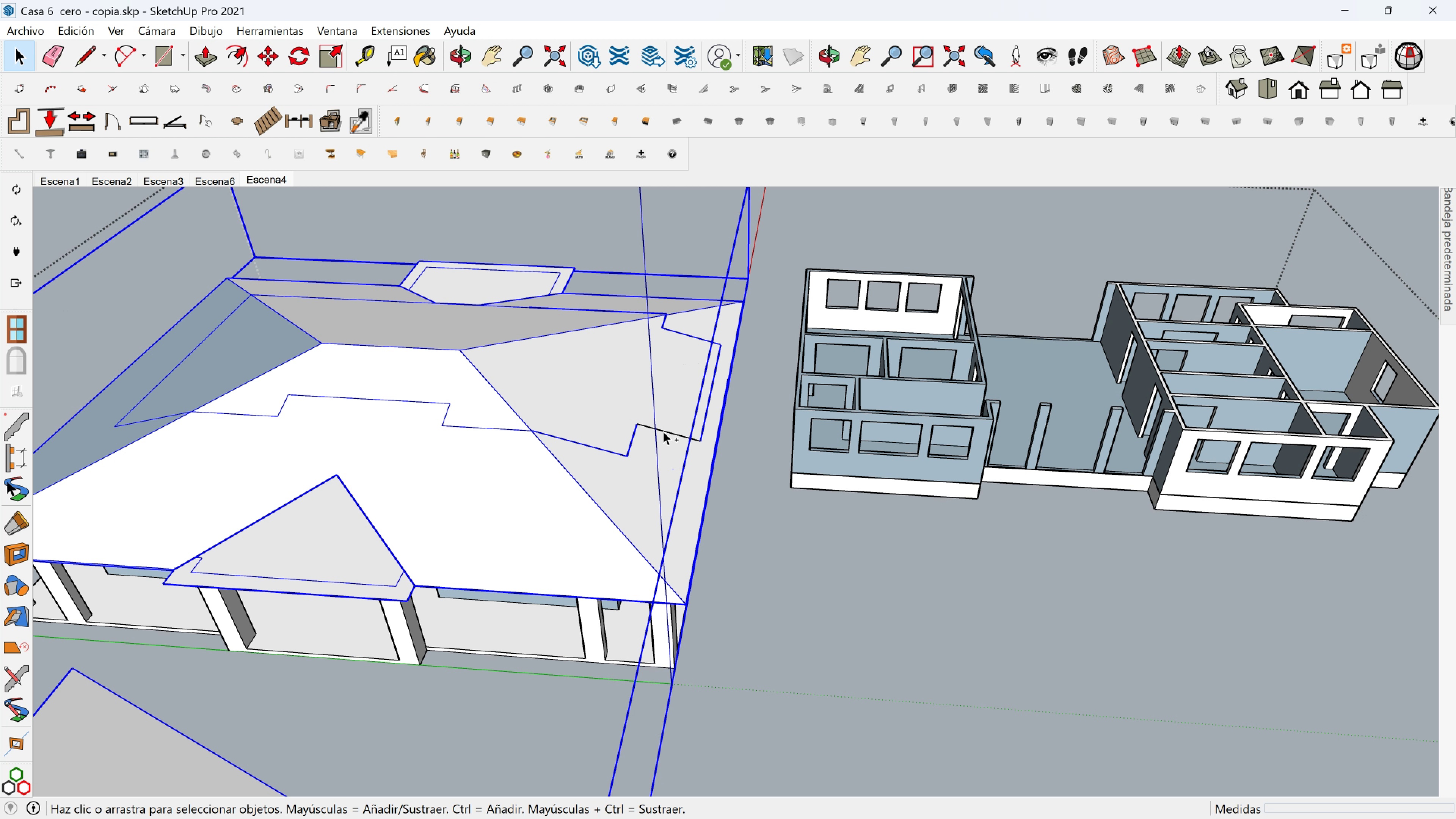 
left_click([663, 431])
 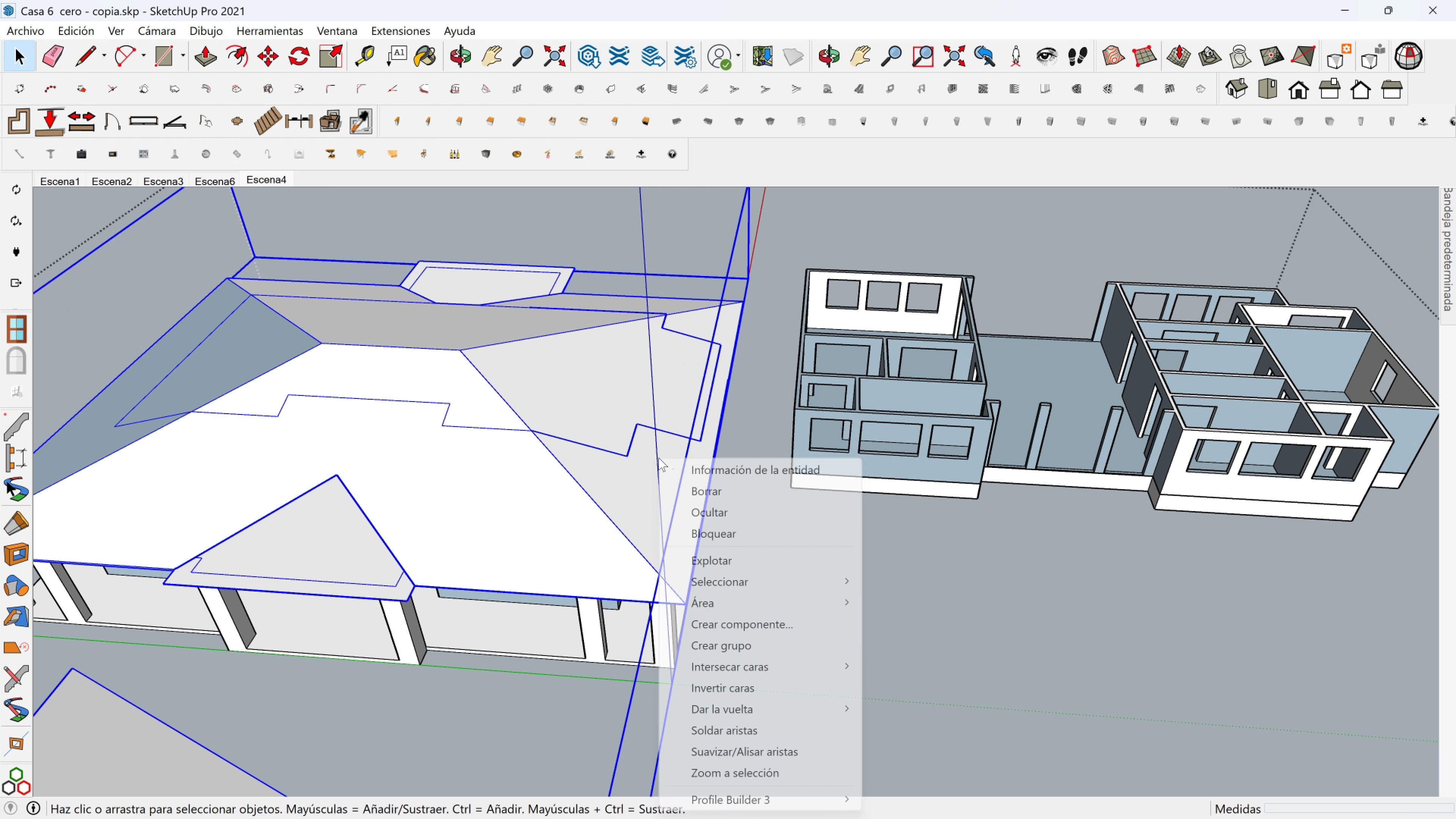 
right_click([659, 458])
 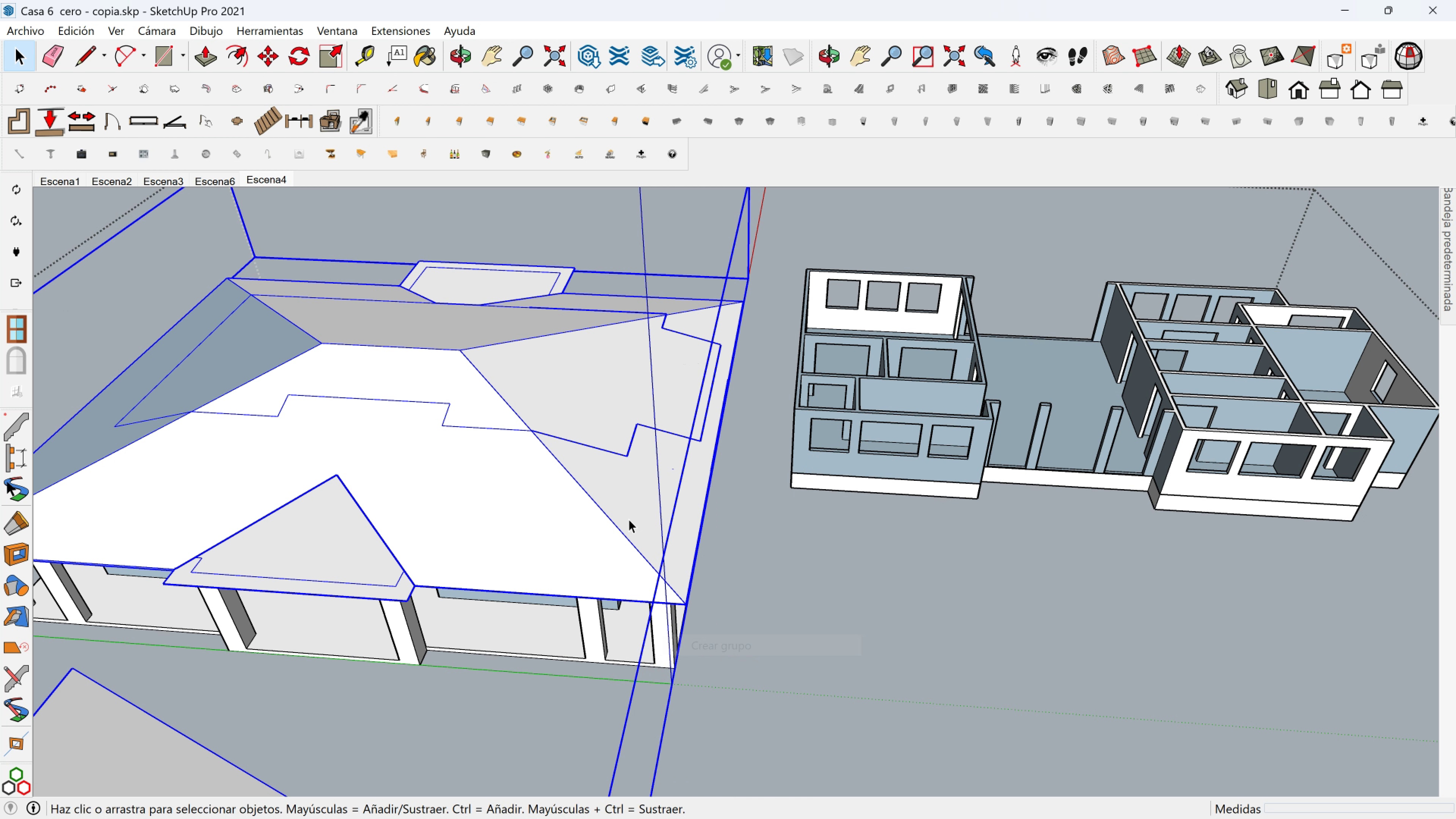 
double_click([629, 519])
 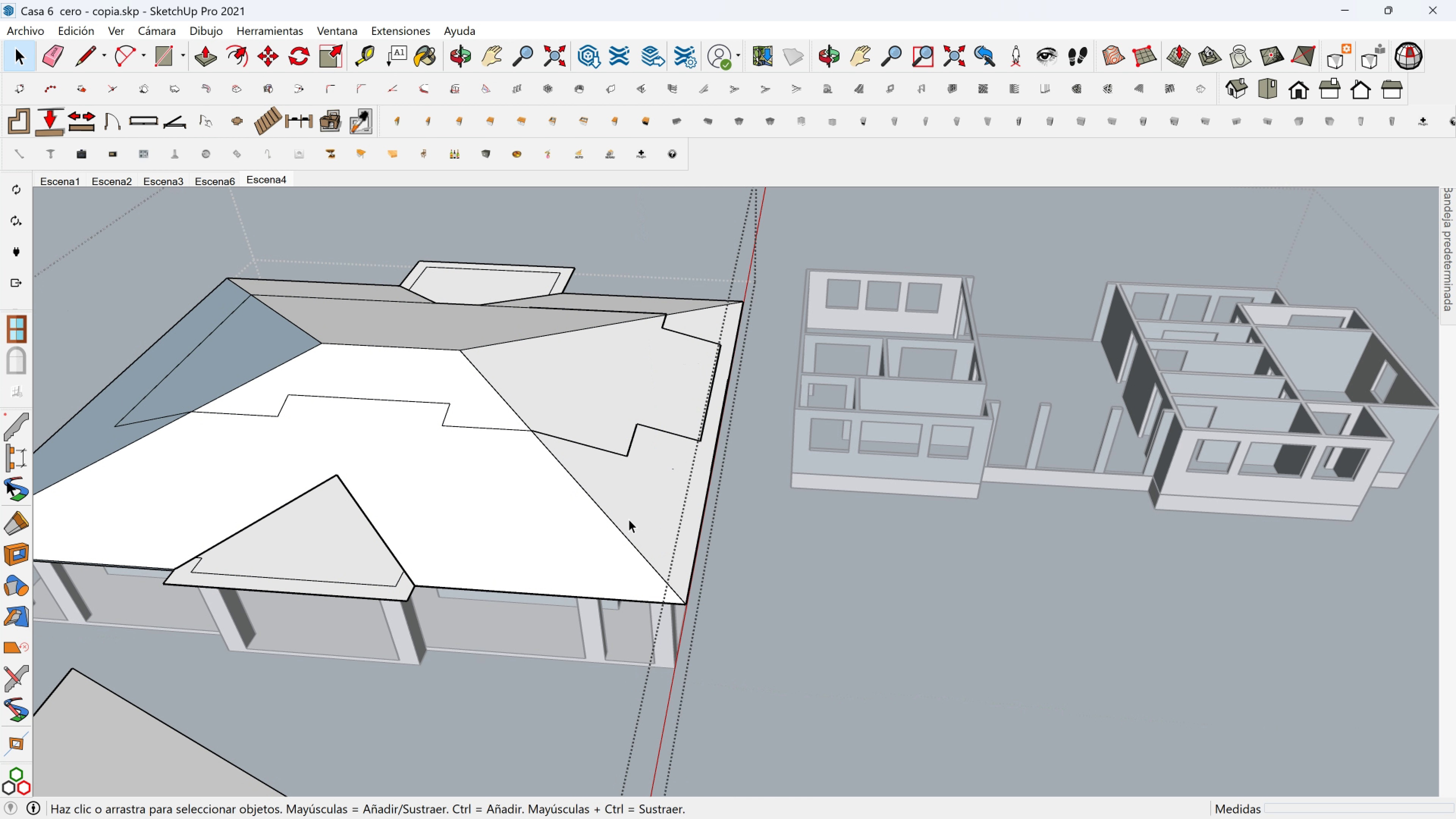 
triple_click([629, 519])
 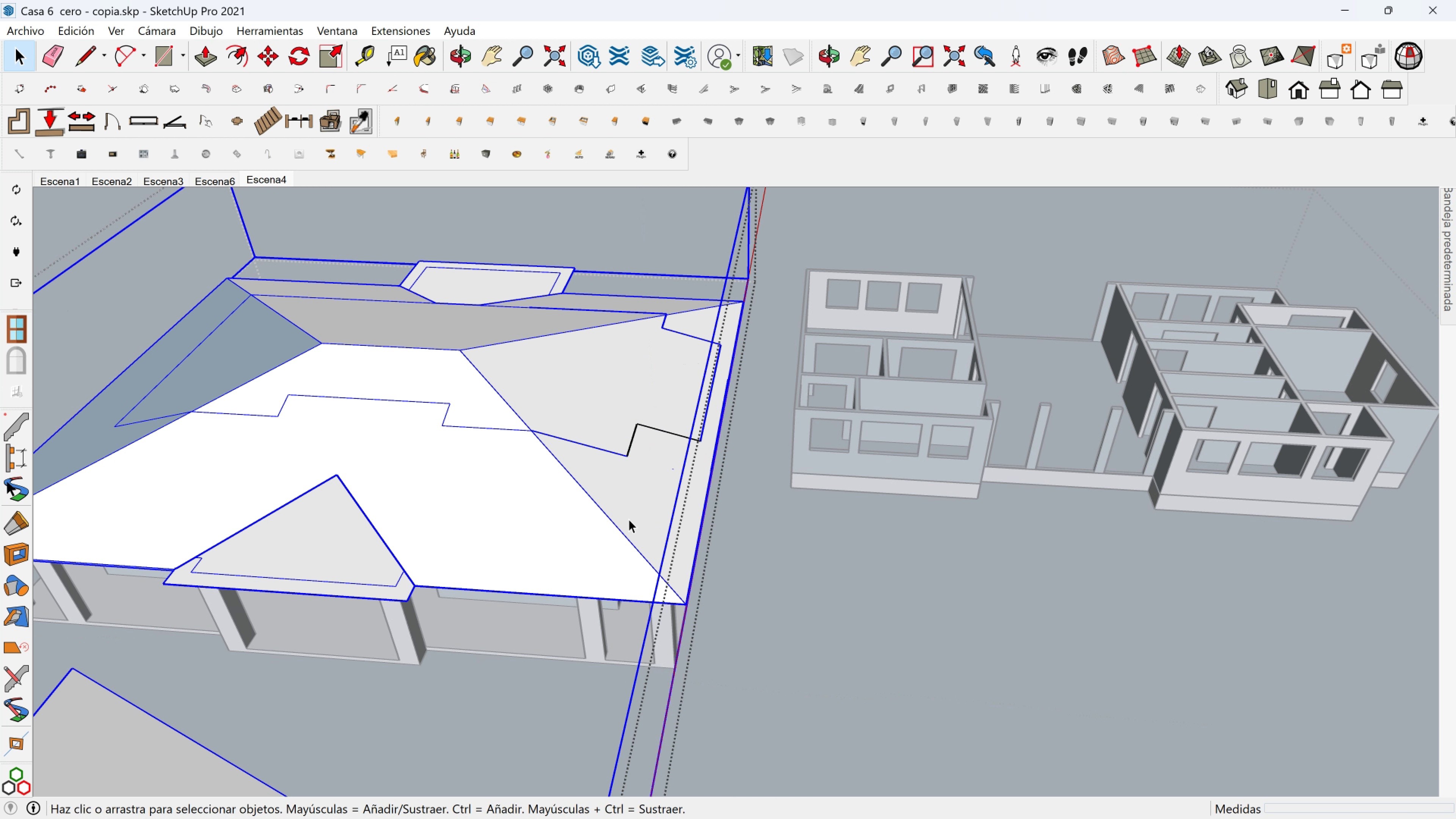 
triple_click([629, 519])
 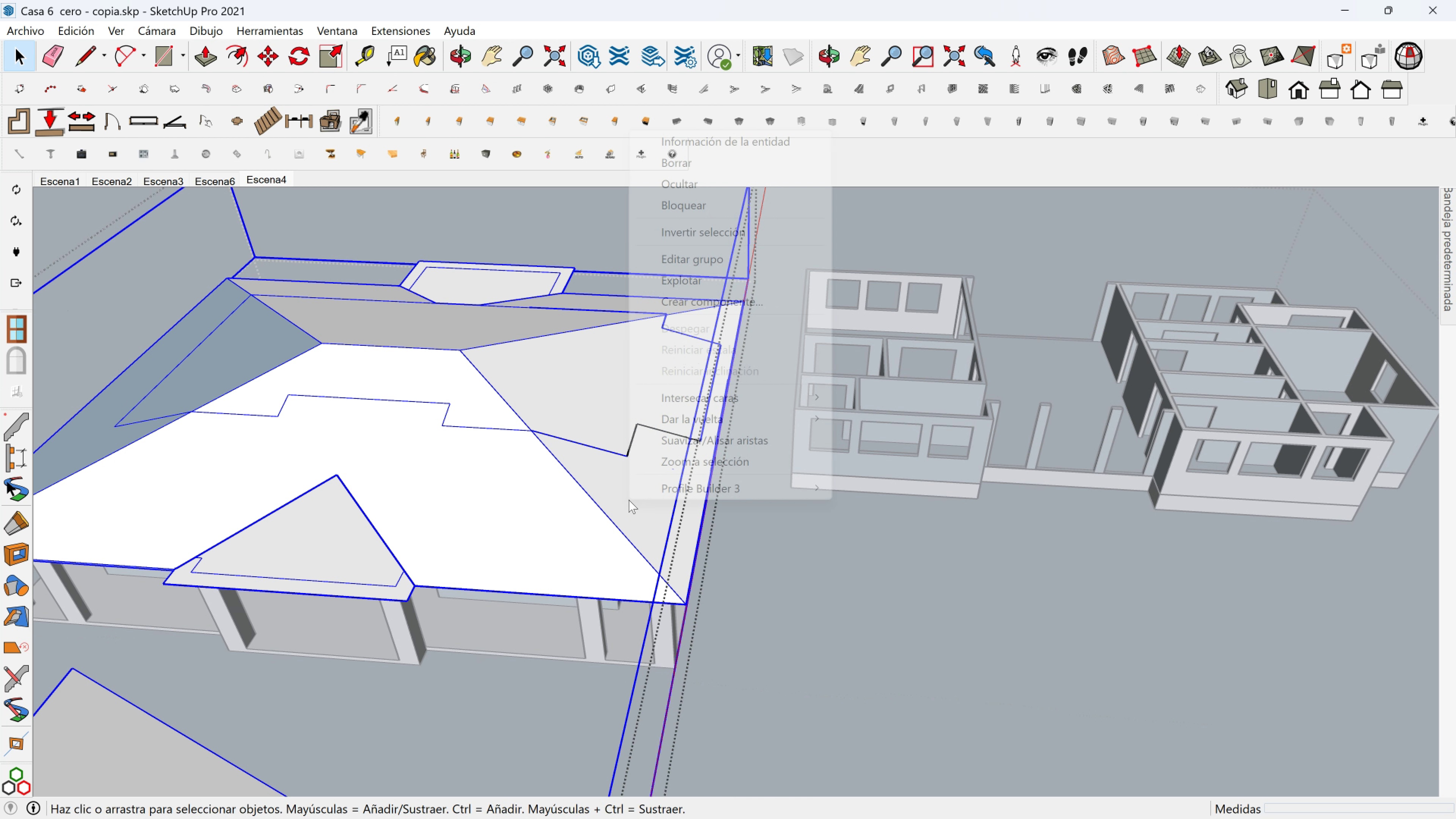 
right_click([629, 500])
 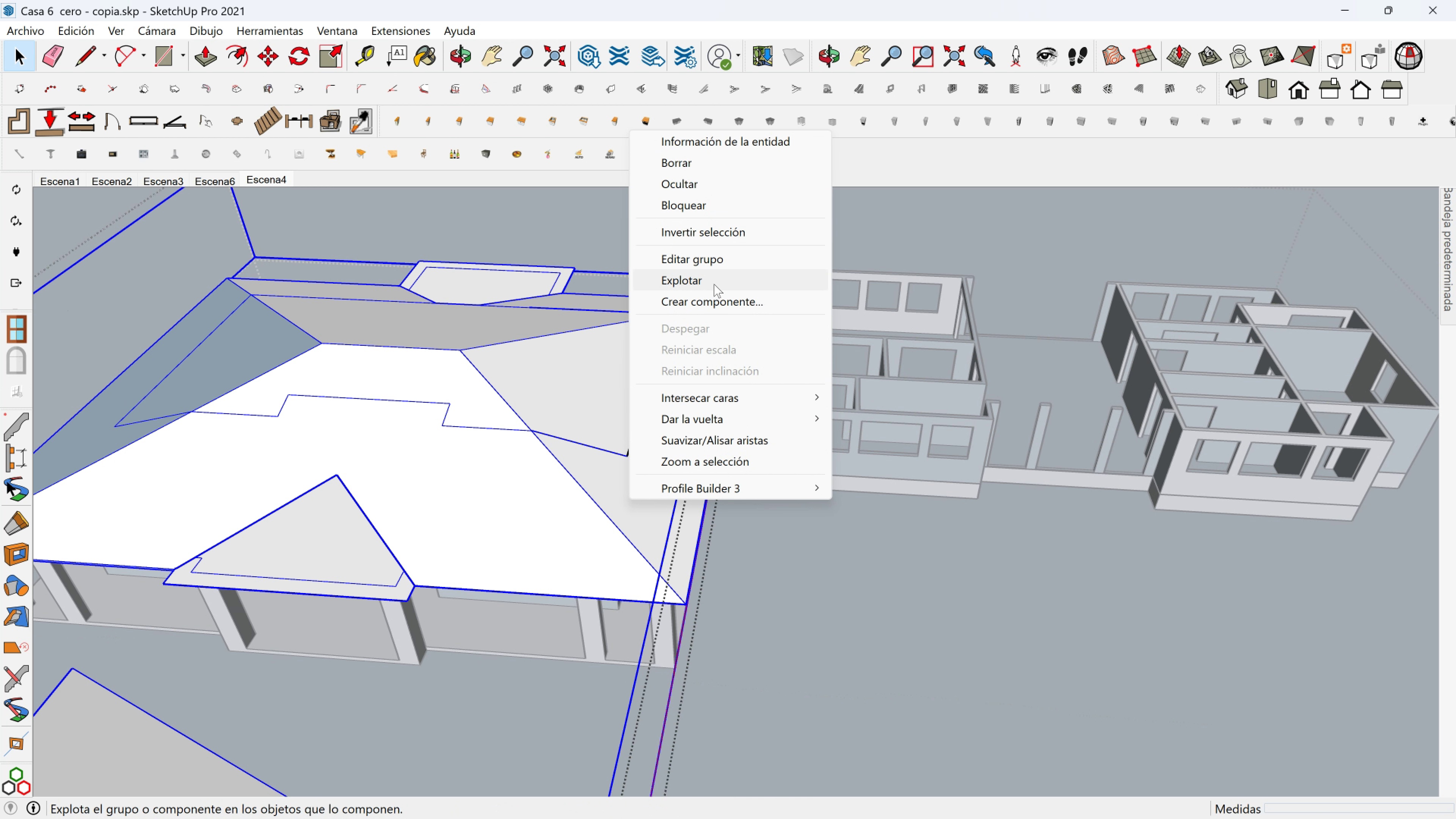 
left_click([714, 284])
 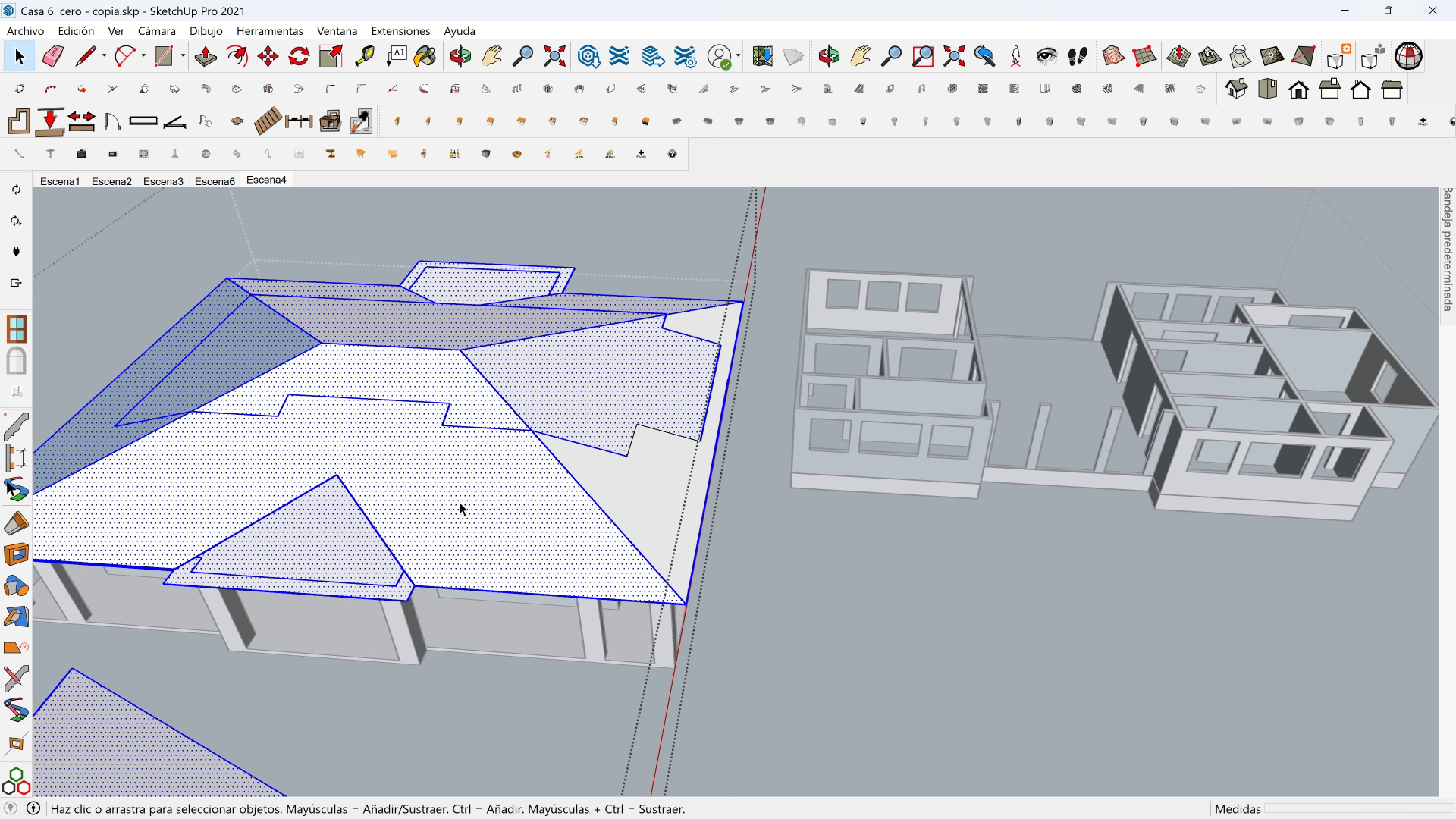 
hold_key(key=ShiftLeft, duration=0.35)
 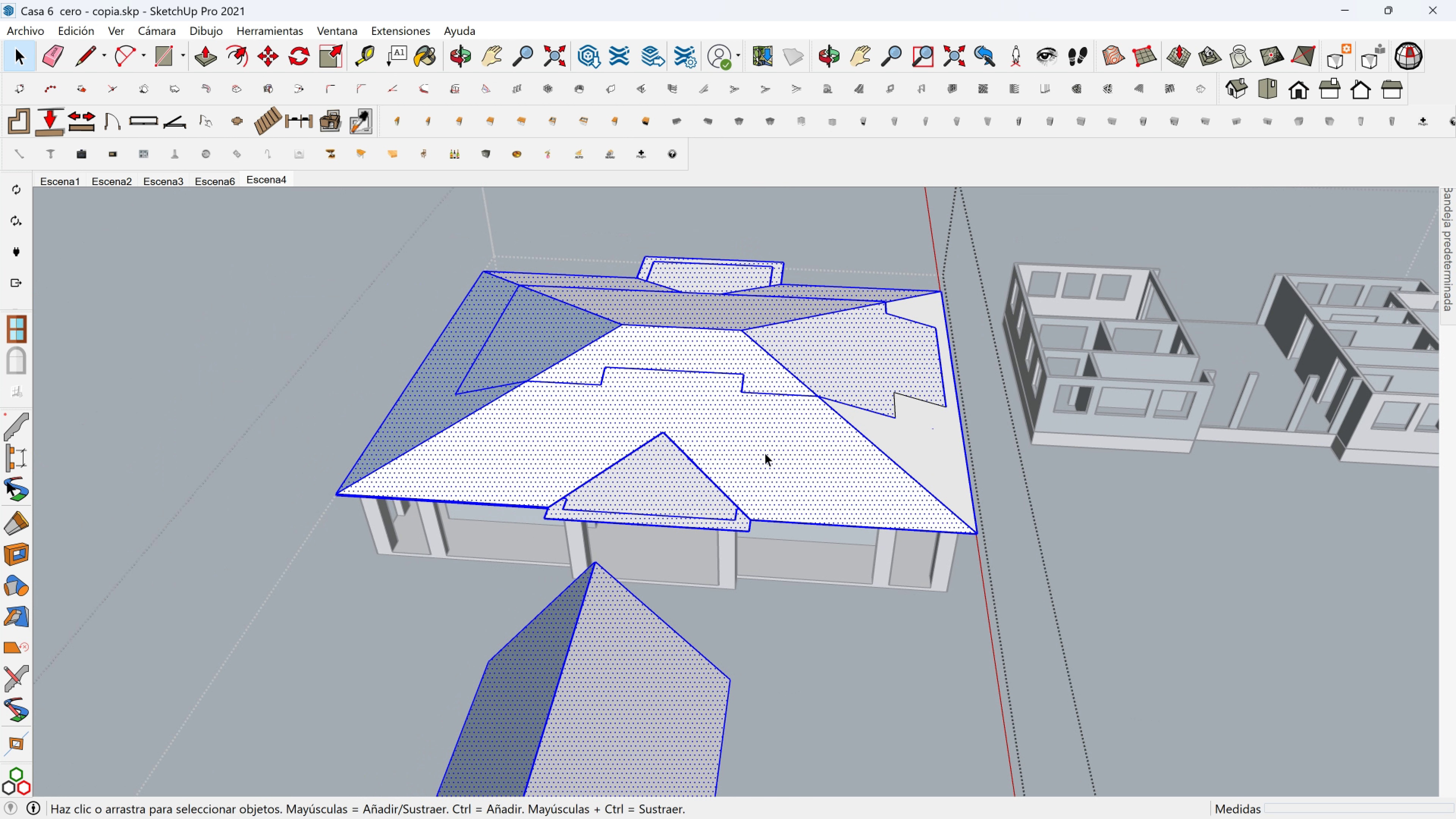 
scroll: coordinate [765, 453], scroll_direction: down, amount: 3.0
 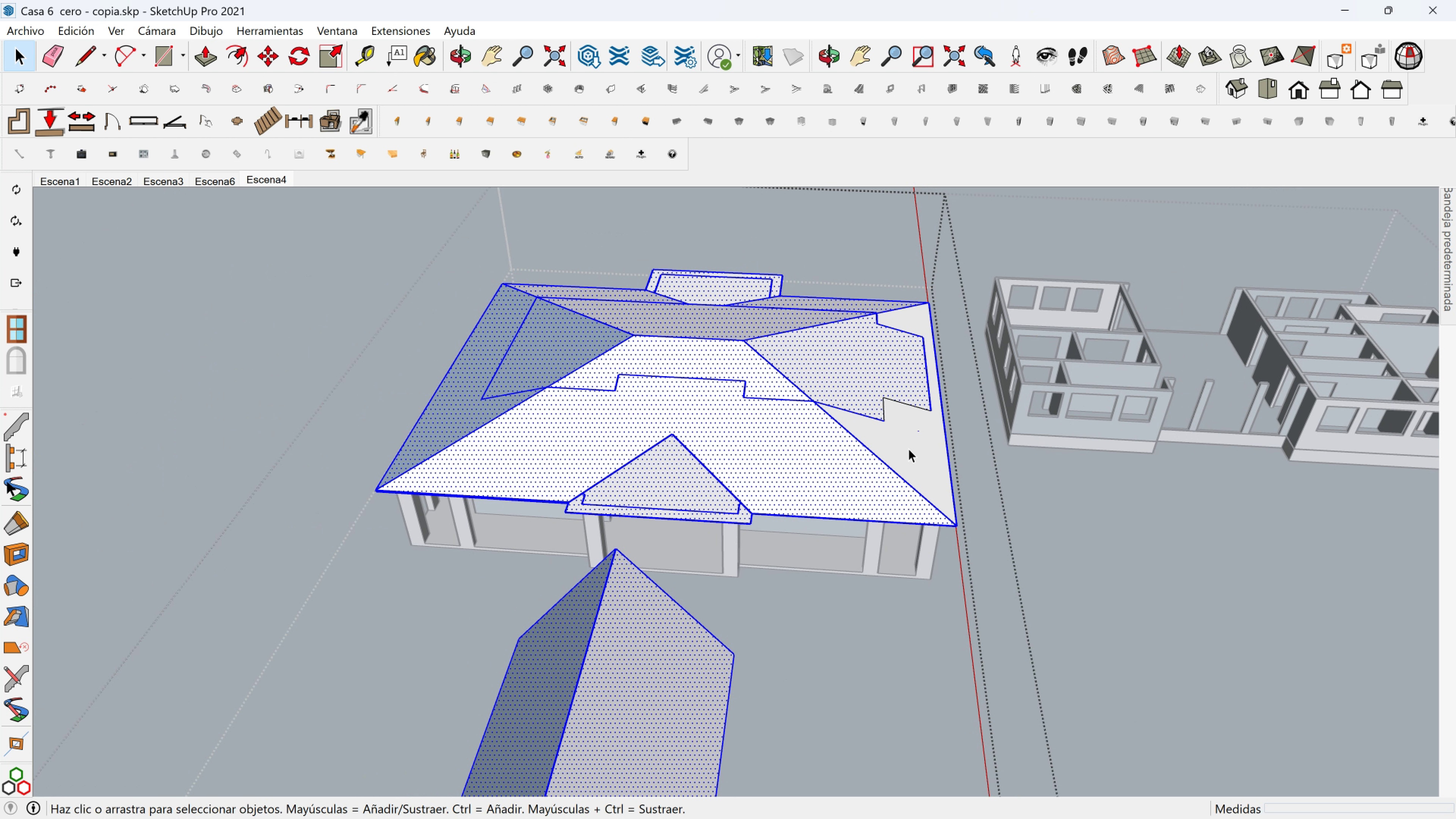 
left_click([908, 449])
 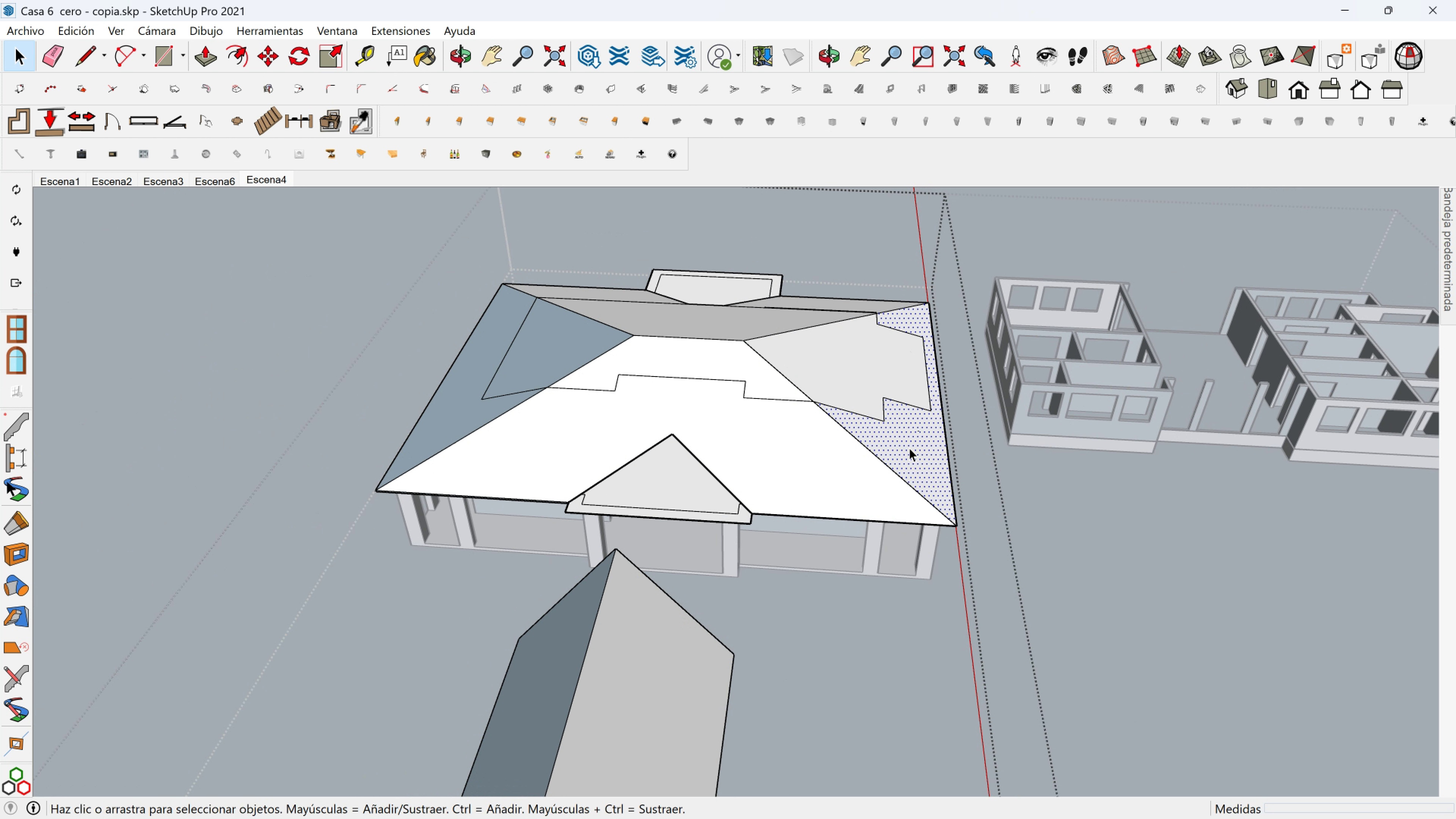 
scroll: coordinate [909, 448], scroll_direction: up, amount: 1.0
 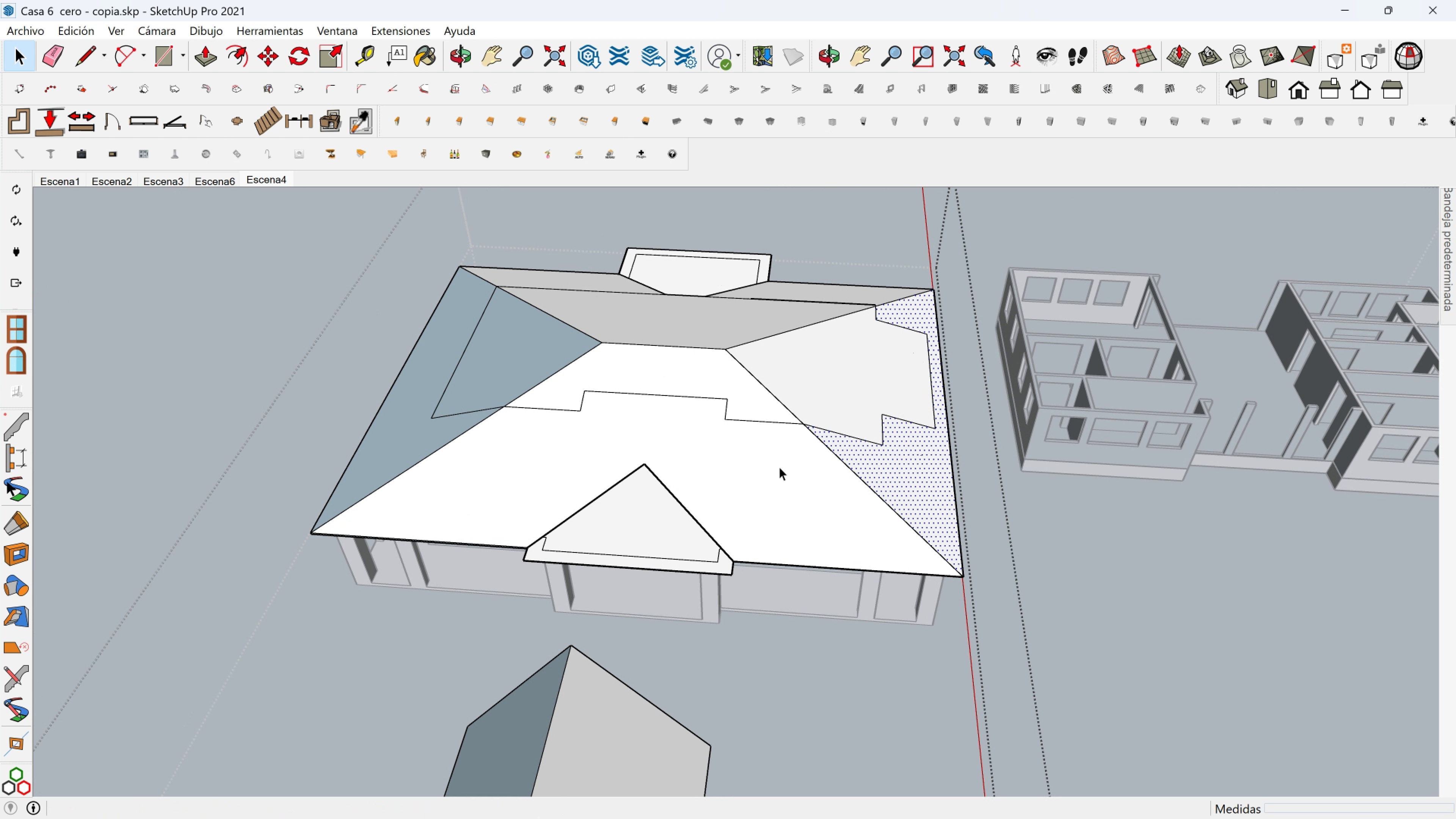 
key(Shift+ShiftLeft)
 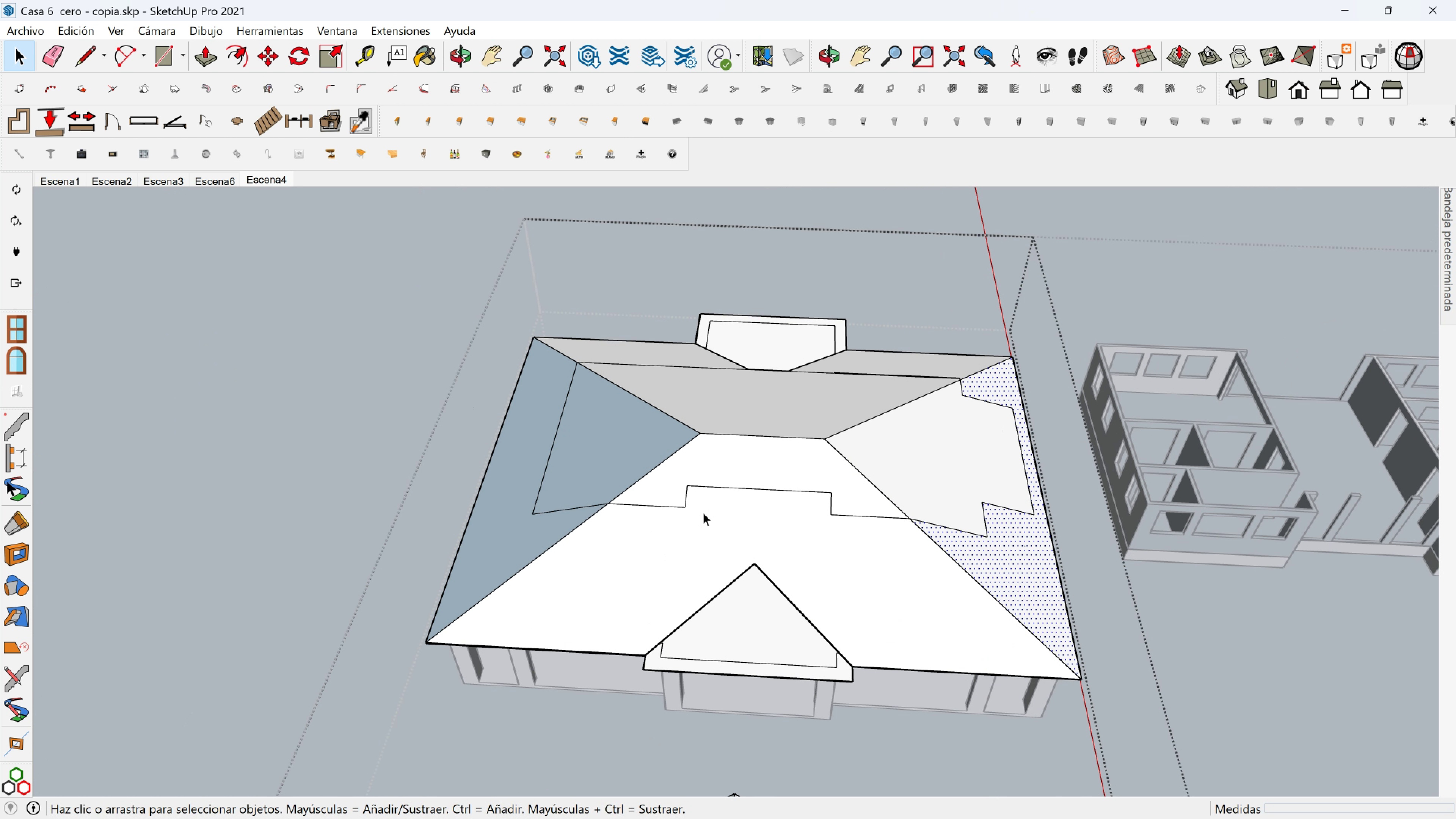 
scroll: coordinate [665, 502], scroll_direction: up, amount: 4.0
 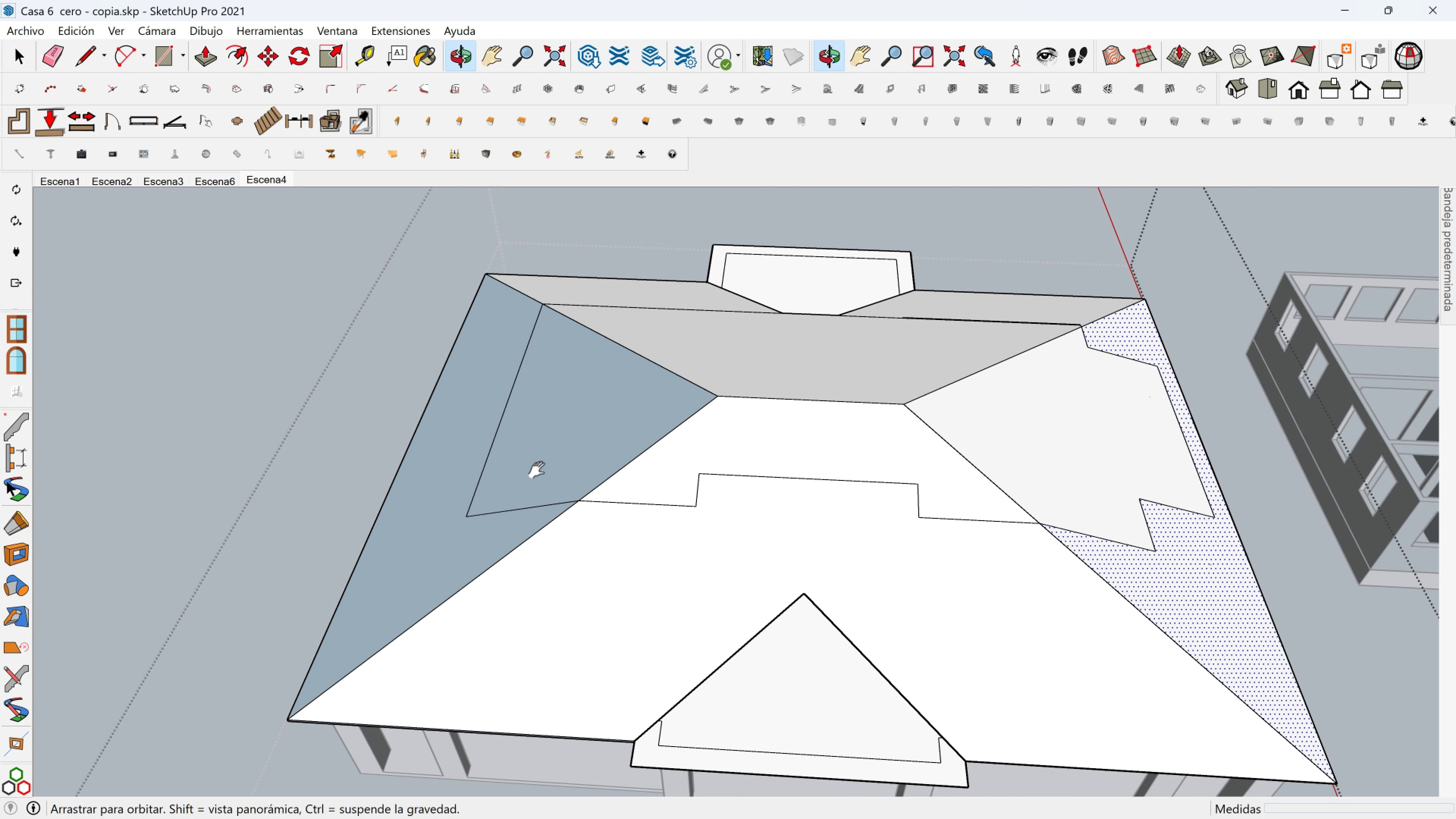 
key(Shift+ShiftLeft)
 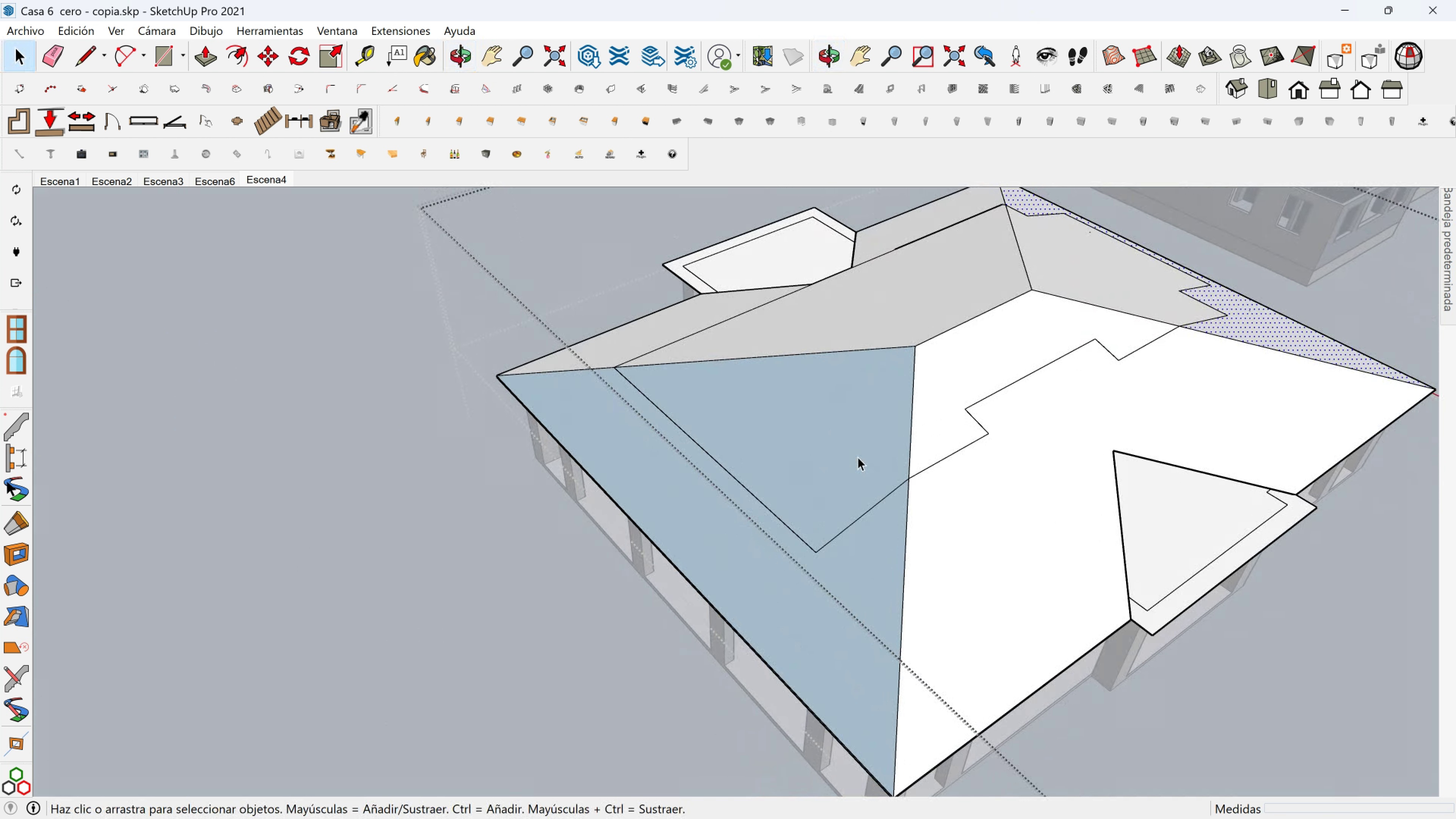 
scroll: coordinate [903, 420], scroll_direction: up, amount: 3.0
 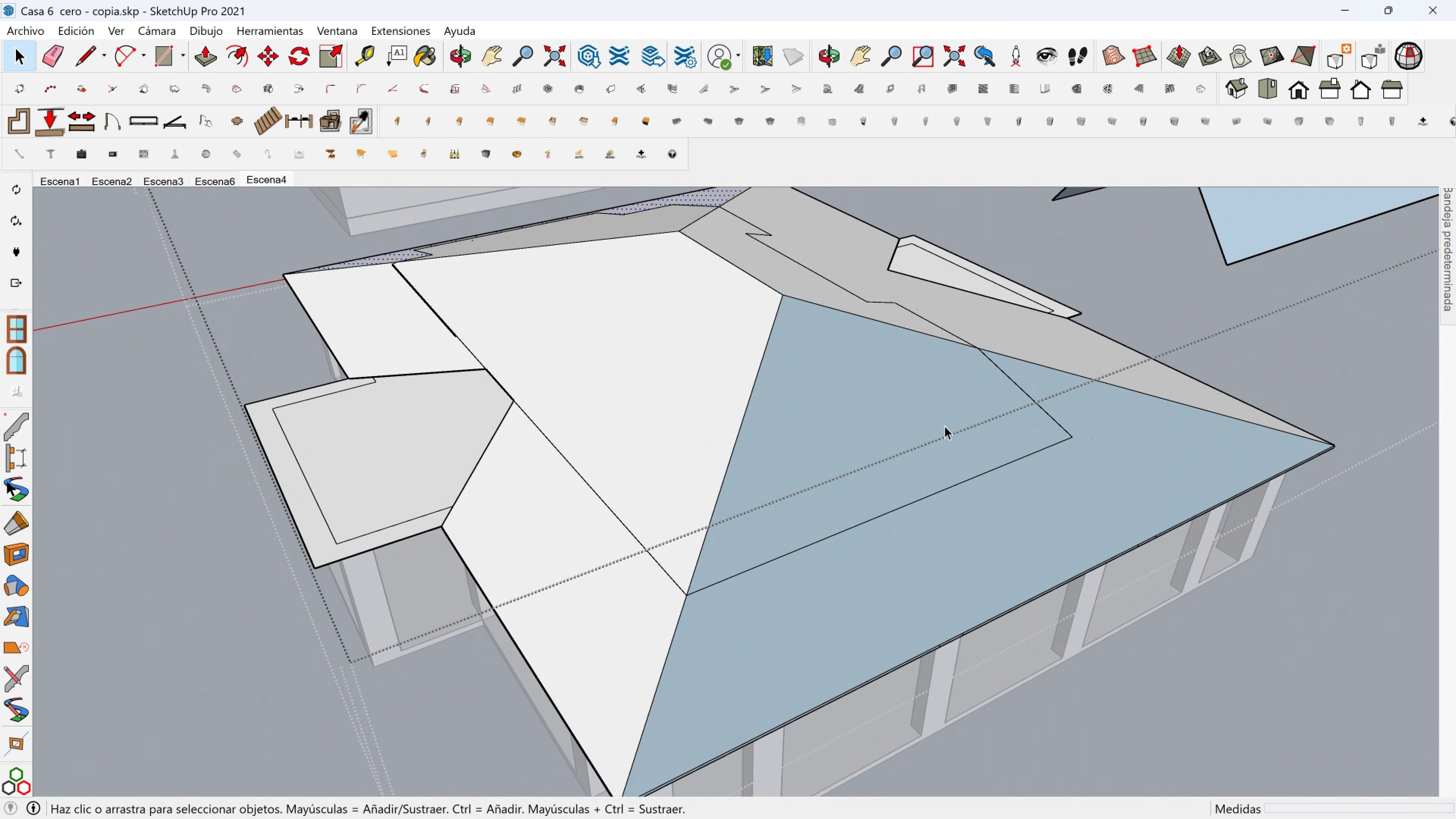 
hold_key(key=ShiftLeft, duration=0.39)
 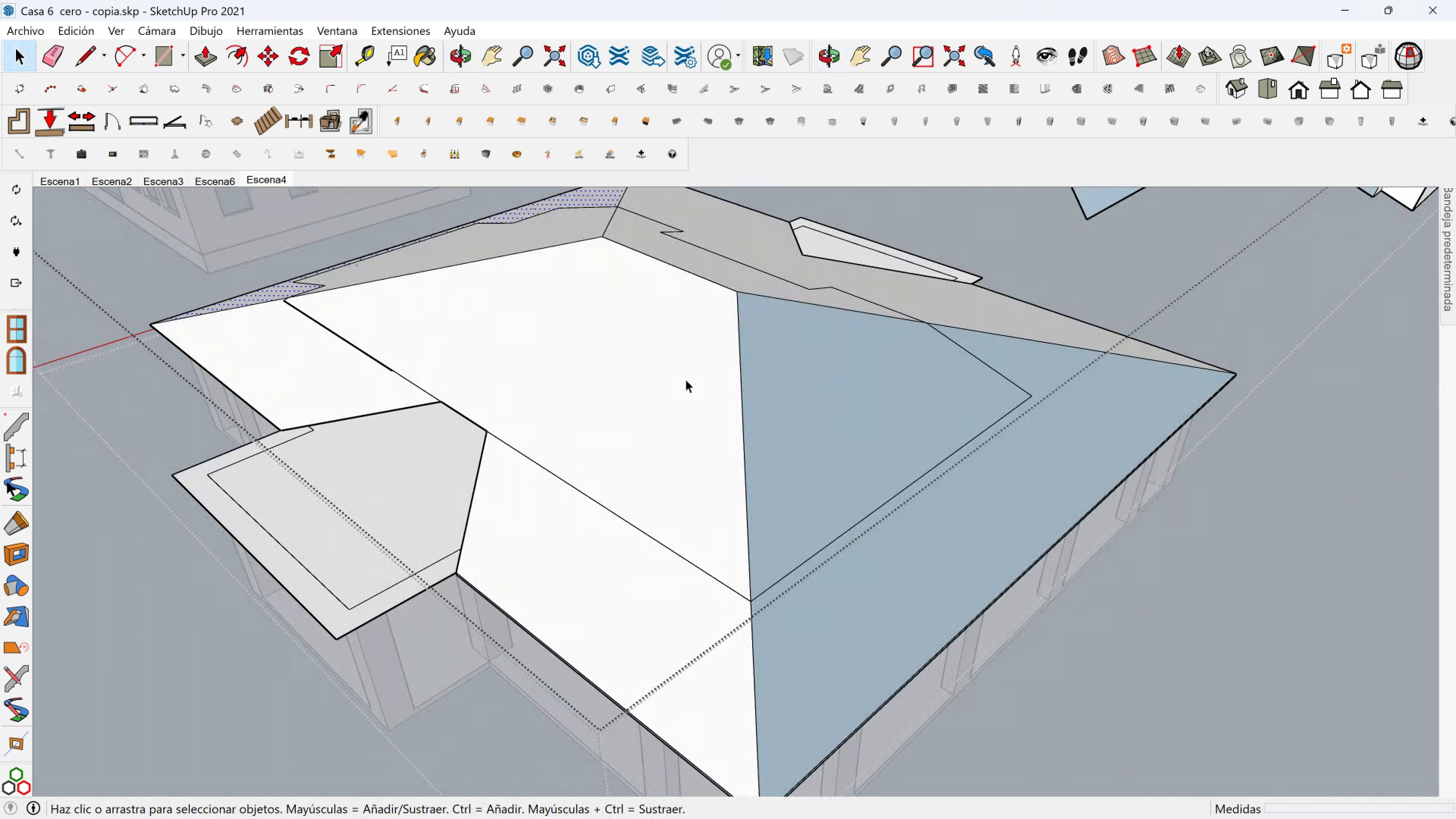 
hold_key(key=ShiftLeft, duration=0.59)
 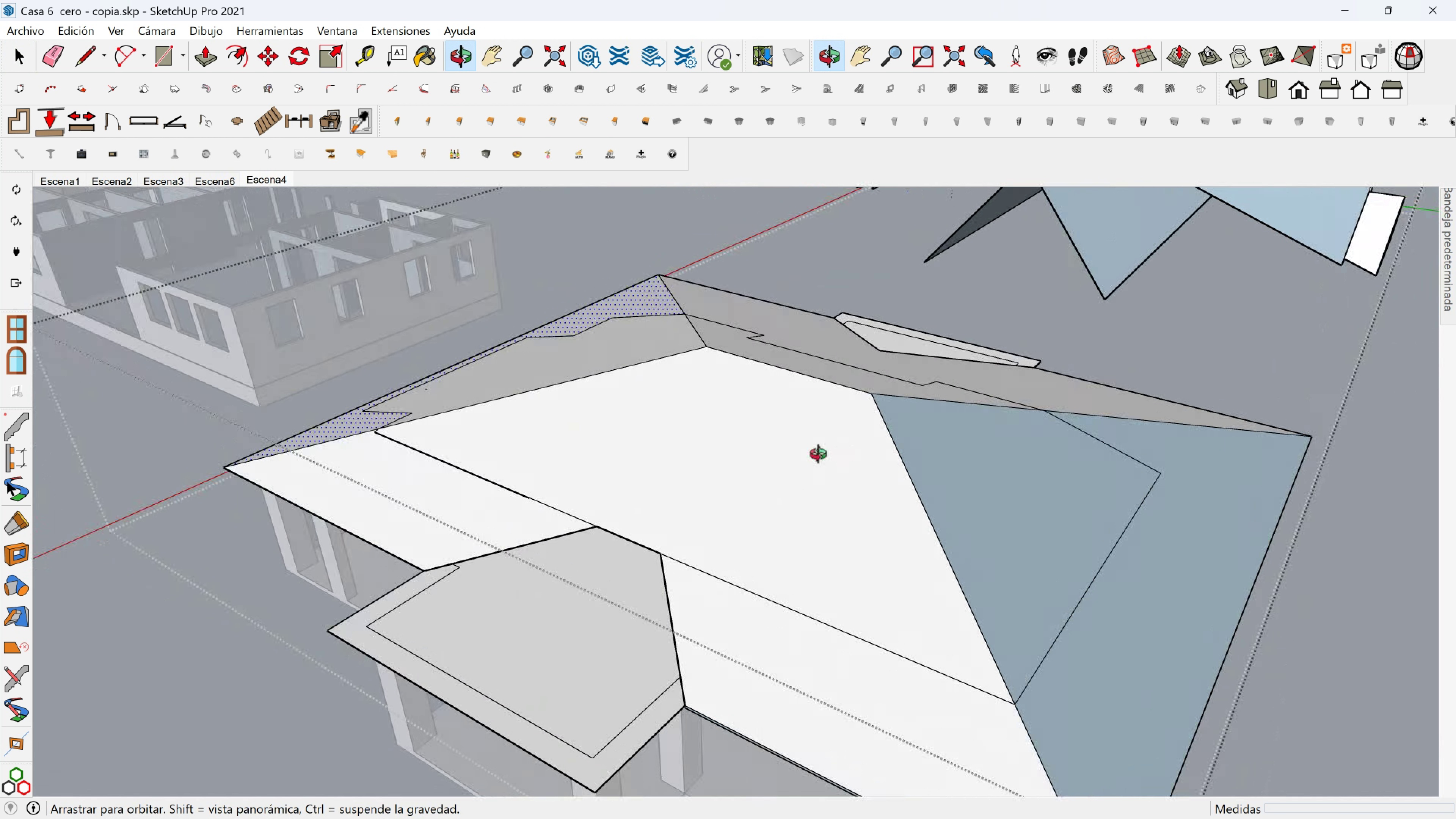 
left_click([785, 462])
 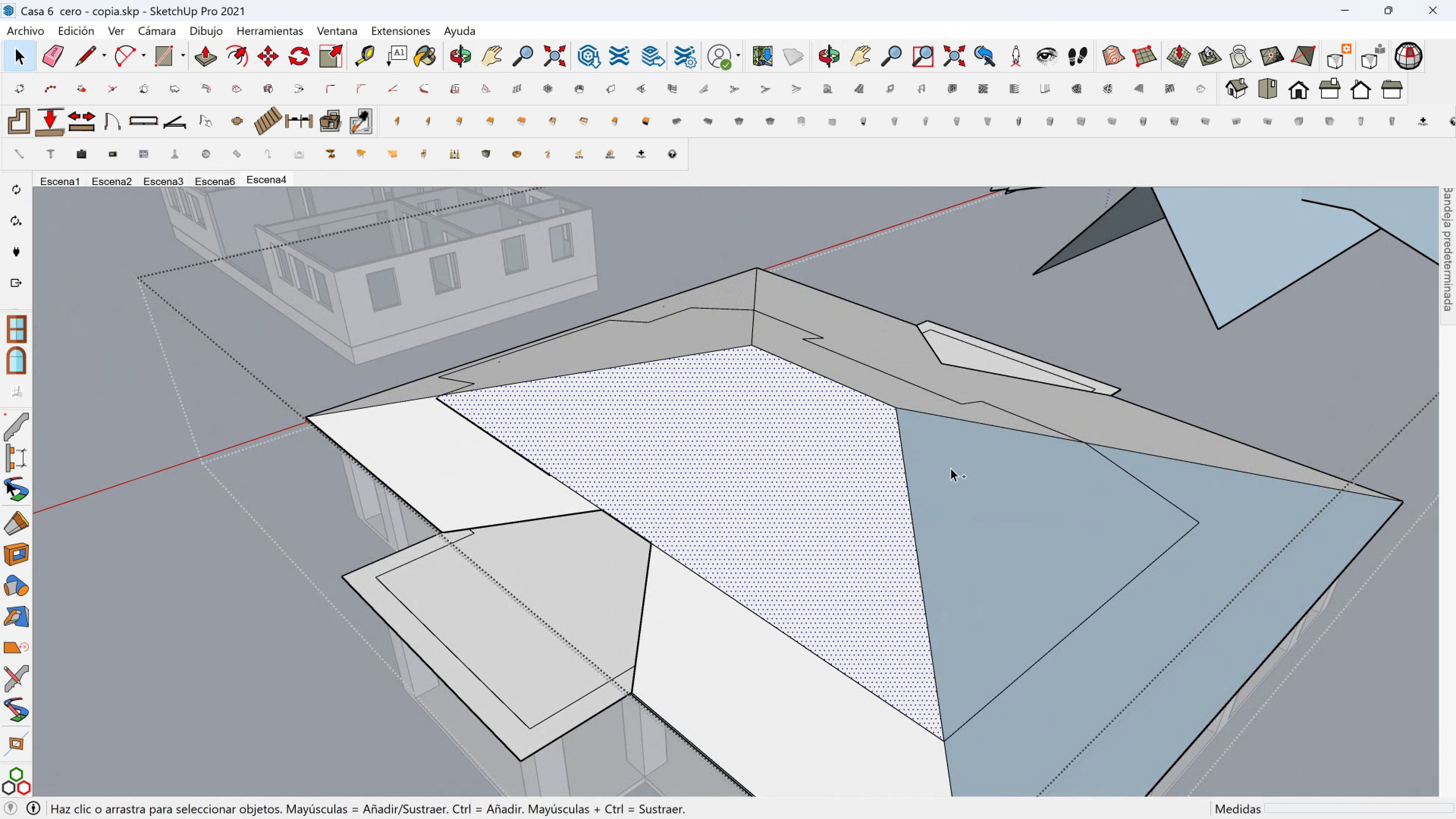 
hold_key(key=ControlLeft, duration=1.45)
double_click([951, 468])
 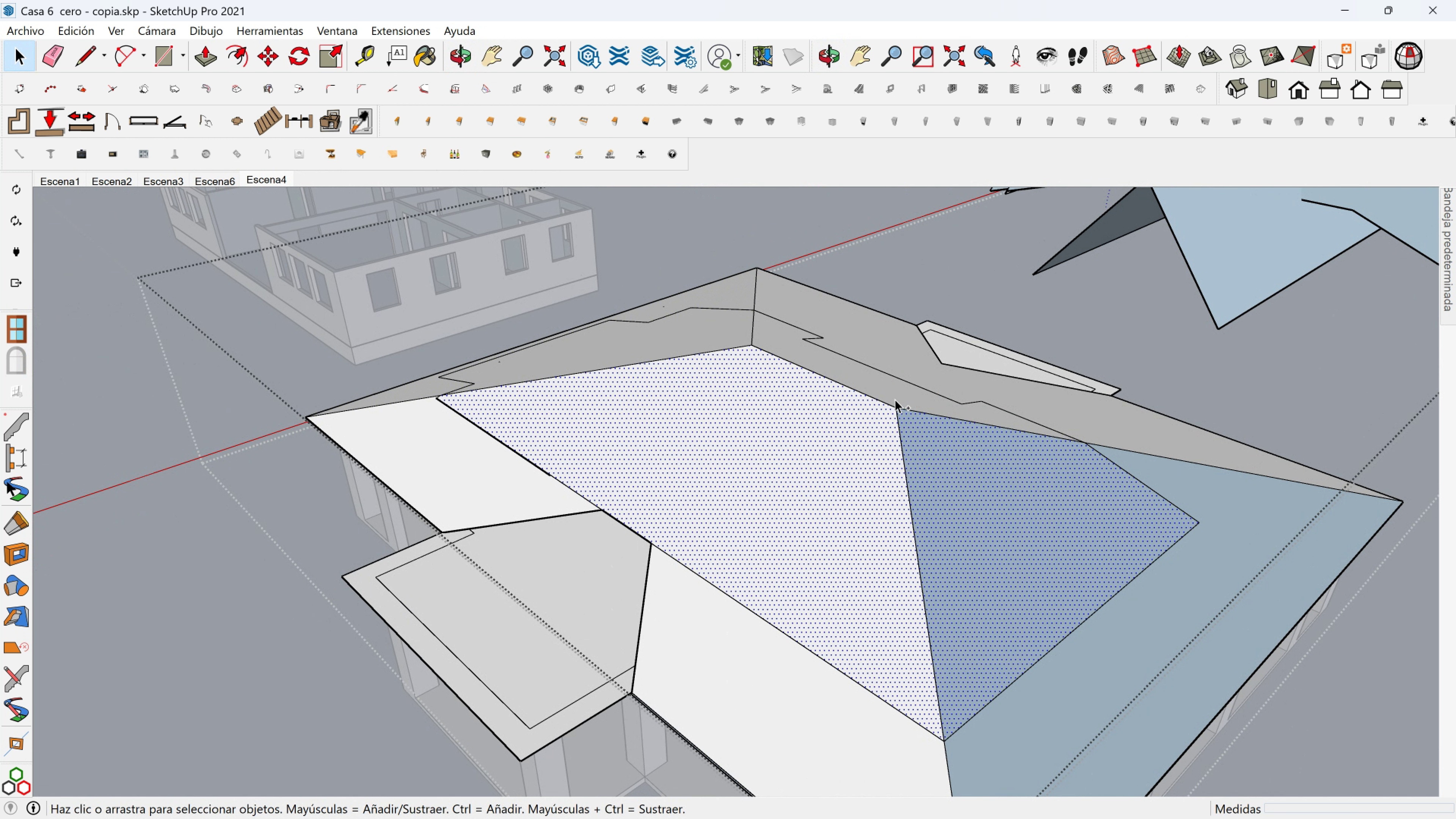 
triple_click([895, 399])
 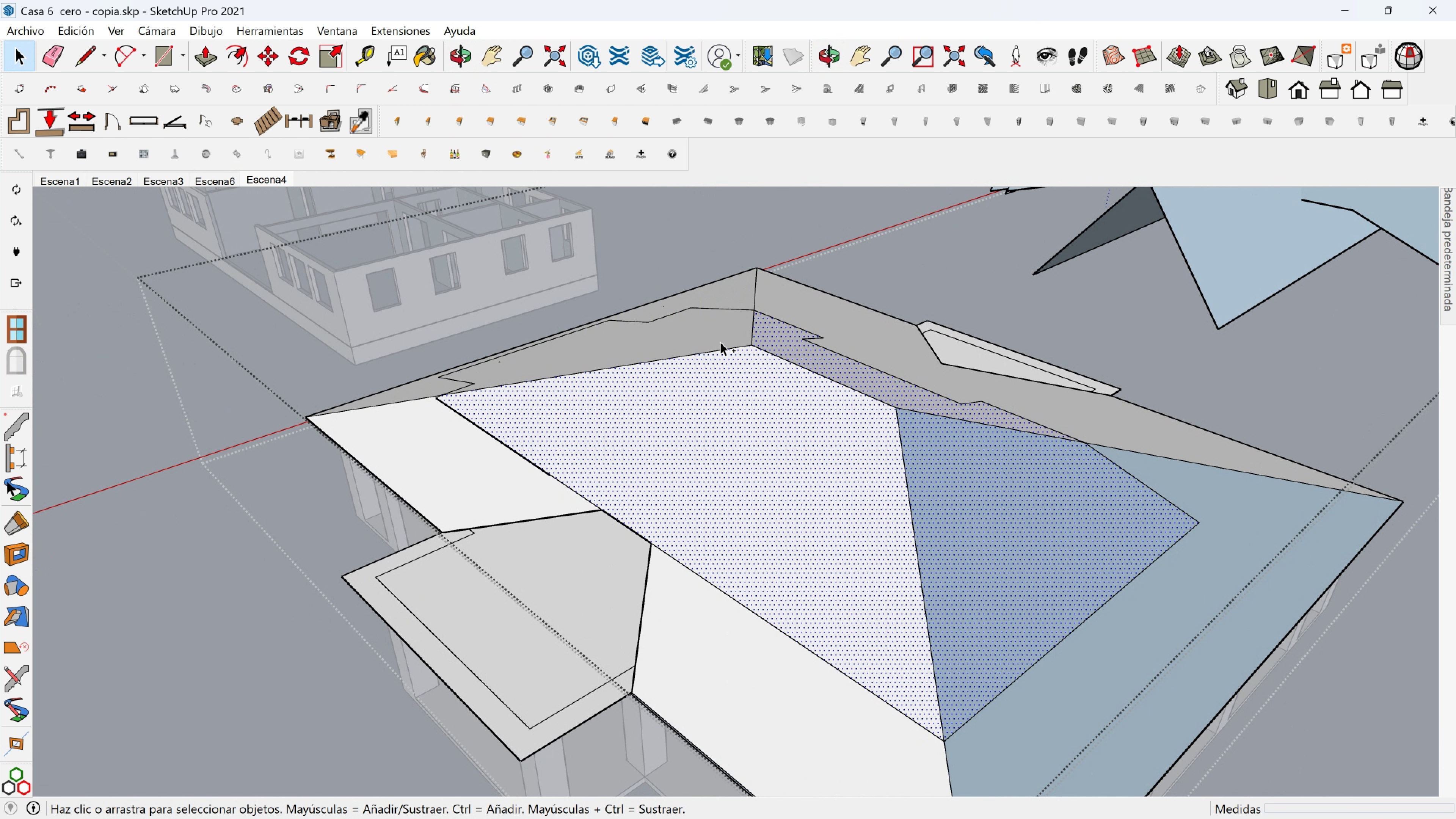 
left_click([720, 342])
 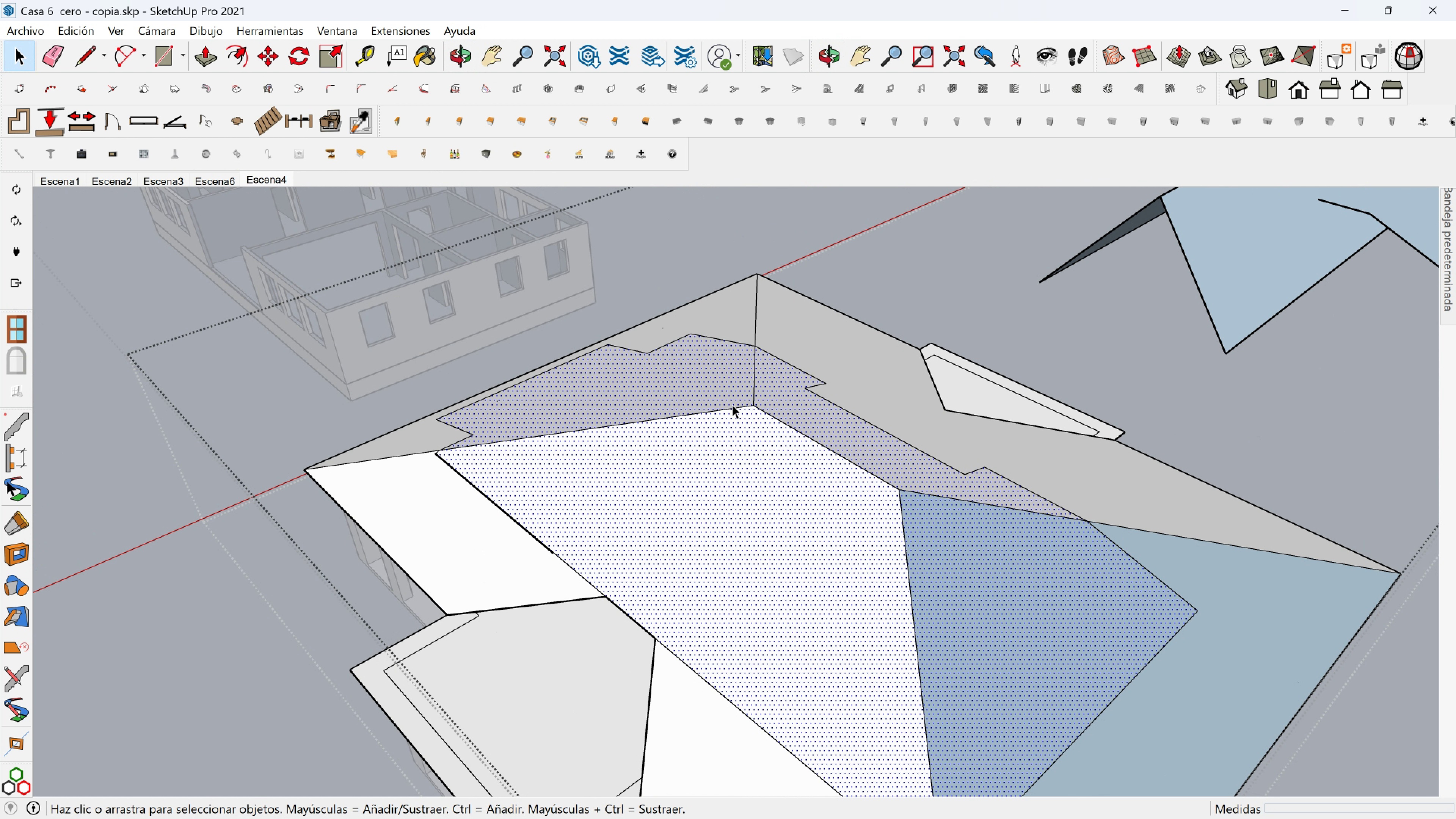 
key(Delete)
 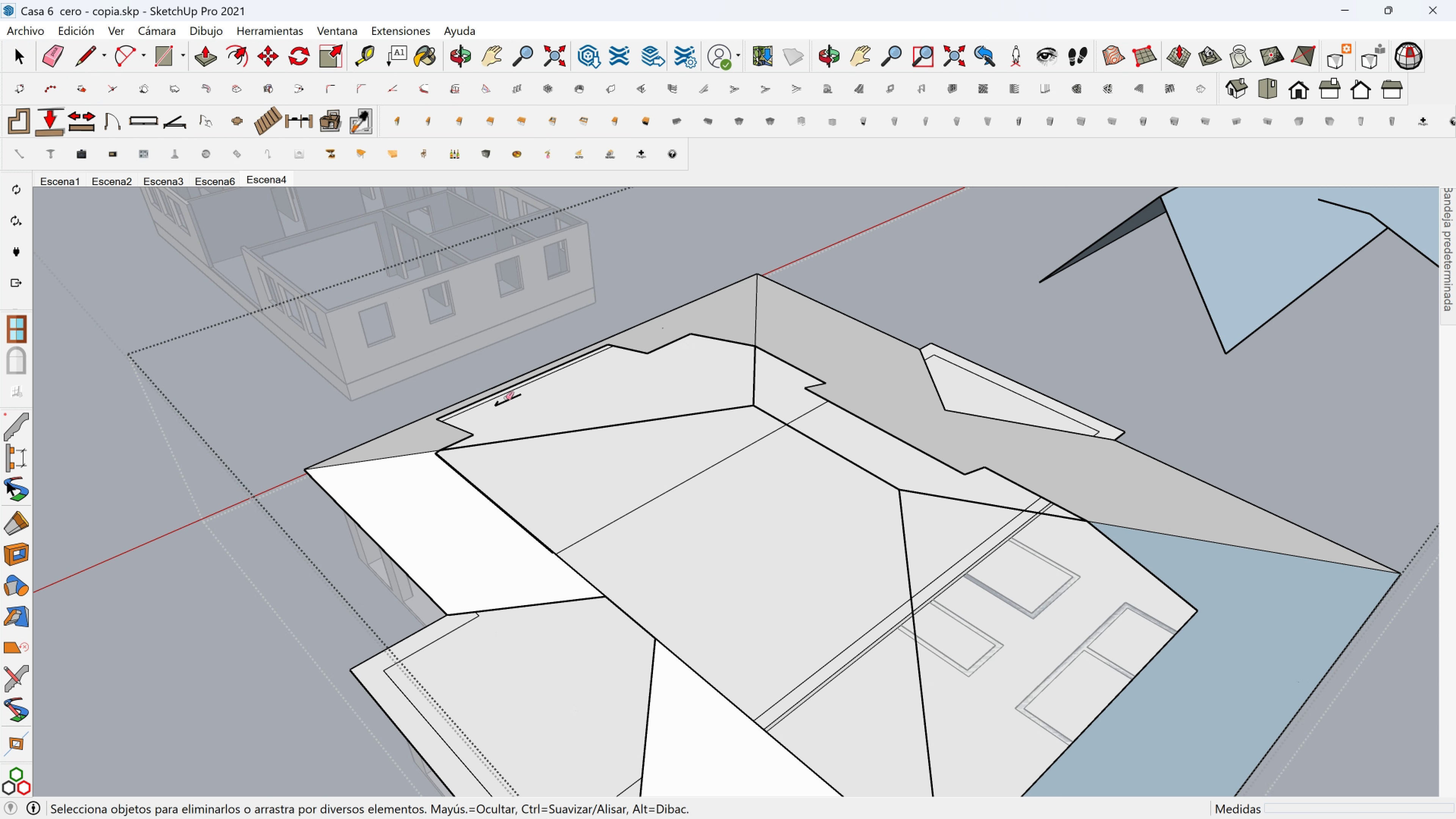 
scroll: coordinate [1083, 644], scroll_direction: up, amount: 5.0
 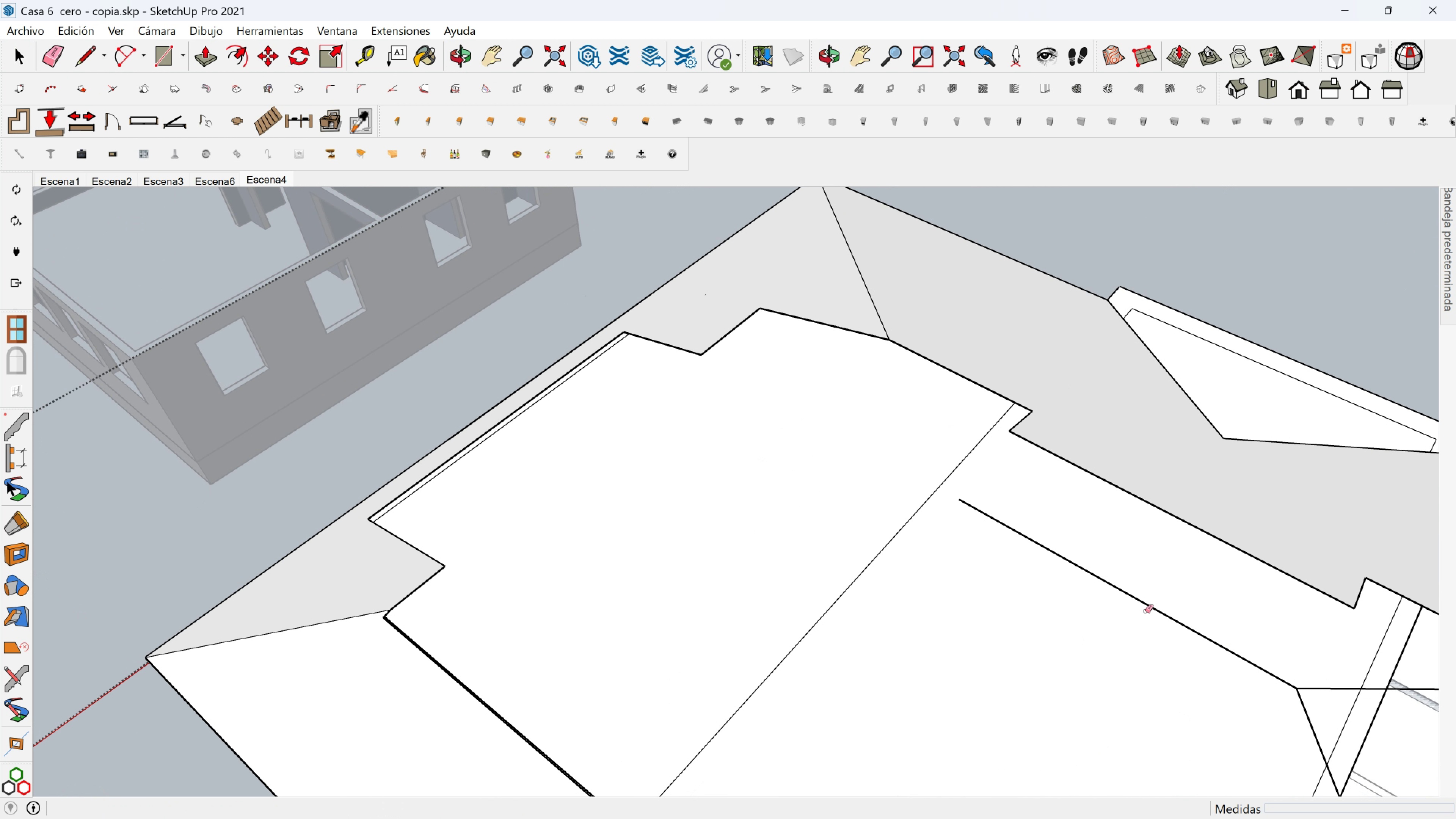 
left_click([1144, 611])
 